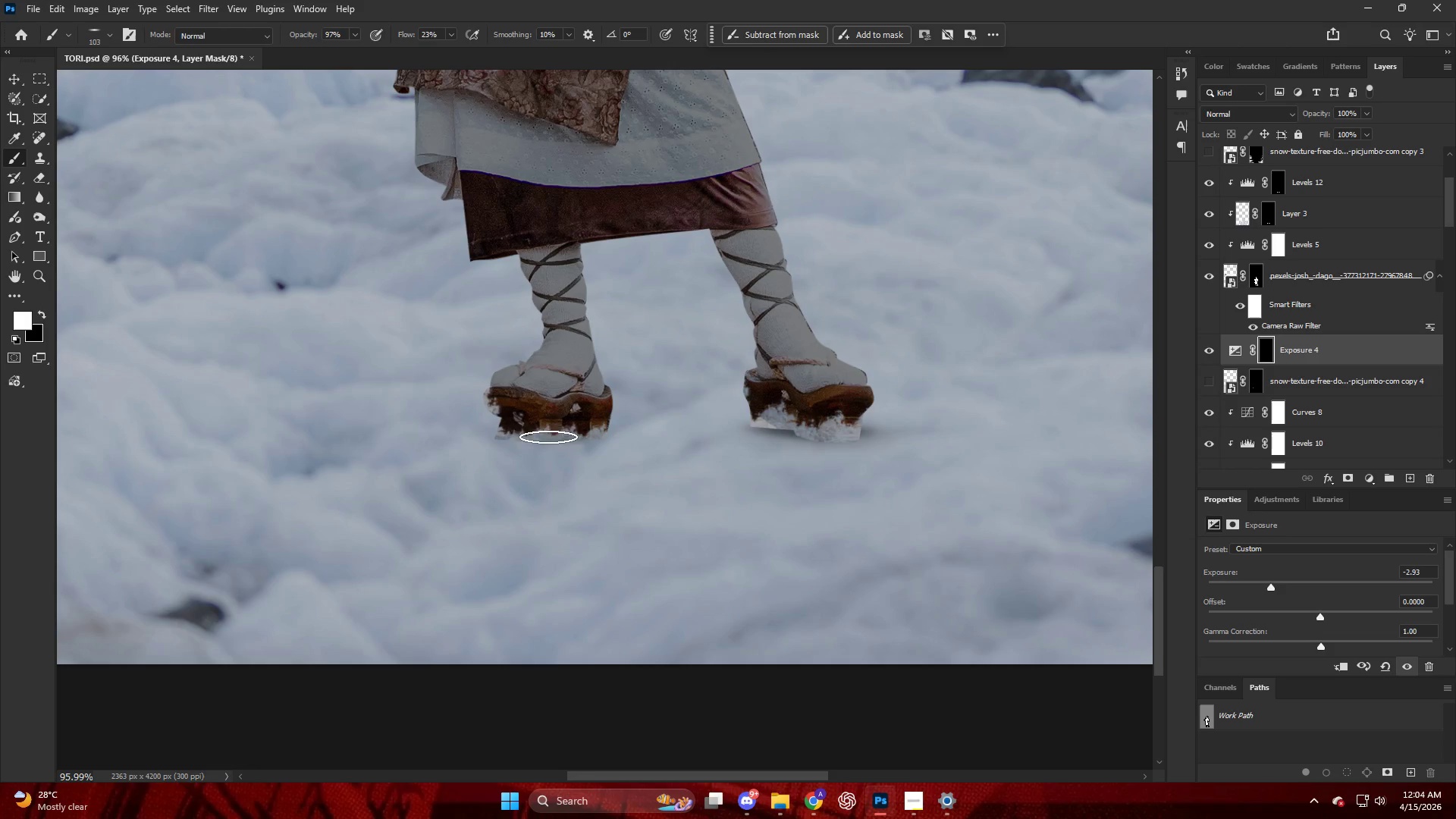 
hold_key(key=AltLeft, duration=0.39)
 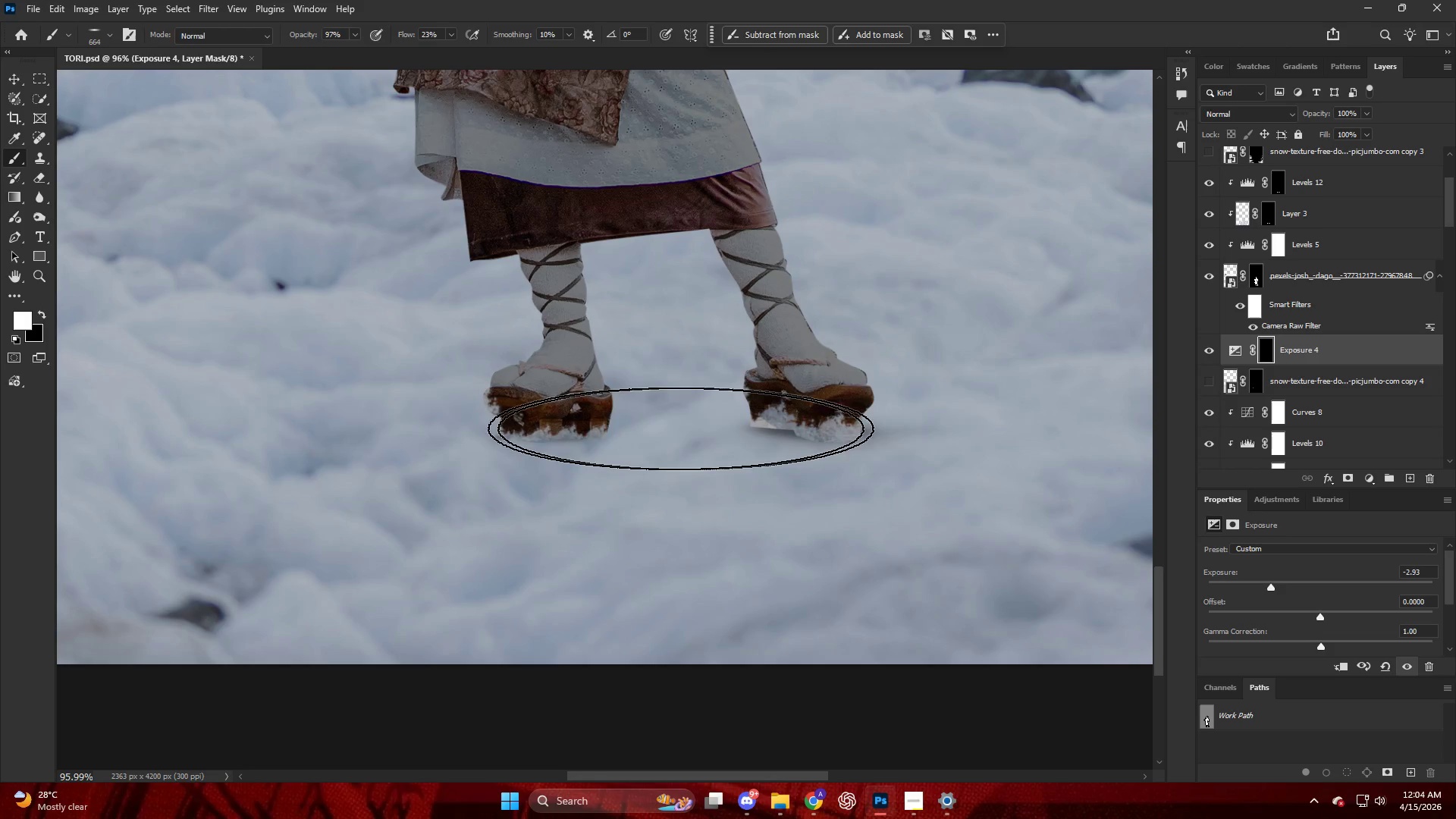 
left_click([670, 428])
 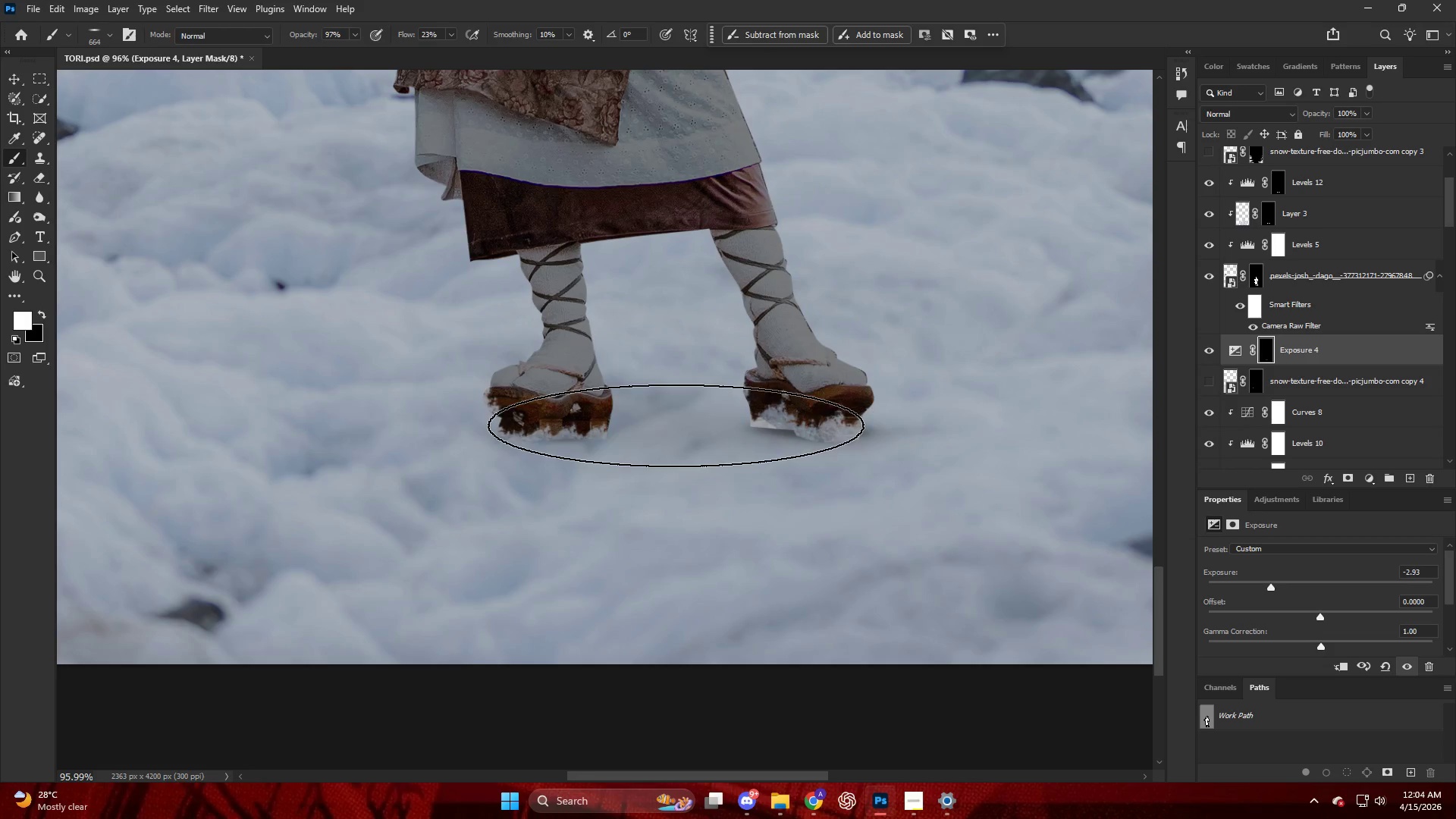 
hold_key(key=AltLeft, duration=0.39)
scroll: coordinate [664, 434], scroll_direction: down, amount: 11.0
 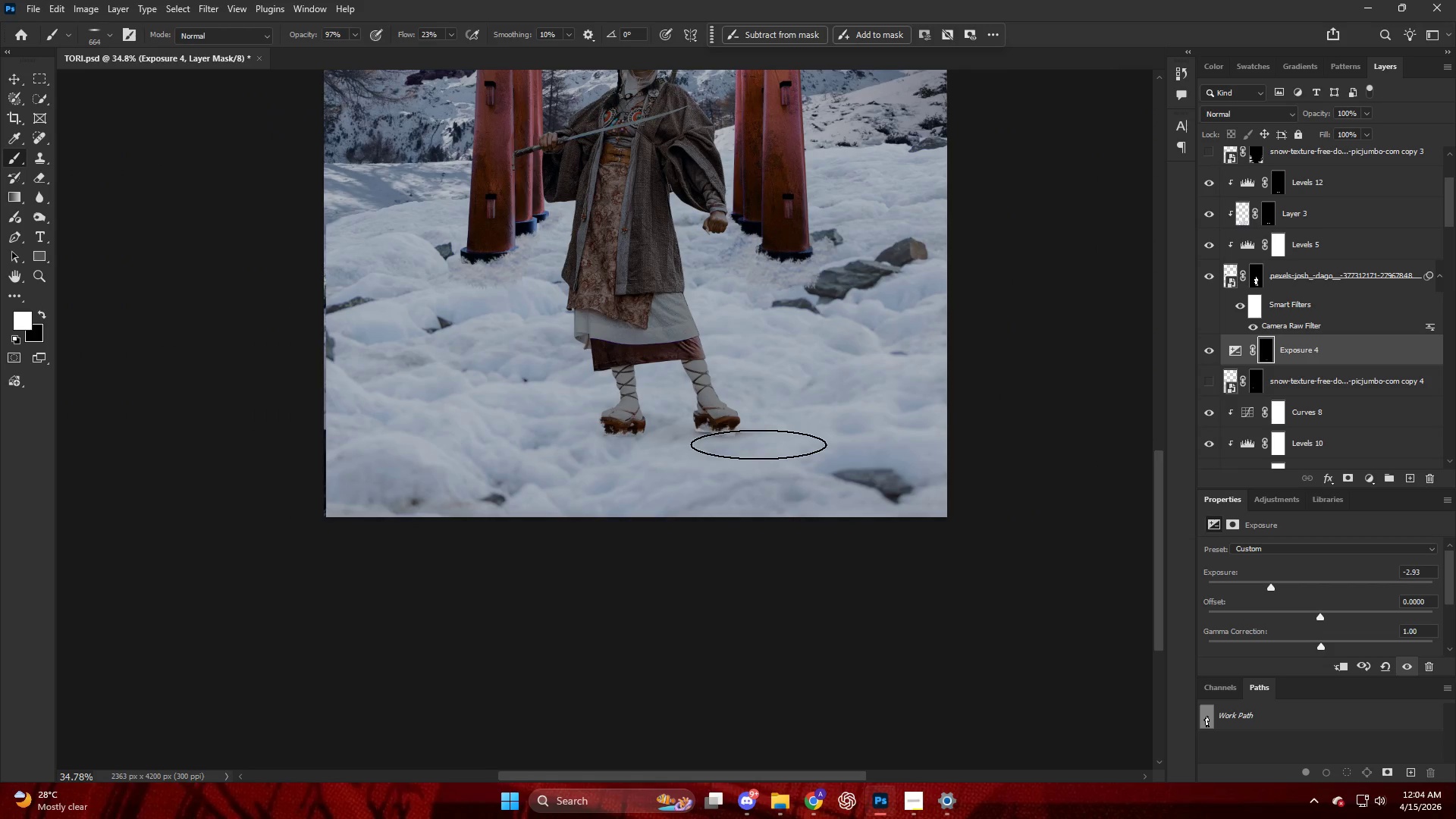 
hold_key(key=AltLeft, duration=0.94)
scroll: coordinate [698, 433], scroll_direction: up, amount: 9.0
 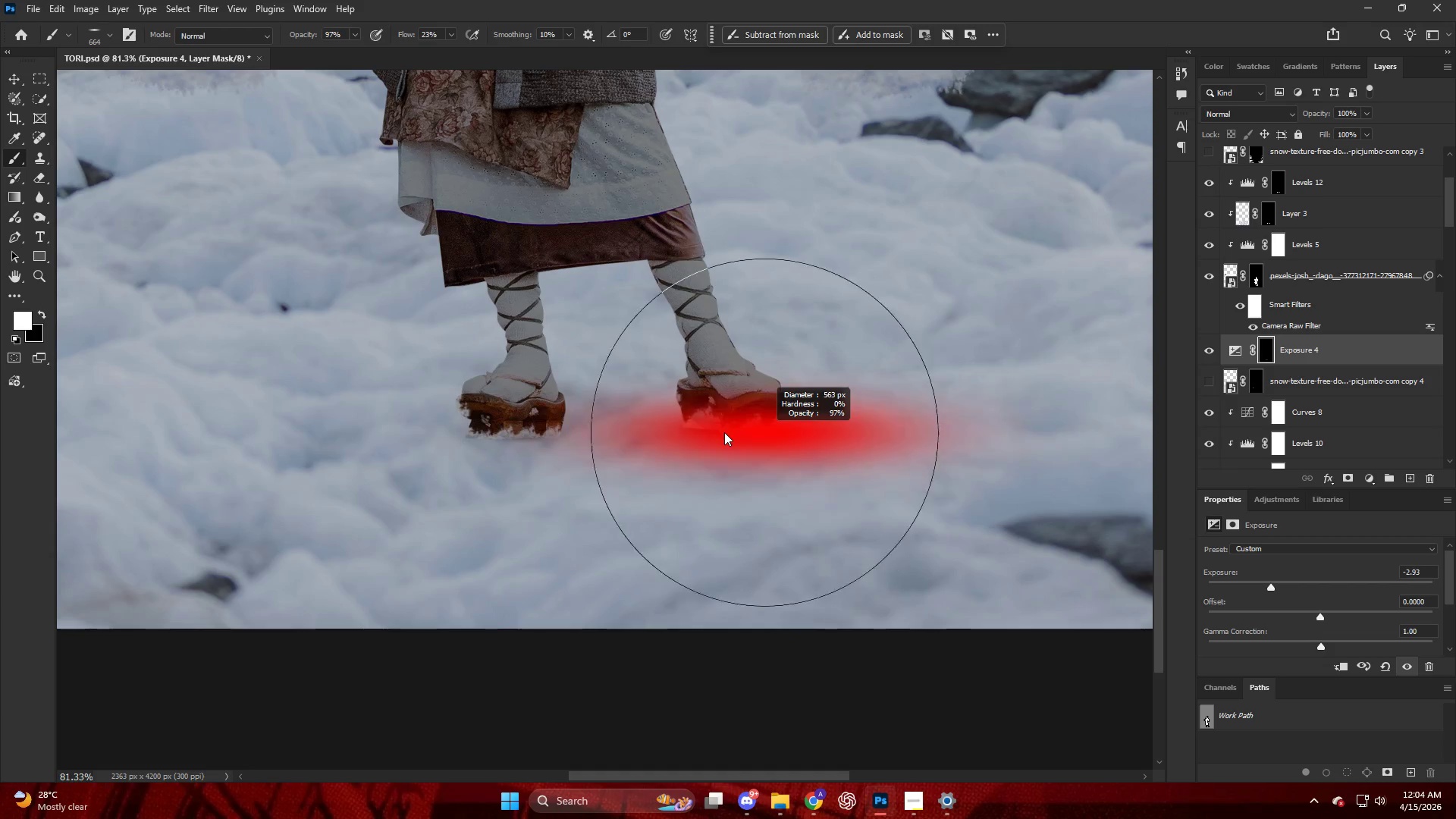 
key(X)
 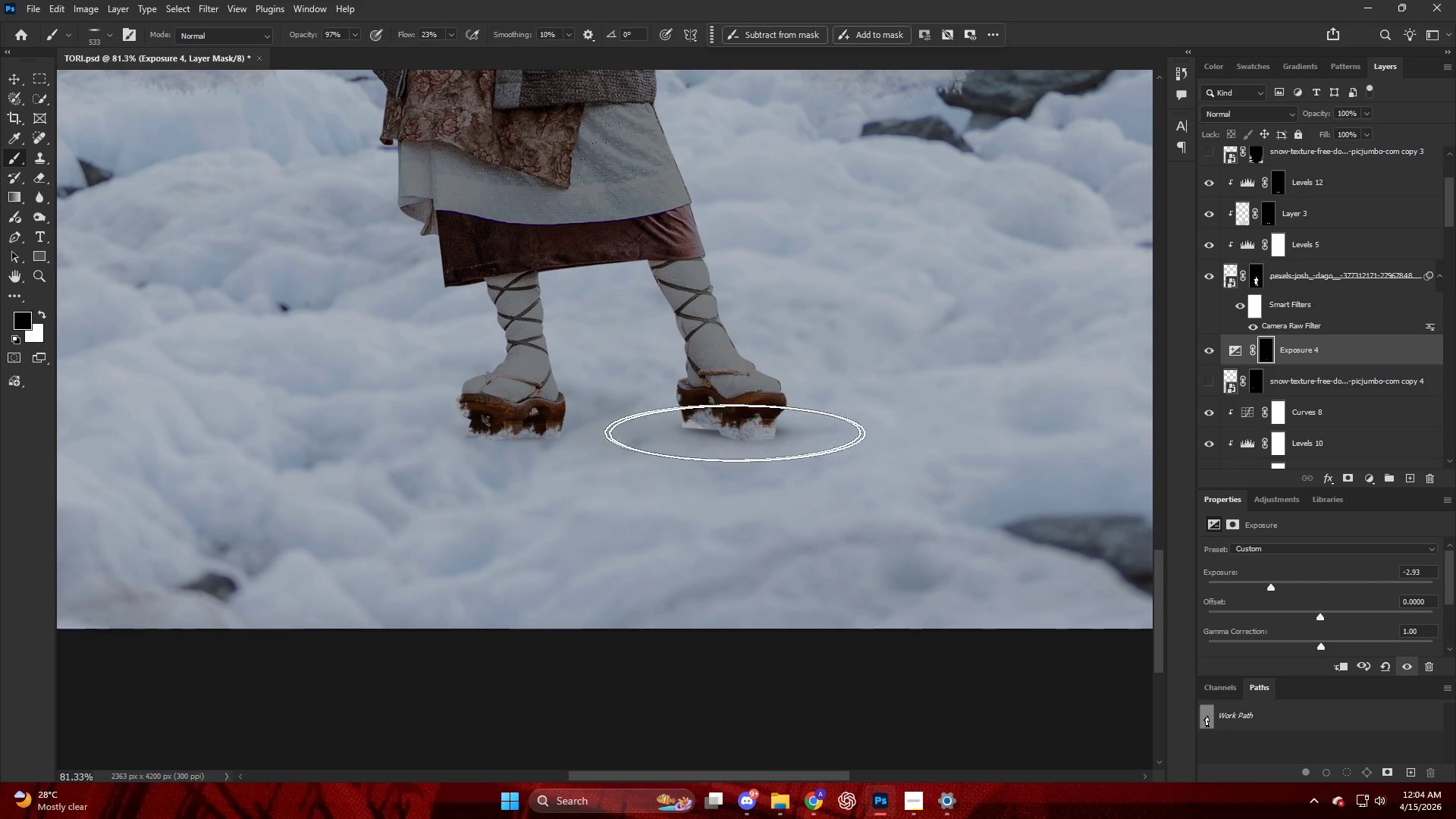 
left_click_drag(start_coordinate=[734, 432], to_coordinate=[786, 431])
 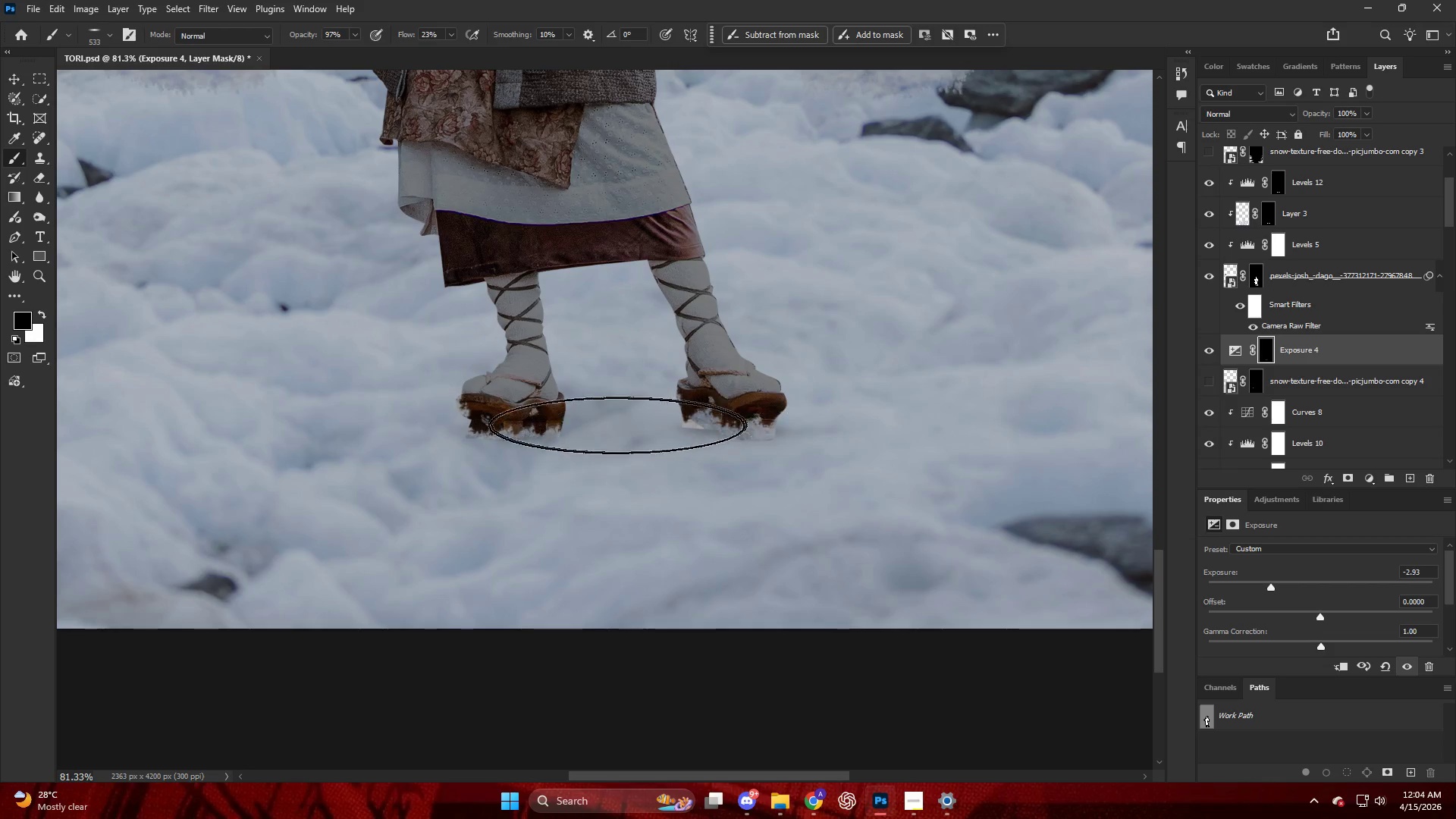 
key(Alt+AltLeft)
 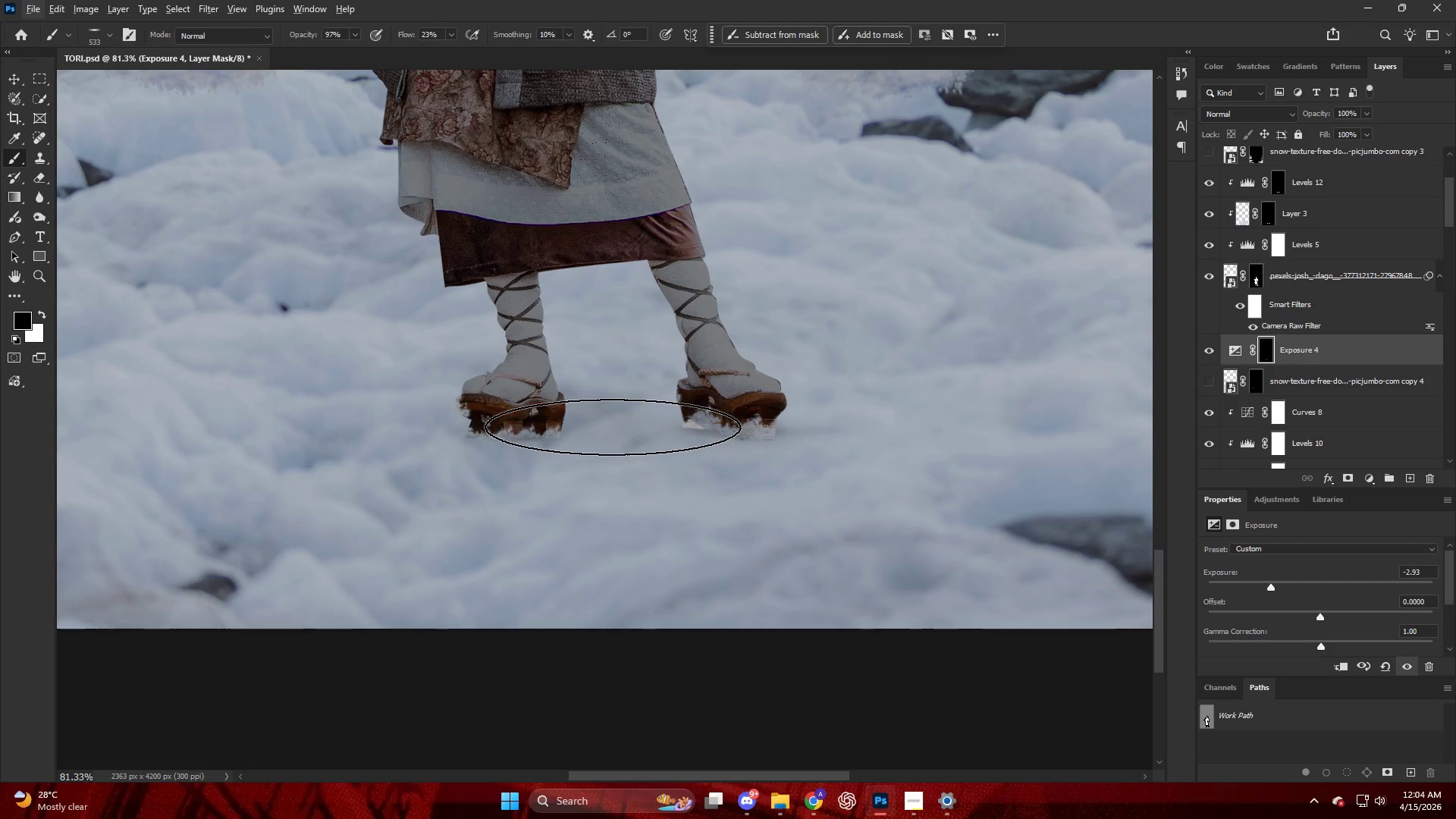 
key(Alt+AltLeft)
 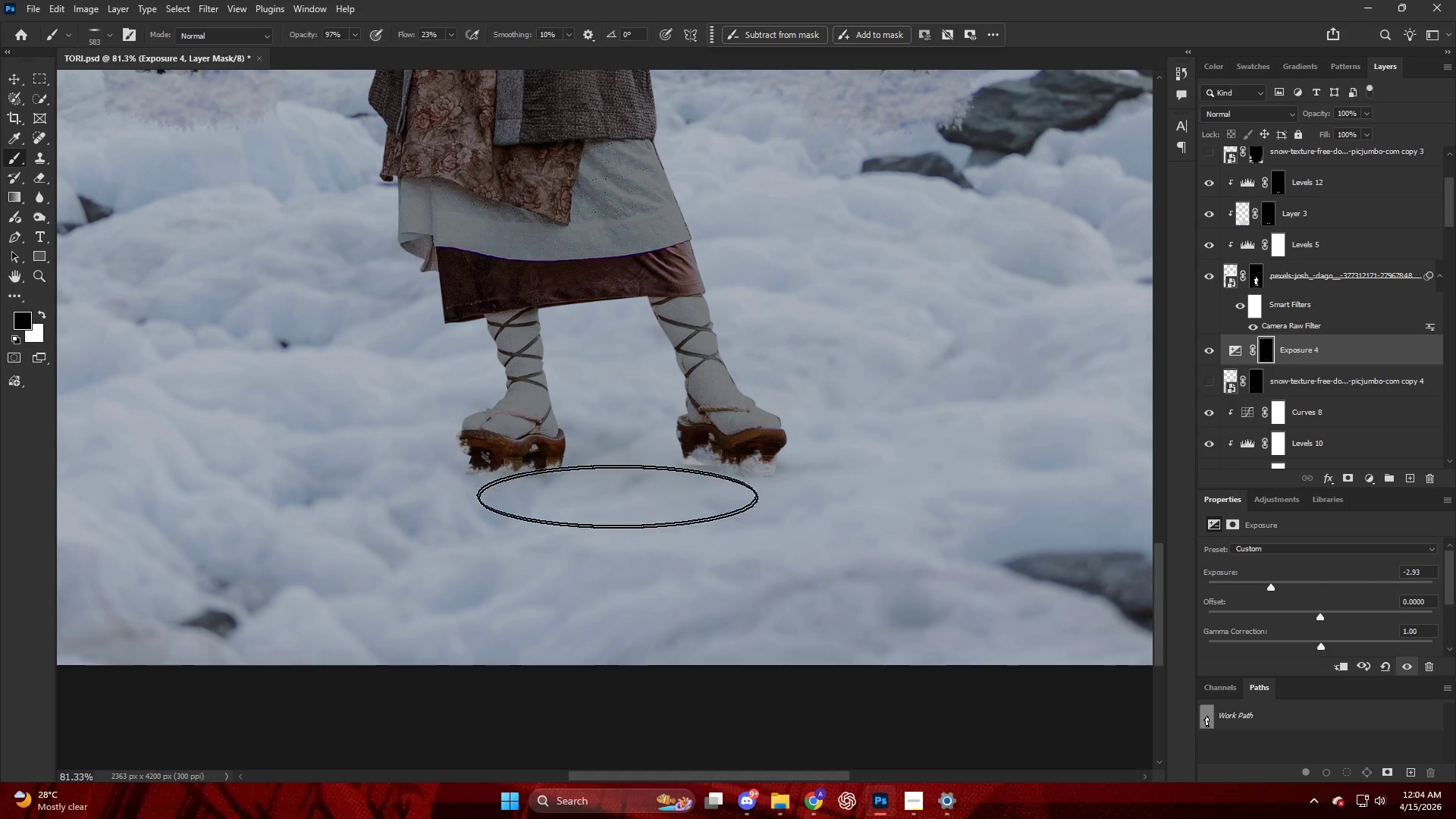 
scroll: coordinate [622, 429], scroll_direction: up, amount: 3.0
 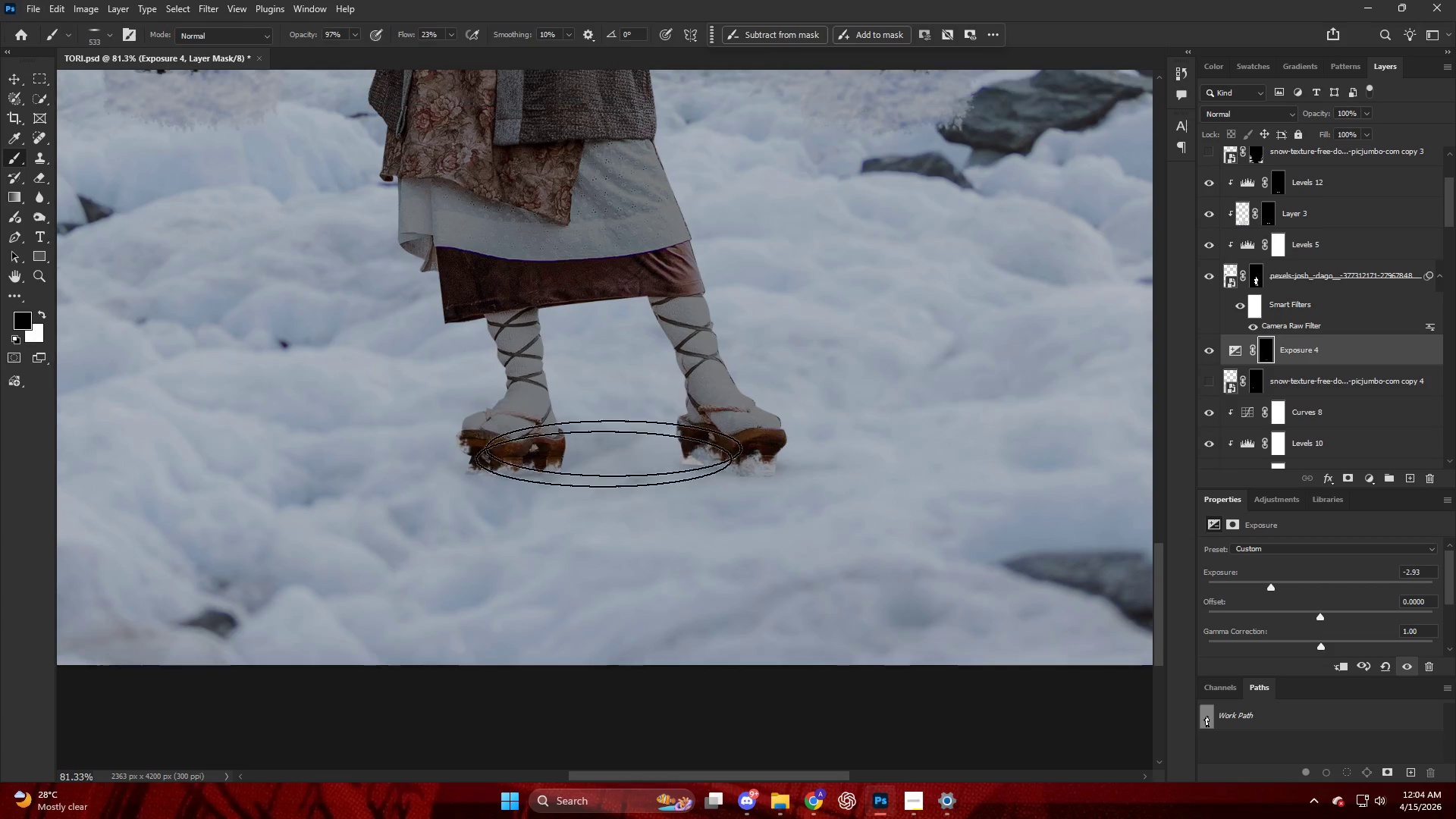 
key(Alt+AltLeft)
 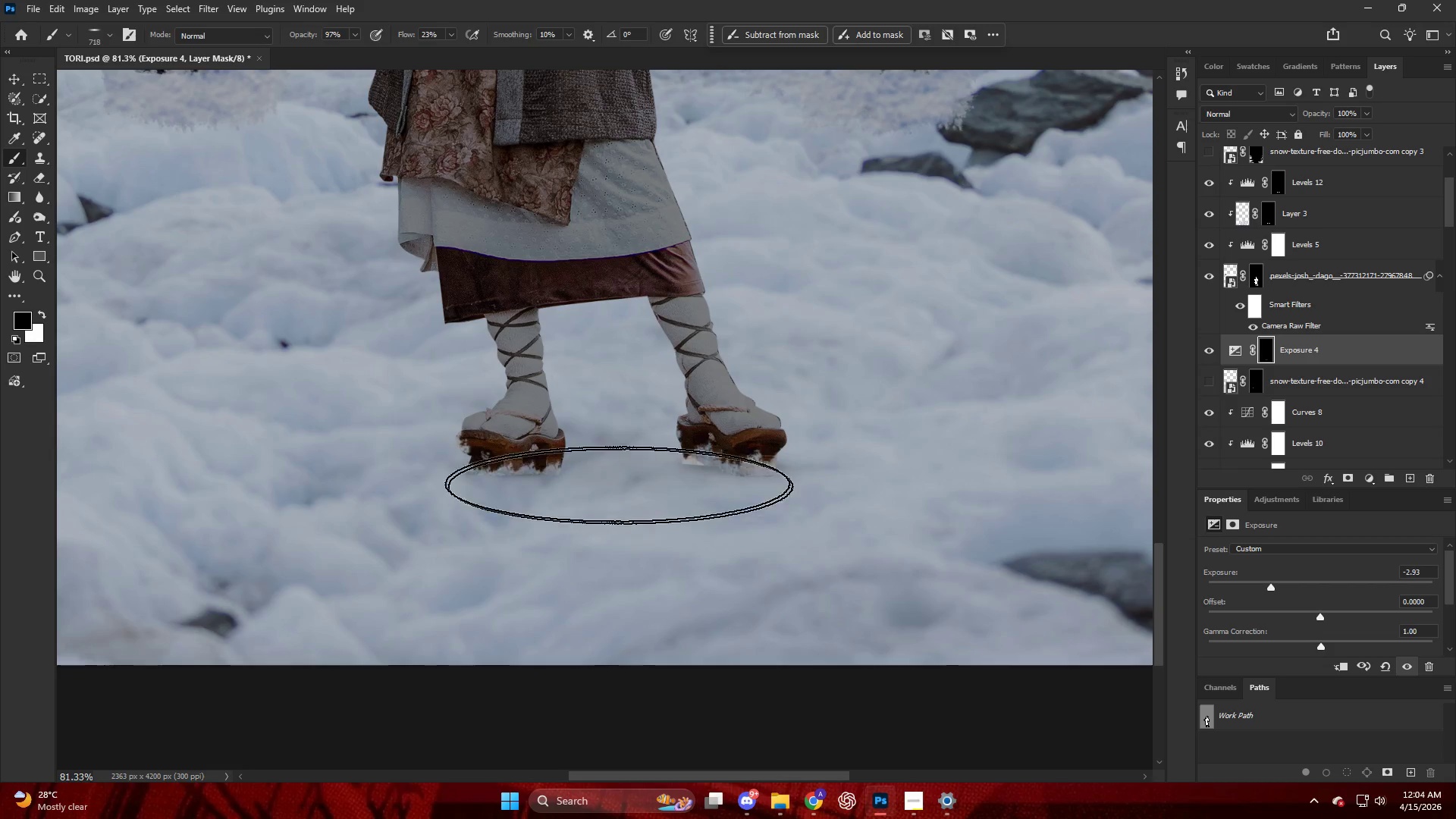 
left_click([601, 474])
 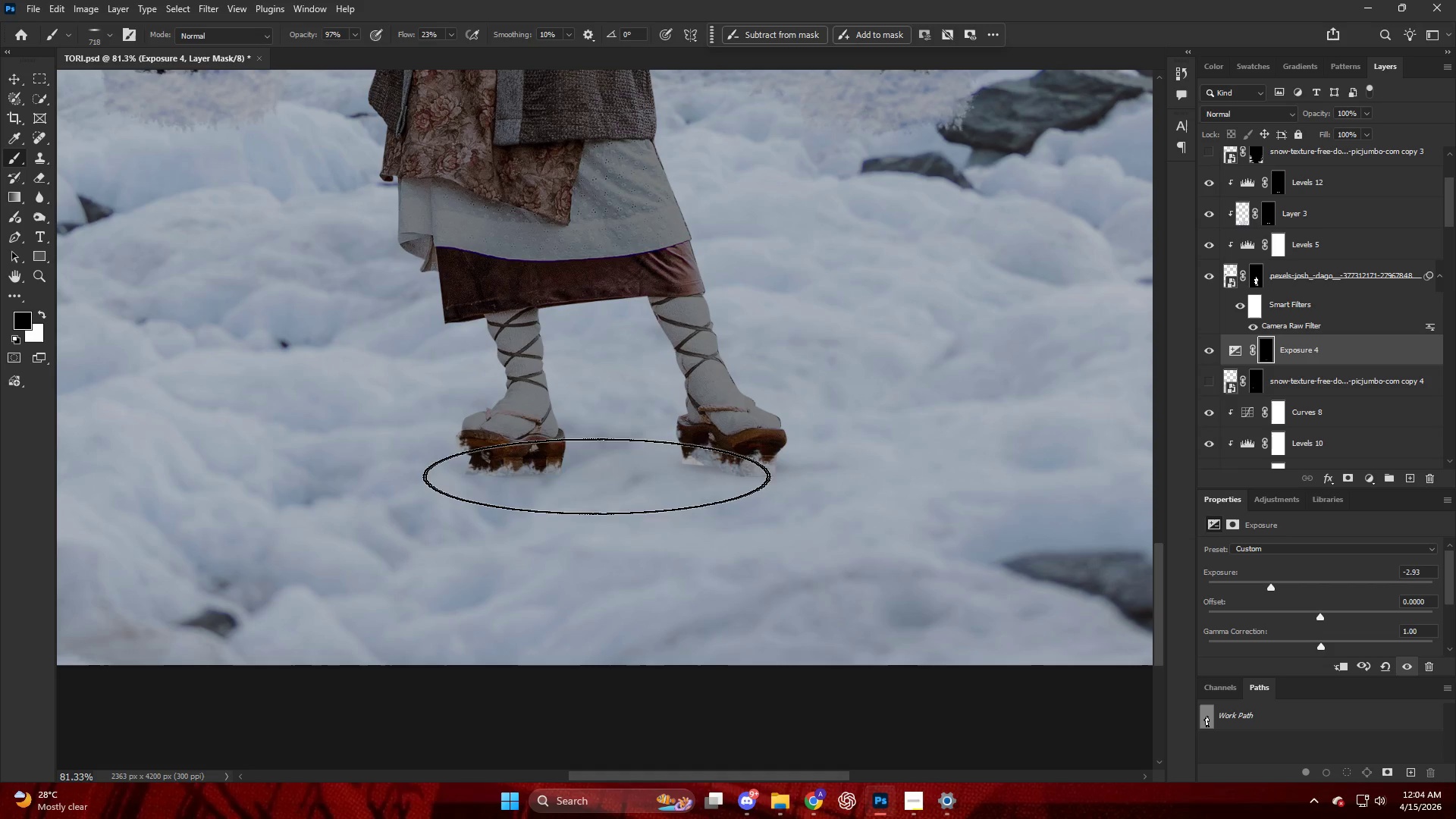 
key(Alt+AltLeft)
 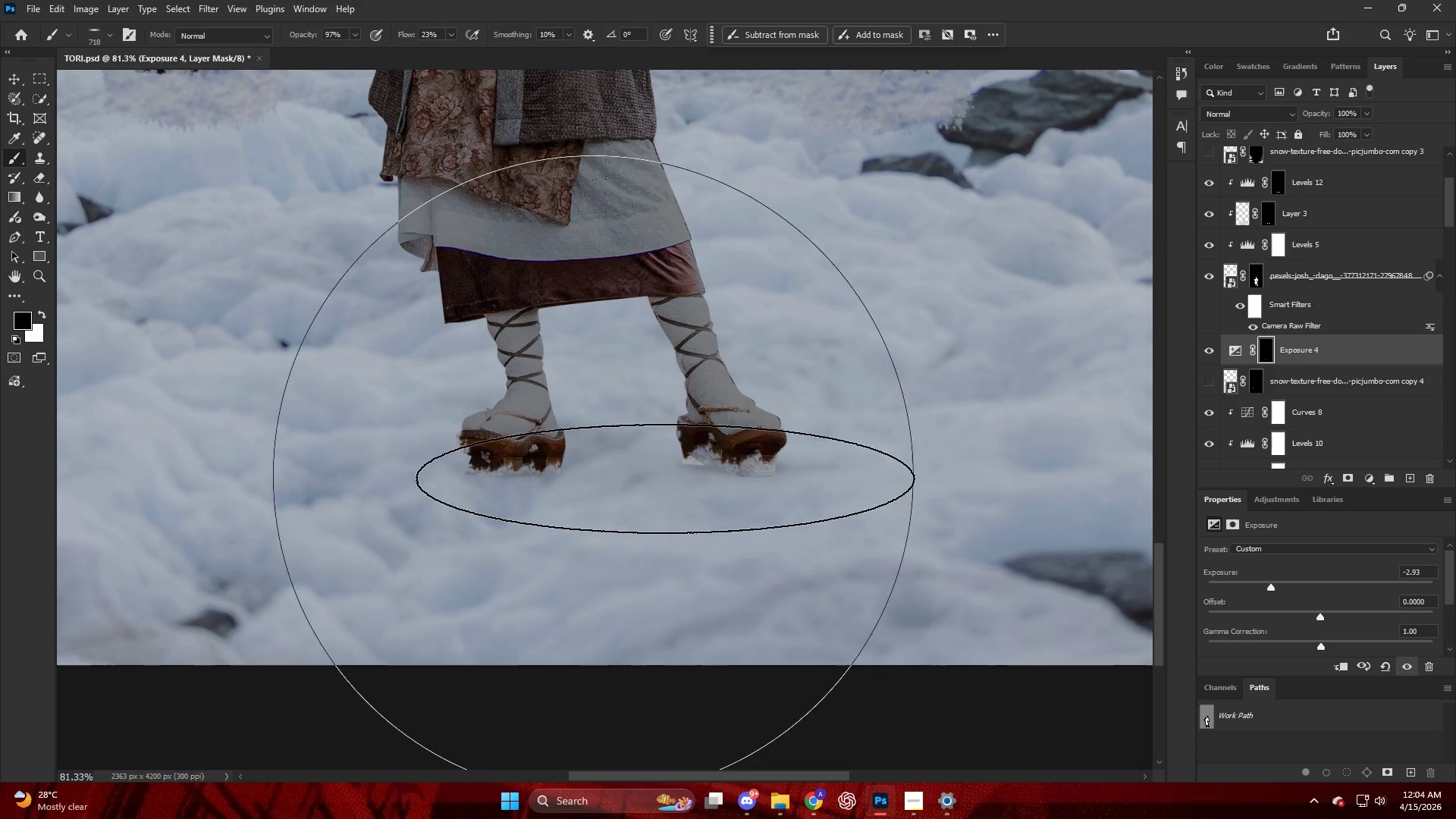 
left_click([625, 477])
 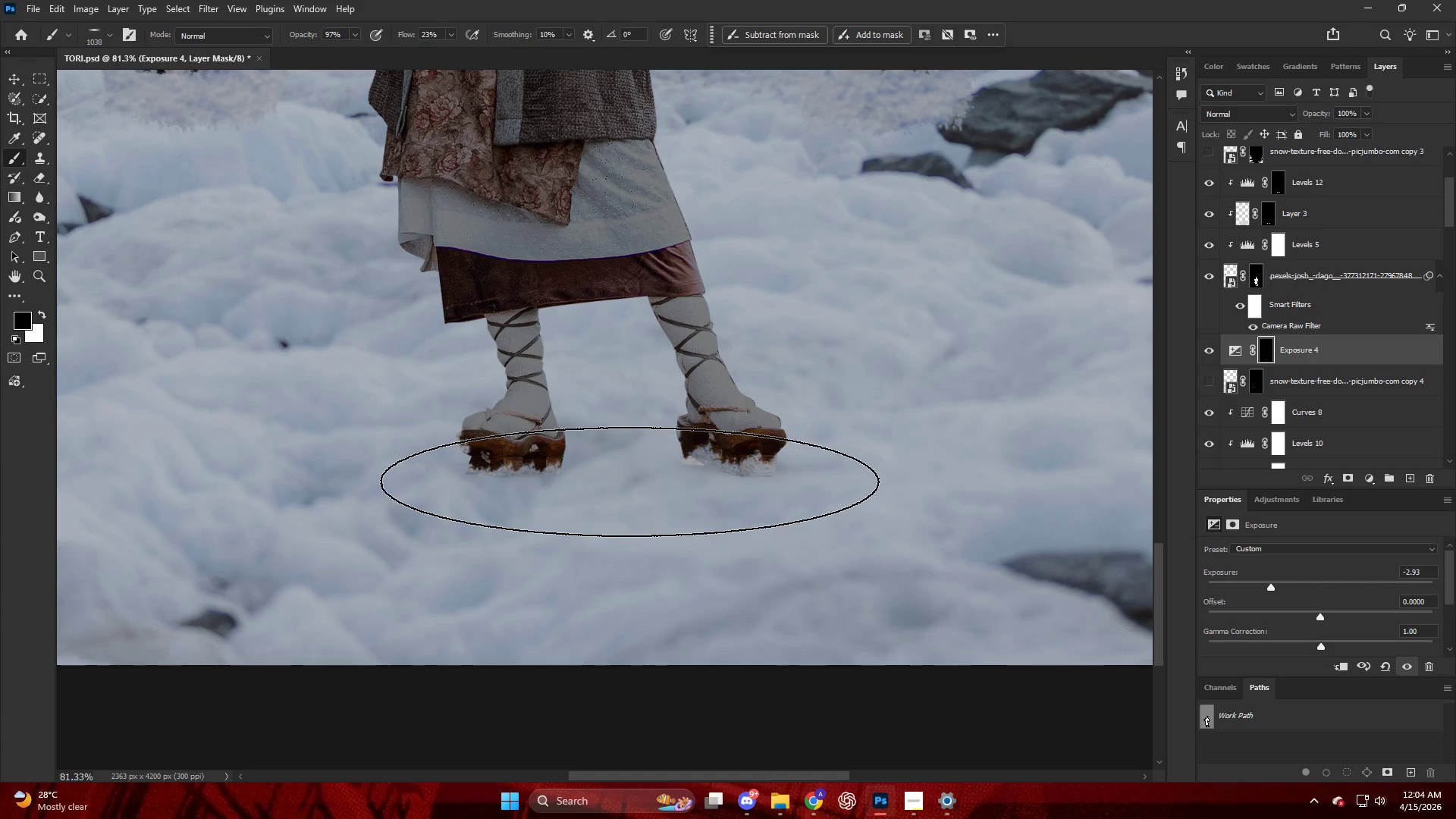 
key(X)
 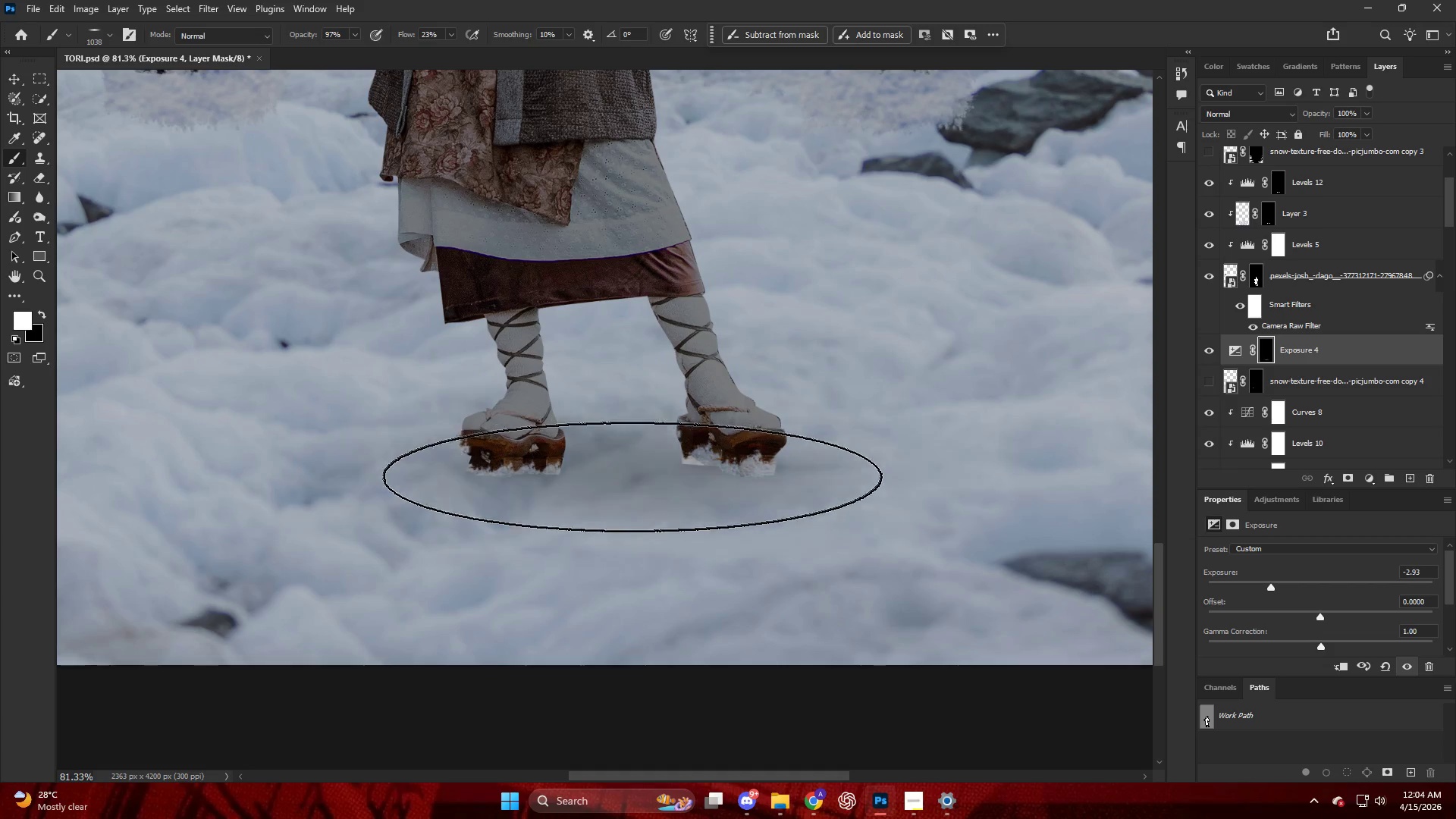 
left_click_drag(start_coordinate=[635, 489], to_coordinate=[636, 501])
 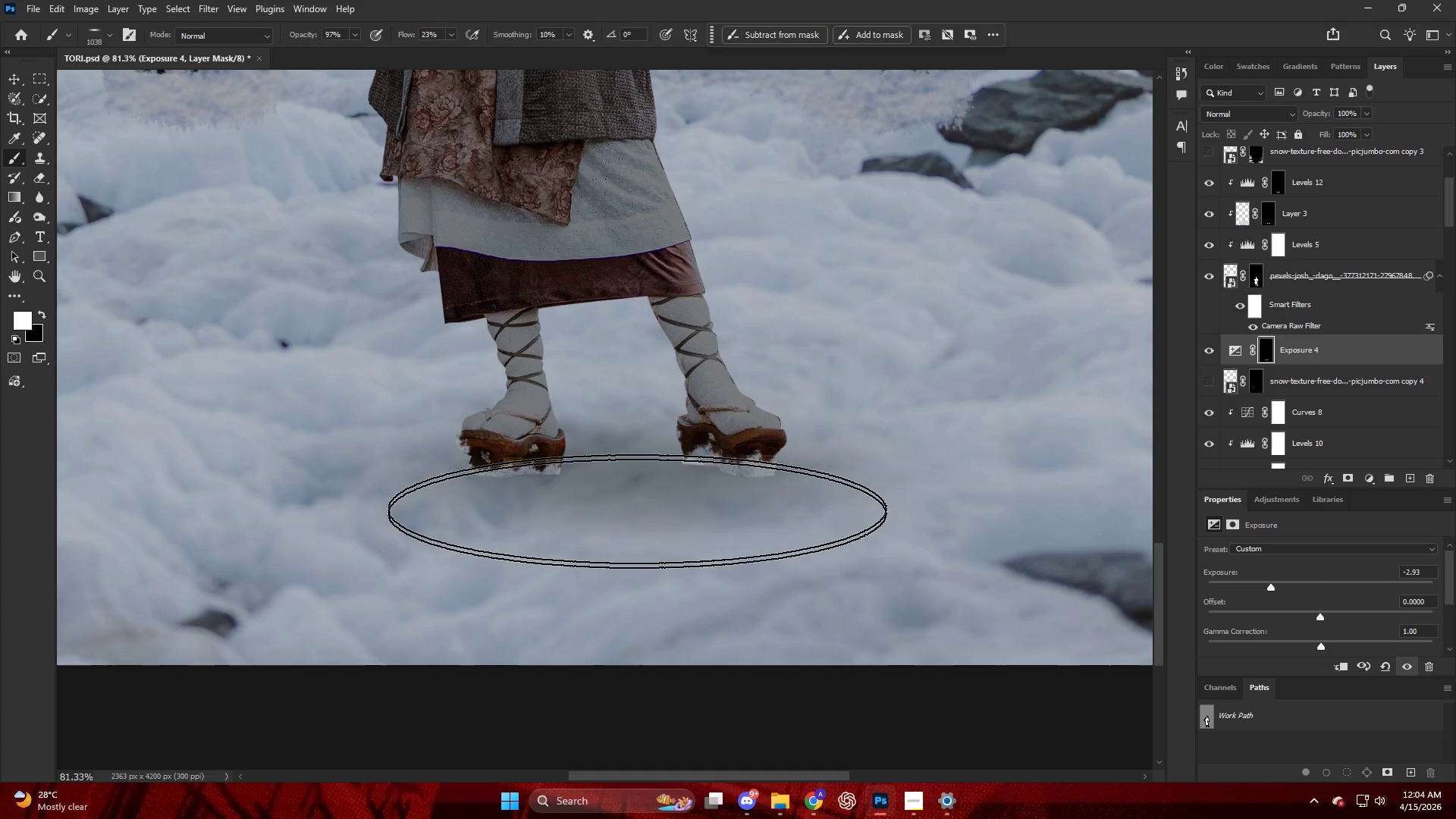 
left_click_drag(start_coordinate=[637, 522], to_coordinate=[637, 527])
 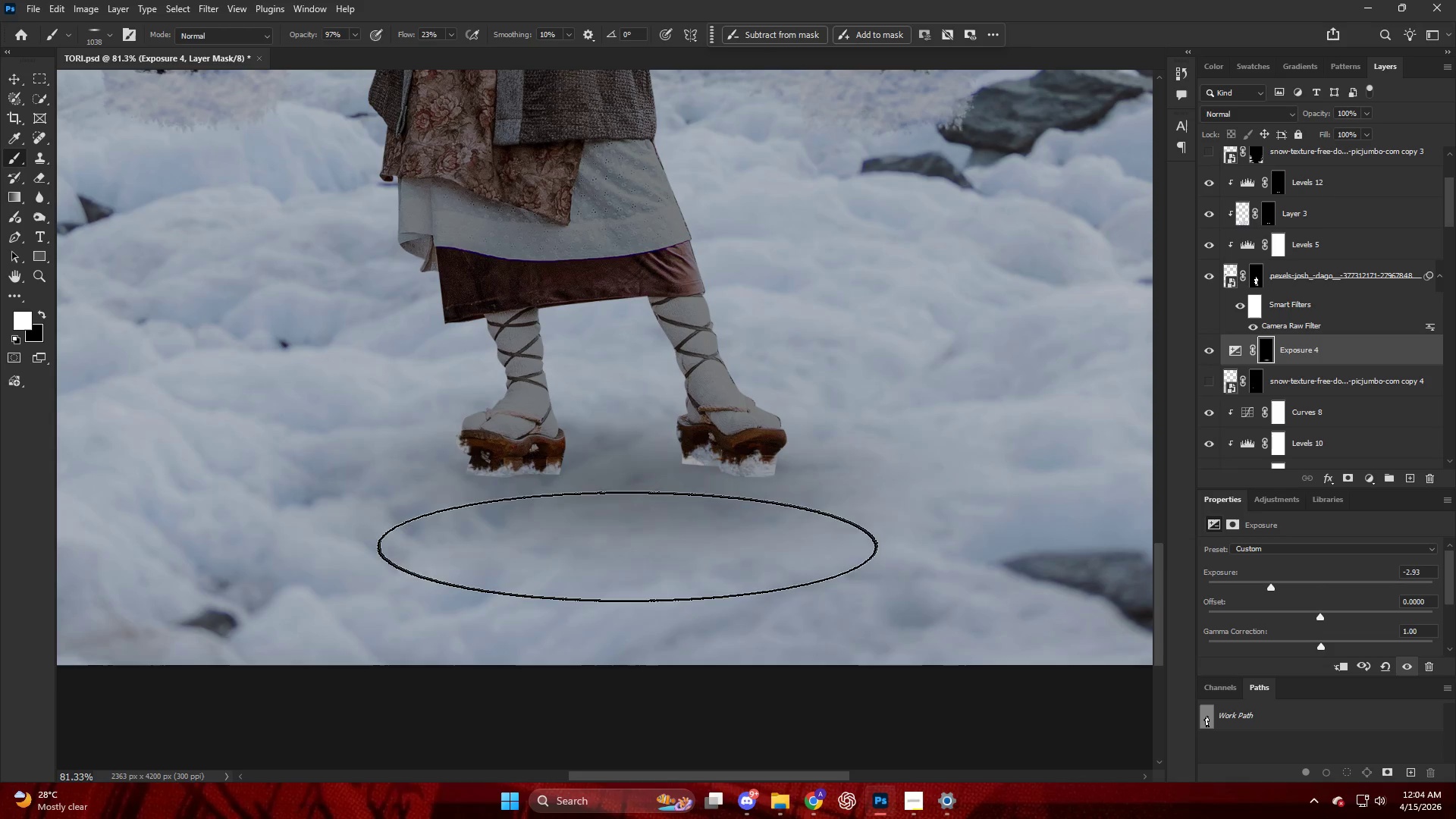 
left_click_drag(start_coordinate=[630, 544], to_coordinate=[624, 548])
 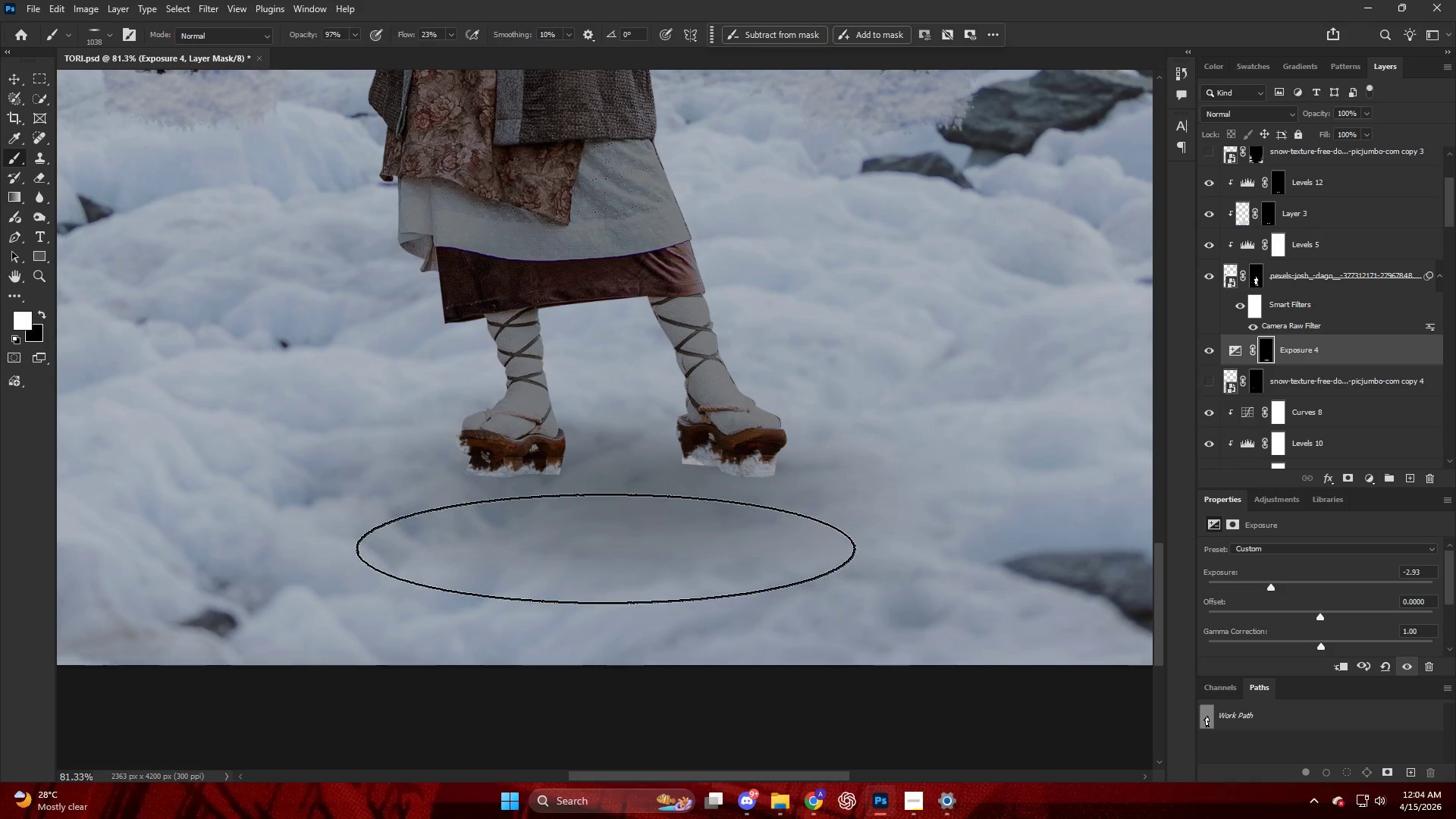 
hold_key(key=AltLeft, duration=0.45)
scroll: coordinate [606, 498], scroll_direction: down, amount: 11.0
 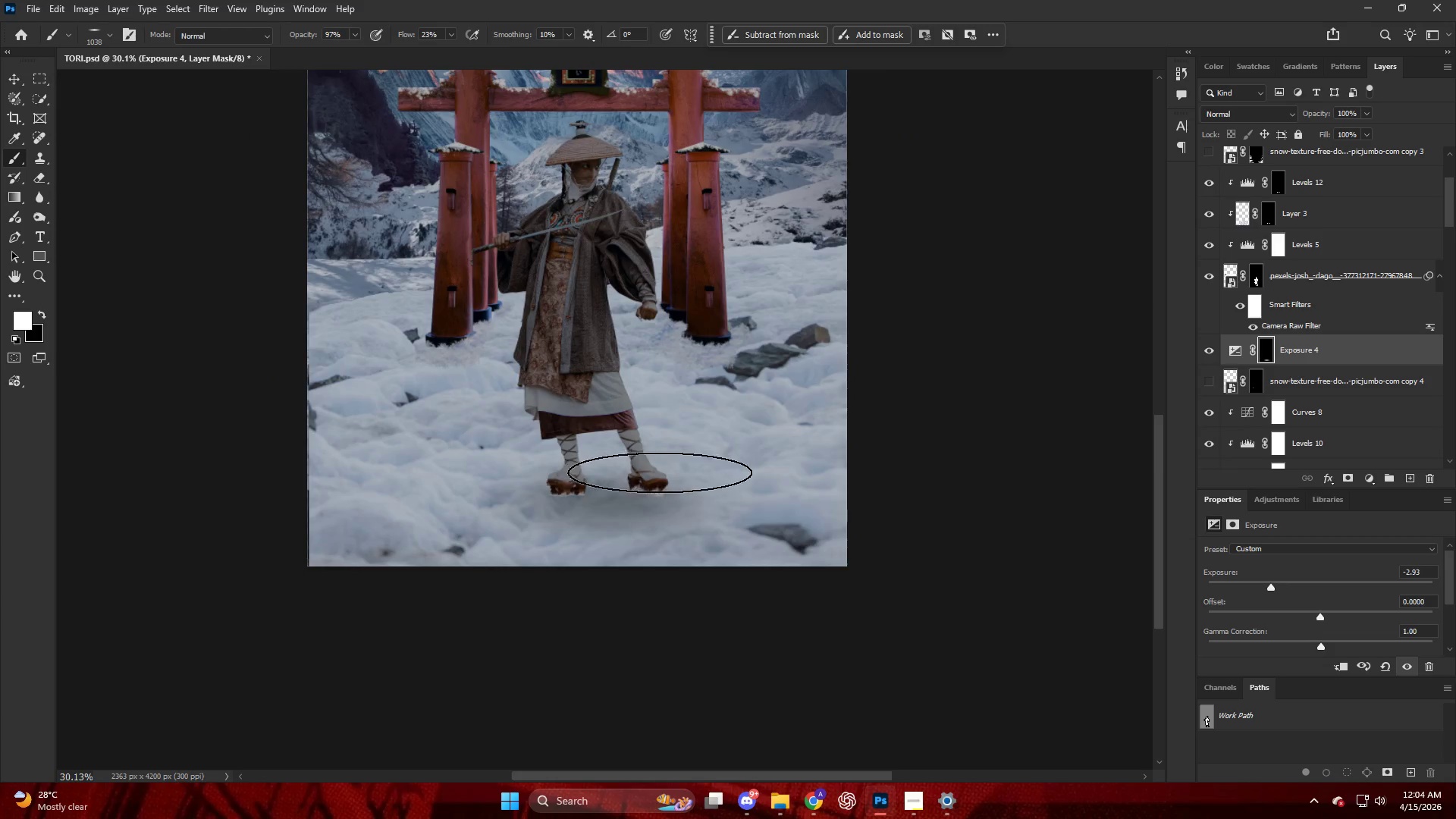 
key(X)
 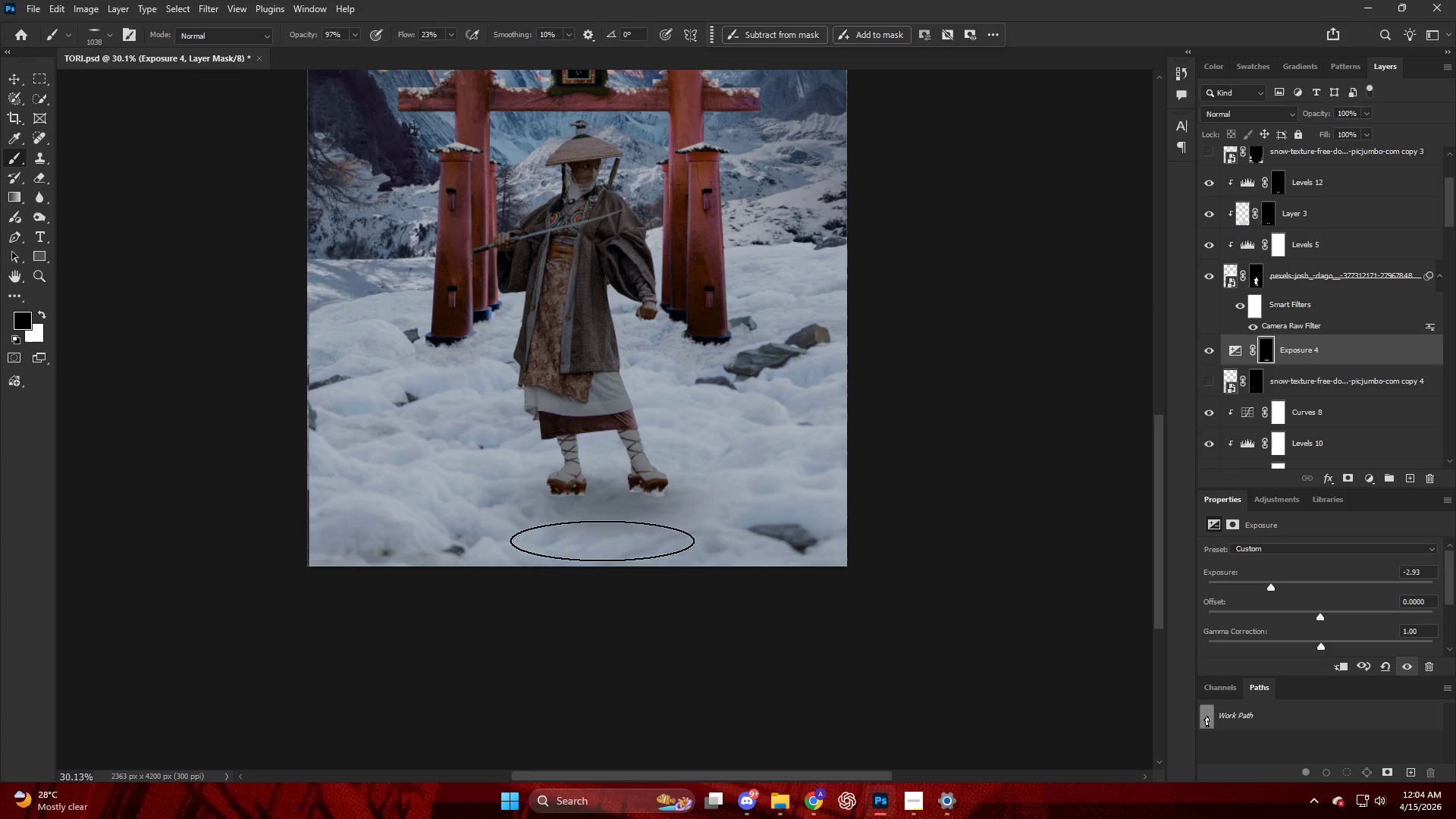 
left_click_drag(start_coordinate=[601, 541], to_coordinate=[680, 527])
 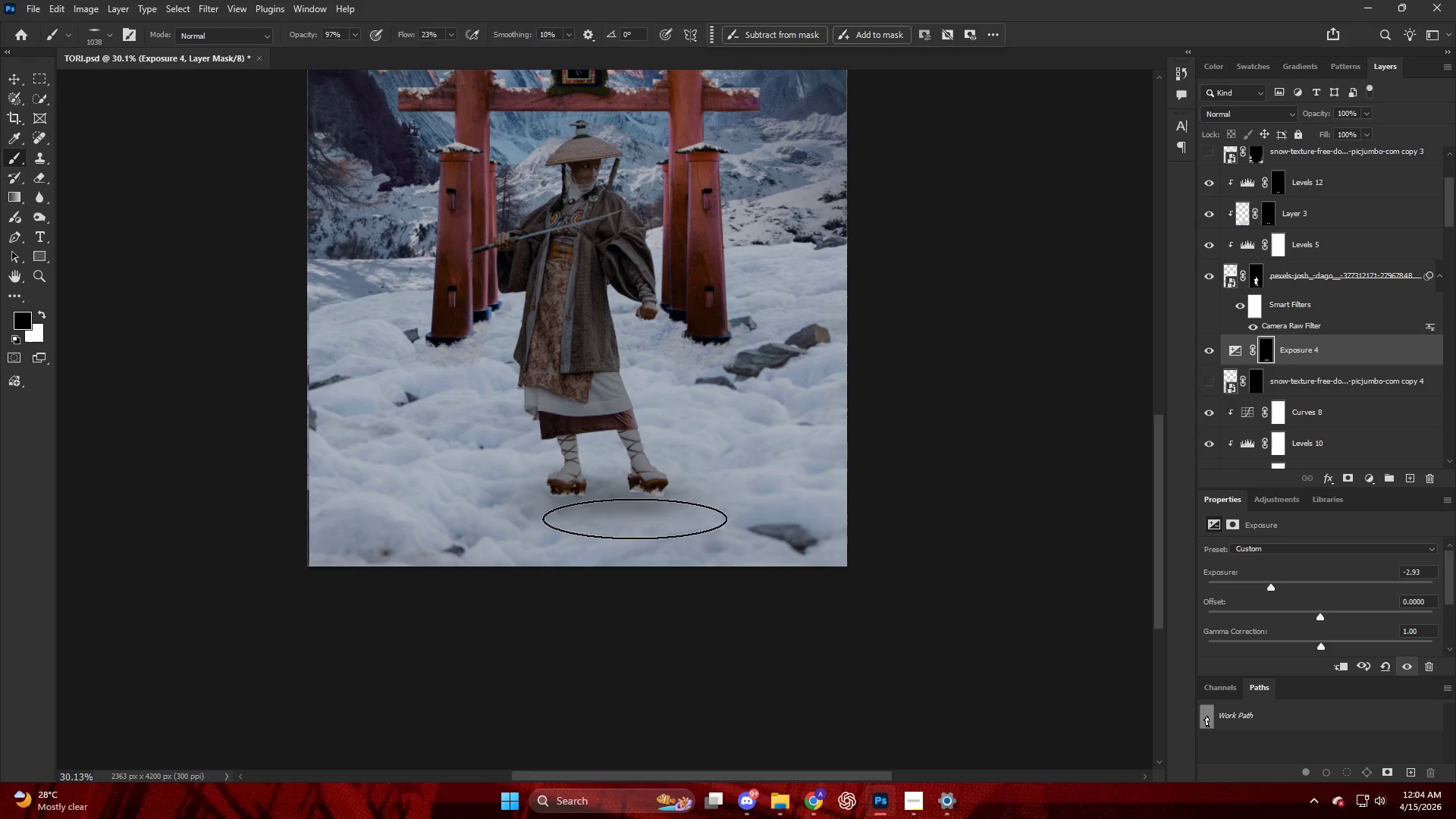 
left_click_drag(start_coordinate=[636, 519], to_coordinate=[679, 515])
 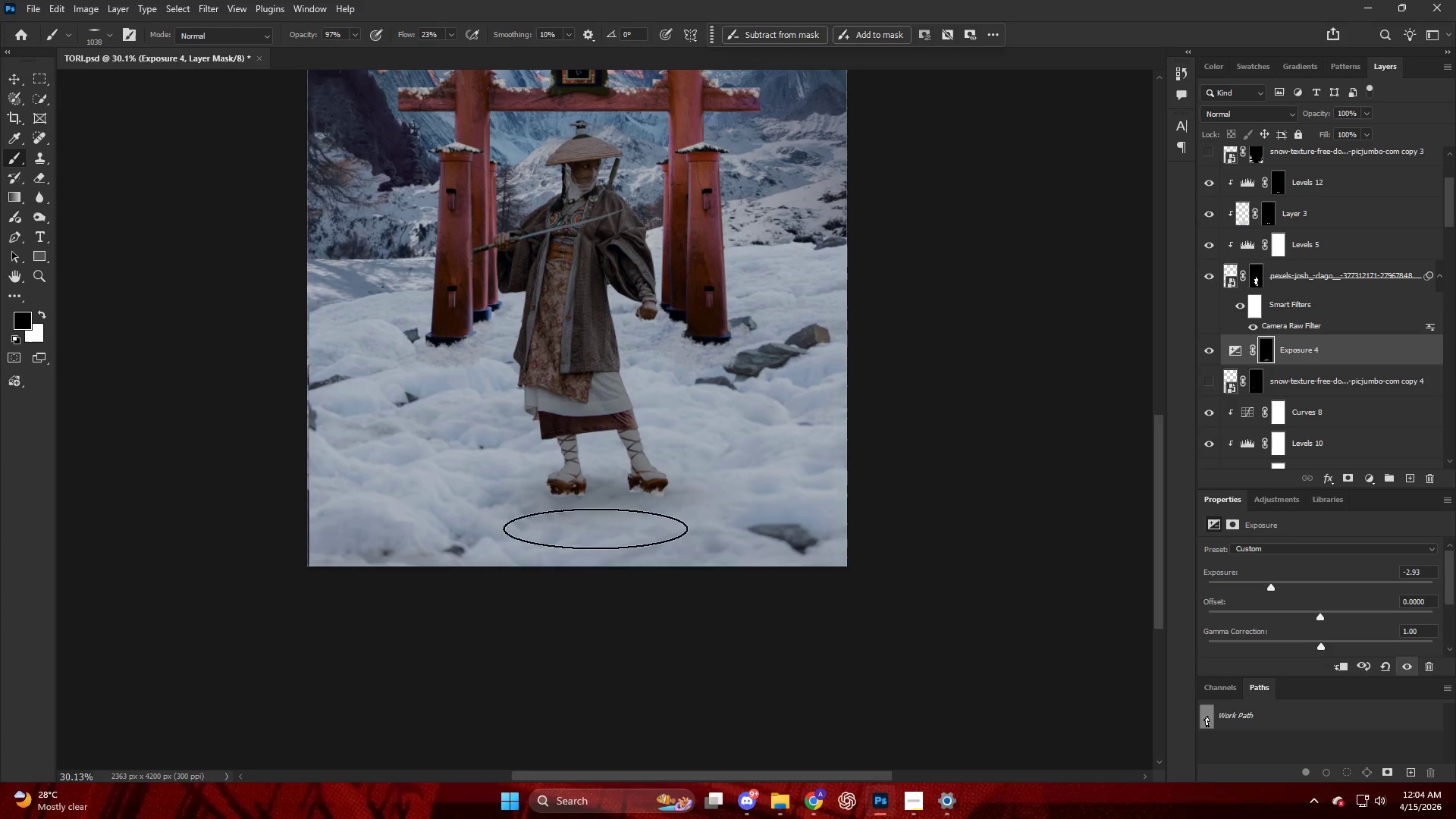 
key(Alt+AltLeft)
 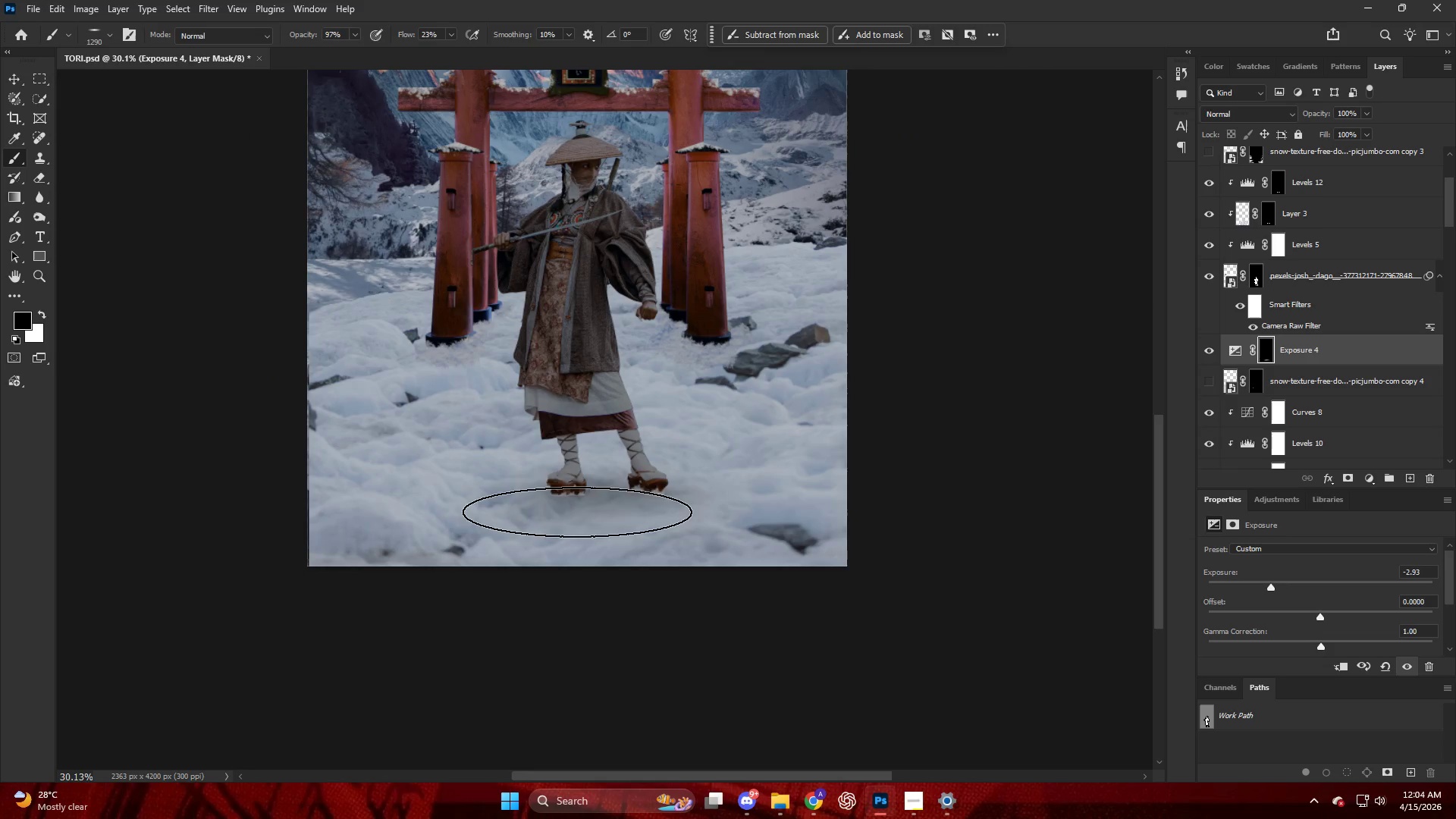 
key(X)
 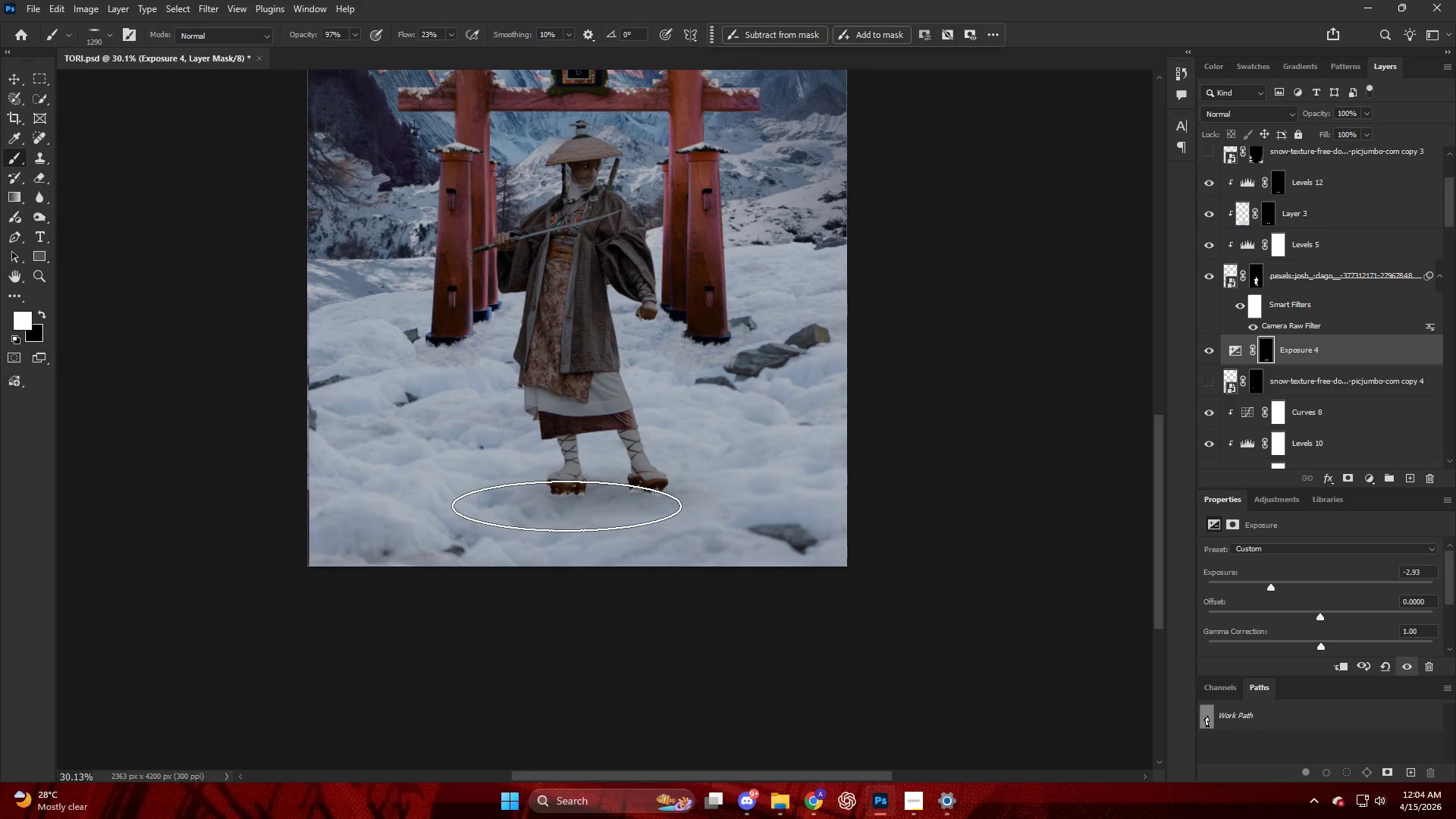 
left_click_drag(start_coordinate=[567, 506], to_coordinate=[571, 506])
 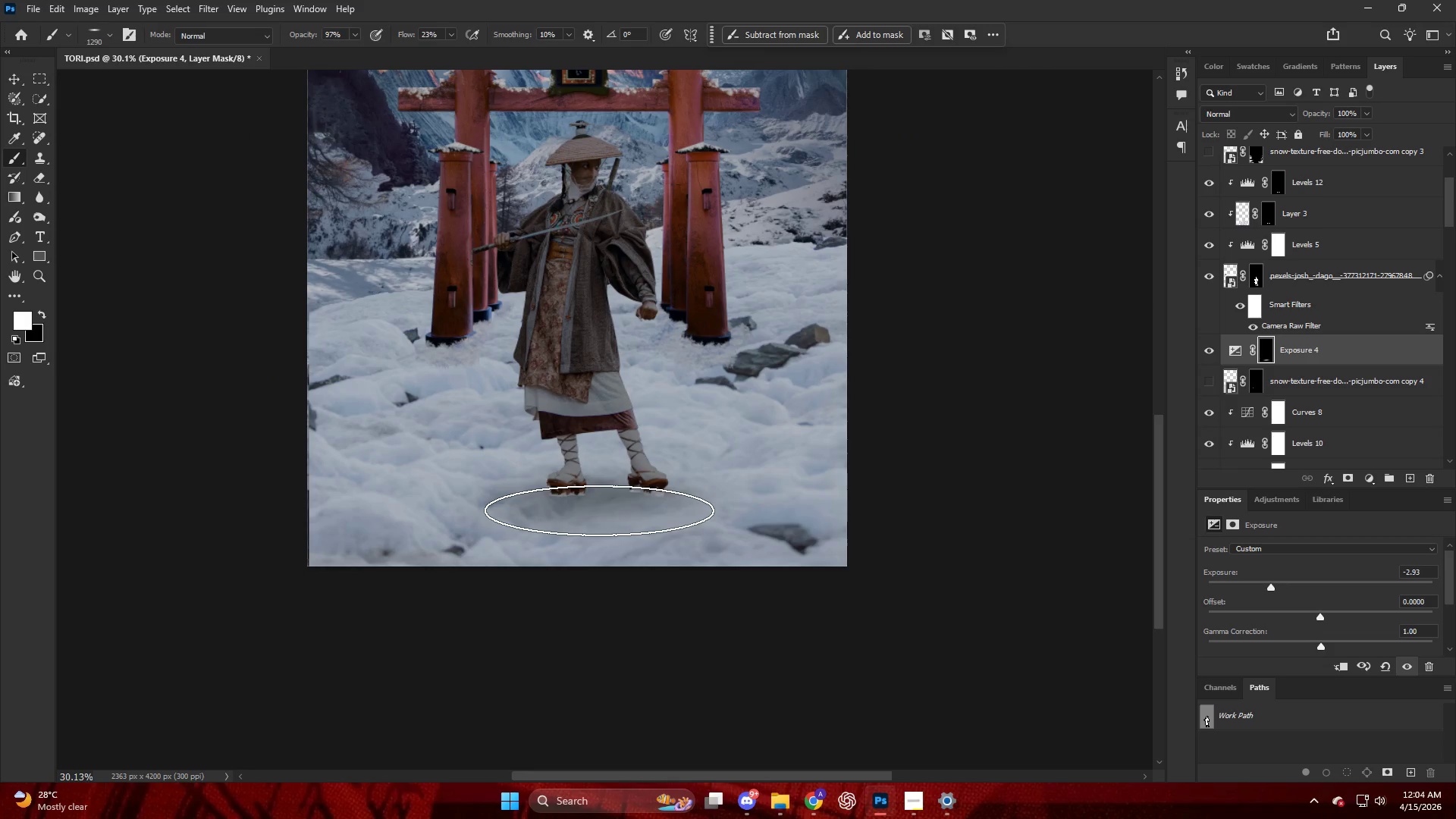 
key(Control+ControlLeft)
 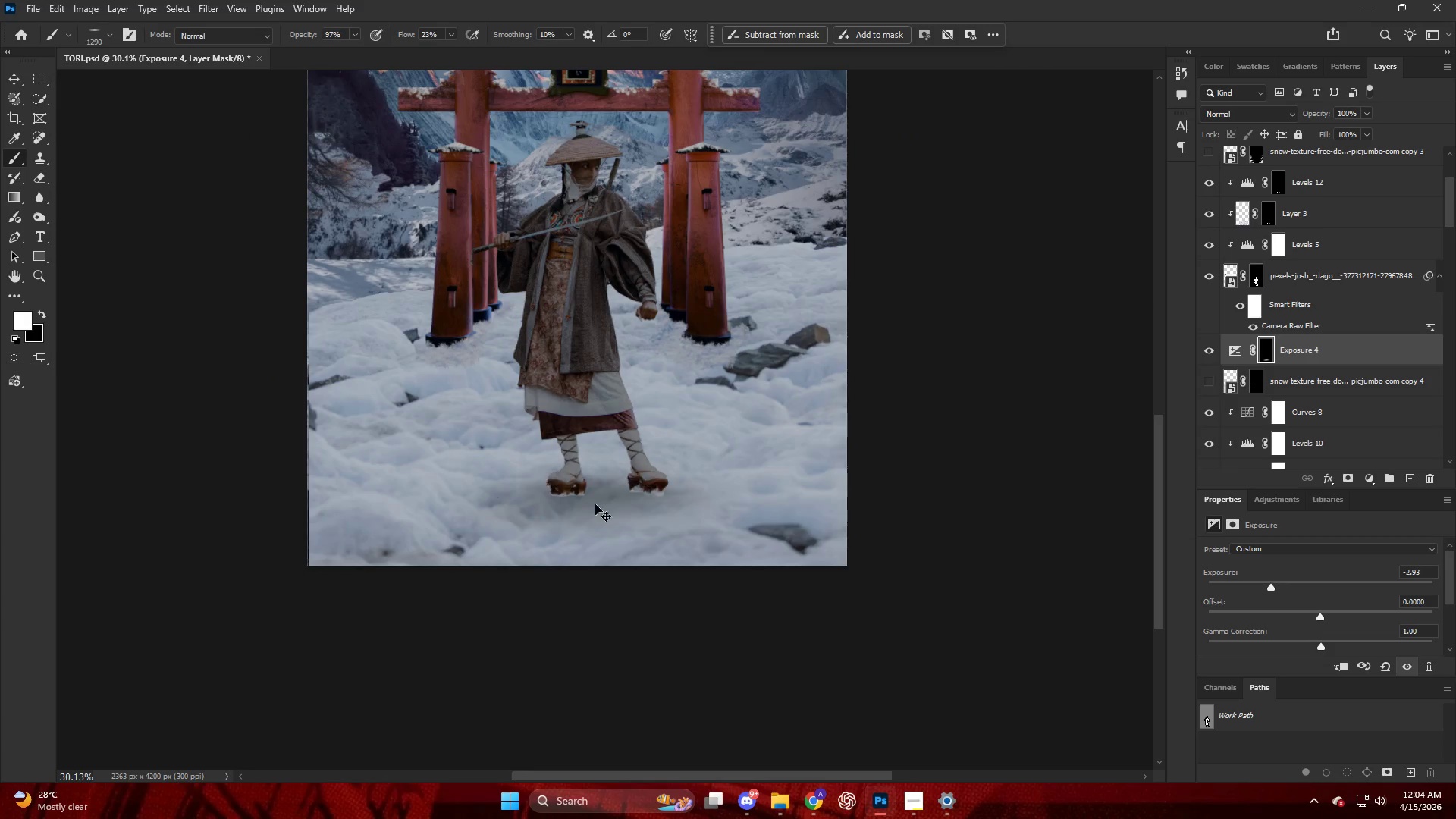 
key(Control+Z)
 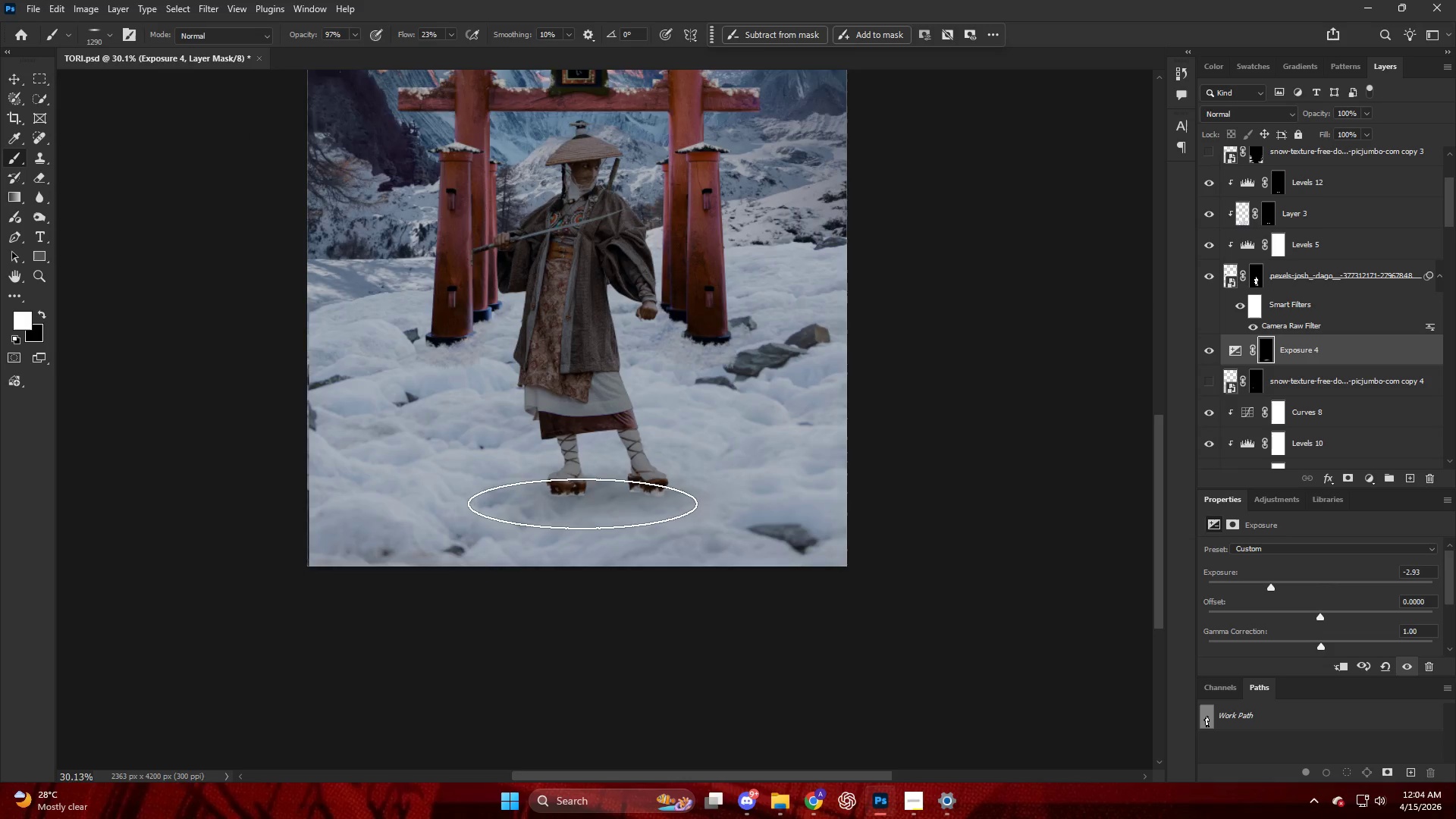 
hold_key(key=AltLeft, duration=0.42)
 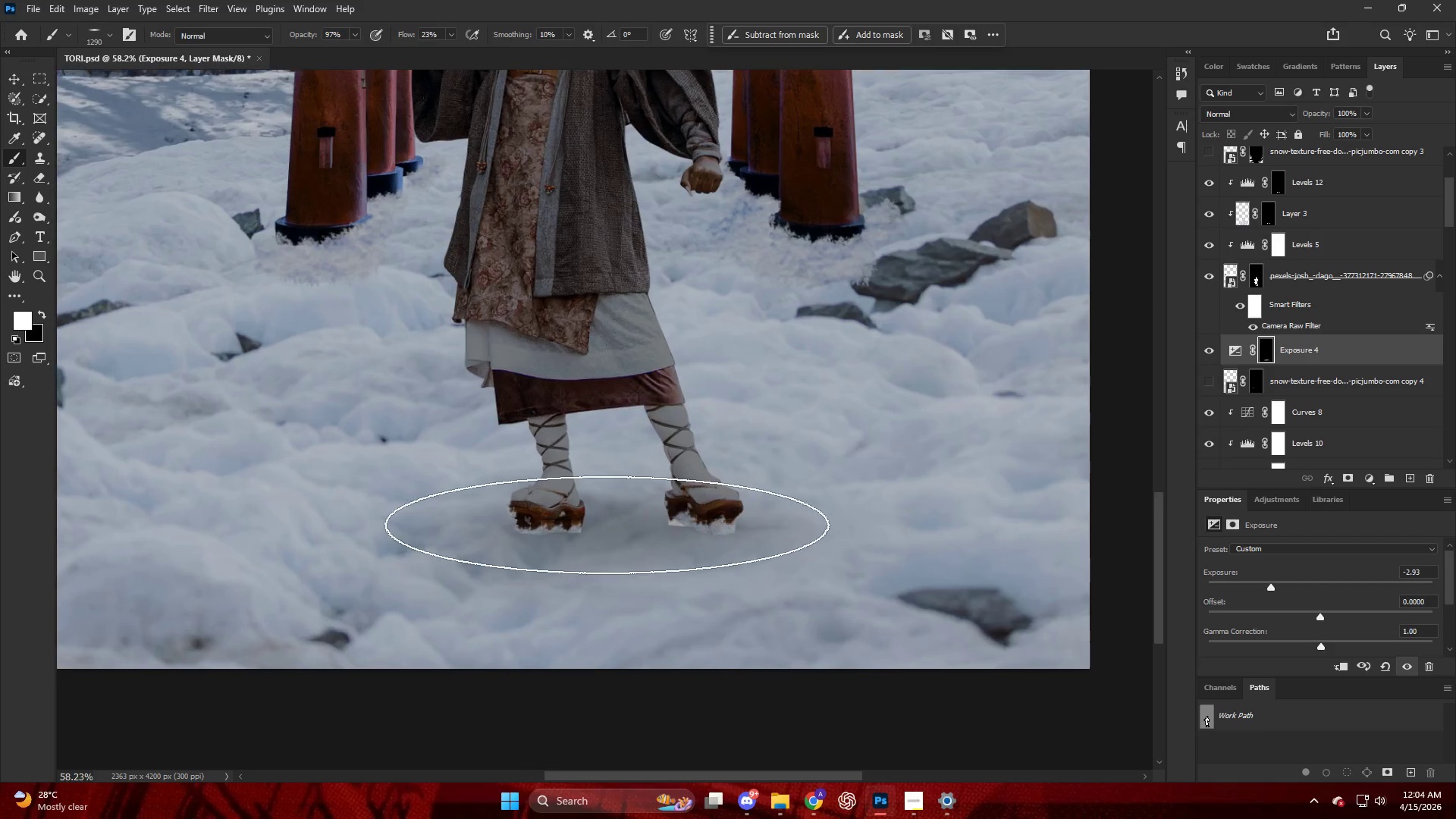 
type(xx)
 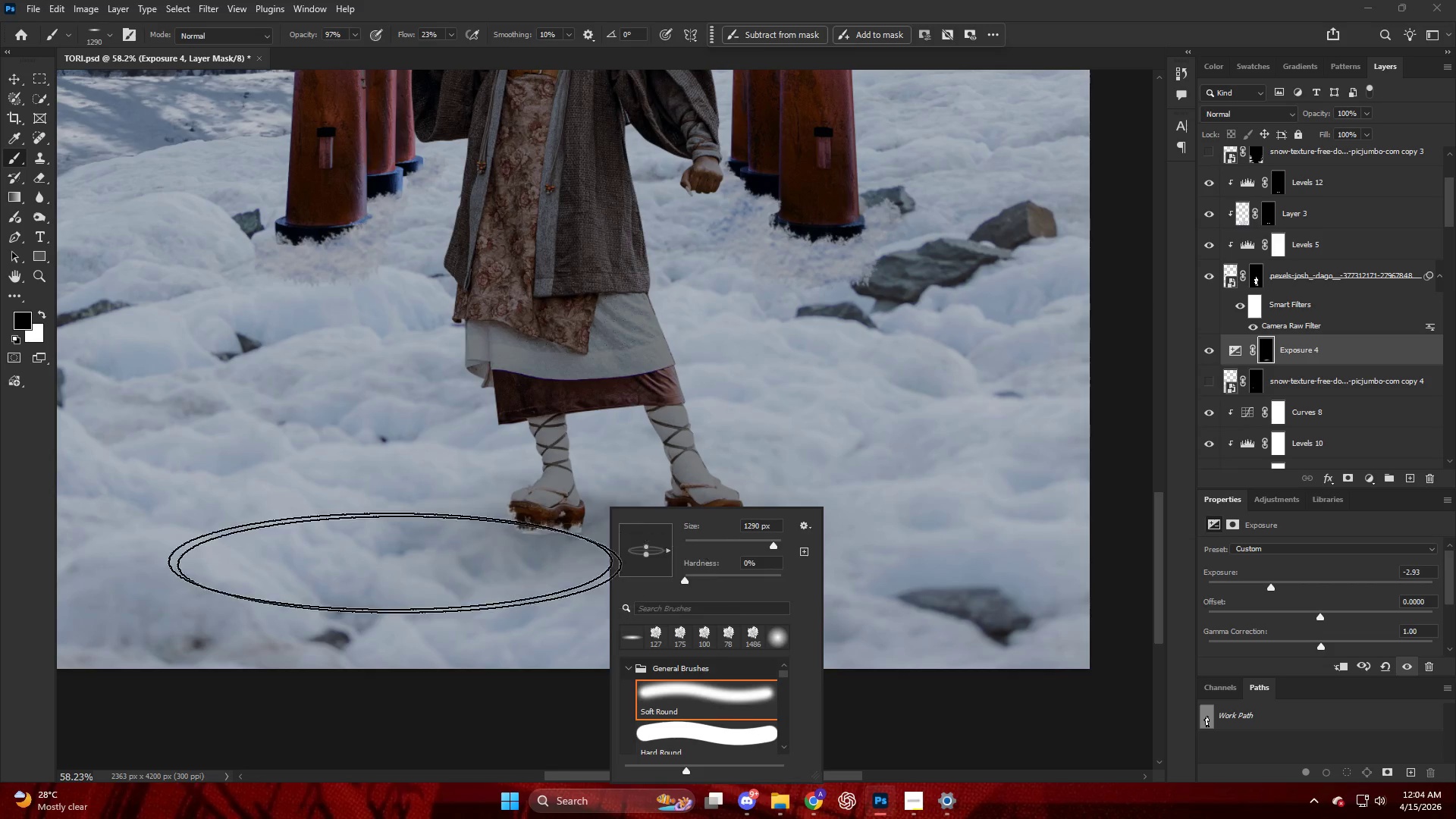 
scroll: coordinate [600, 518], scroll_direction: up, amount: 9.0
 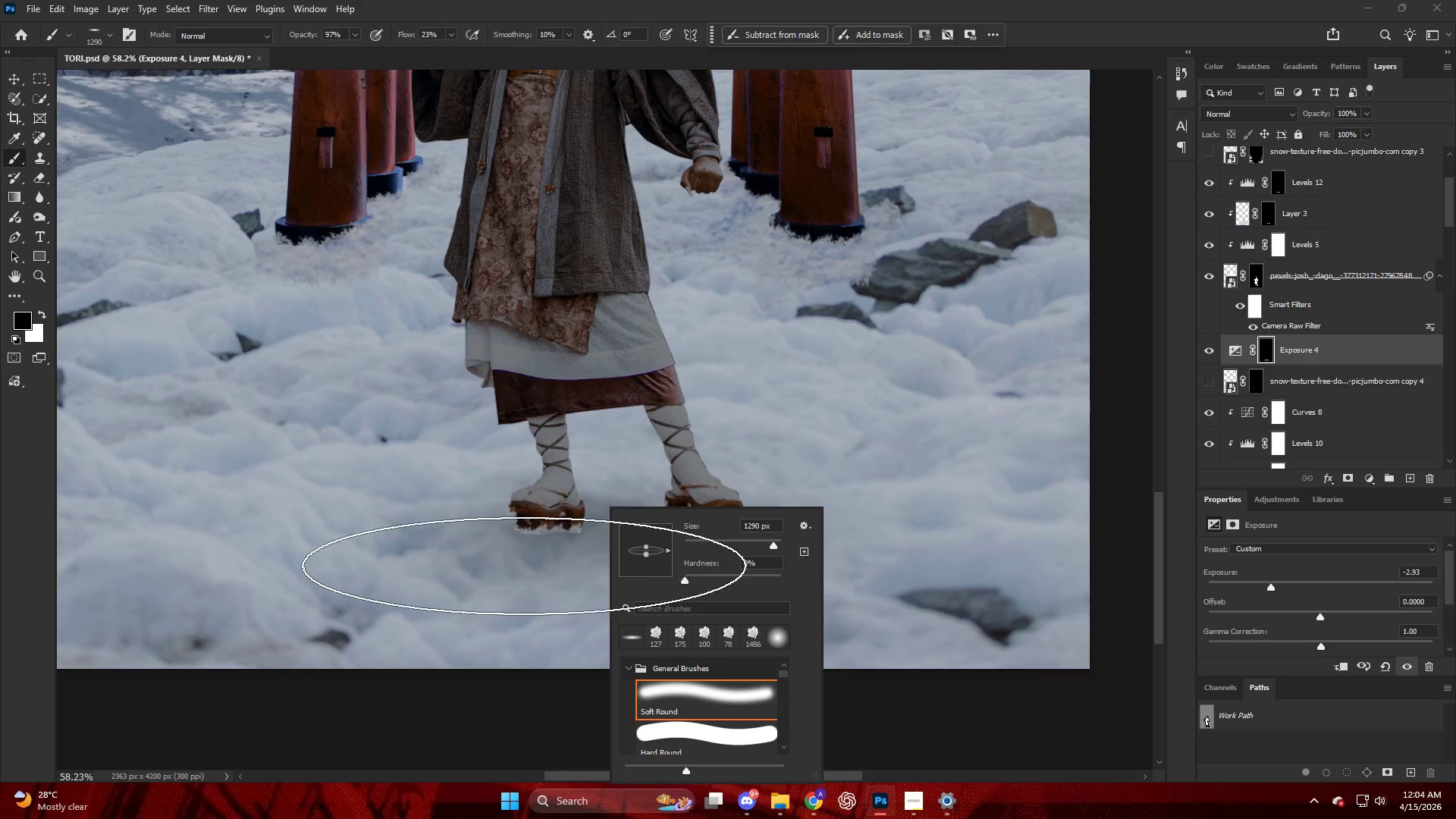 
key(Alt+AltLeft)
 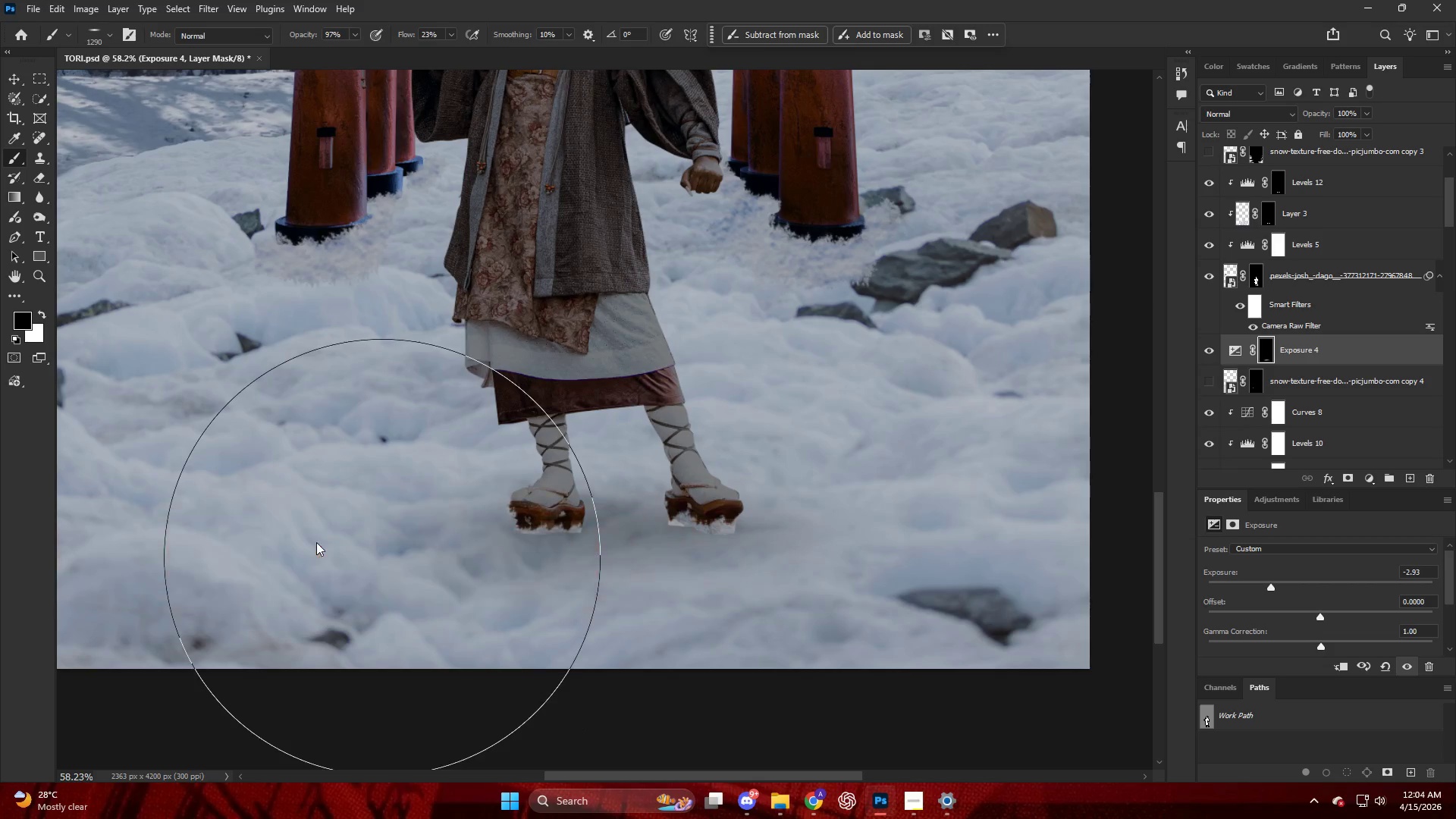 
key(X)
 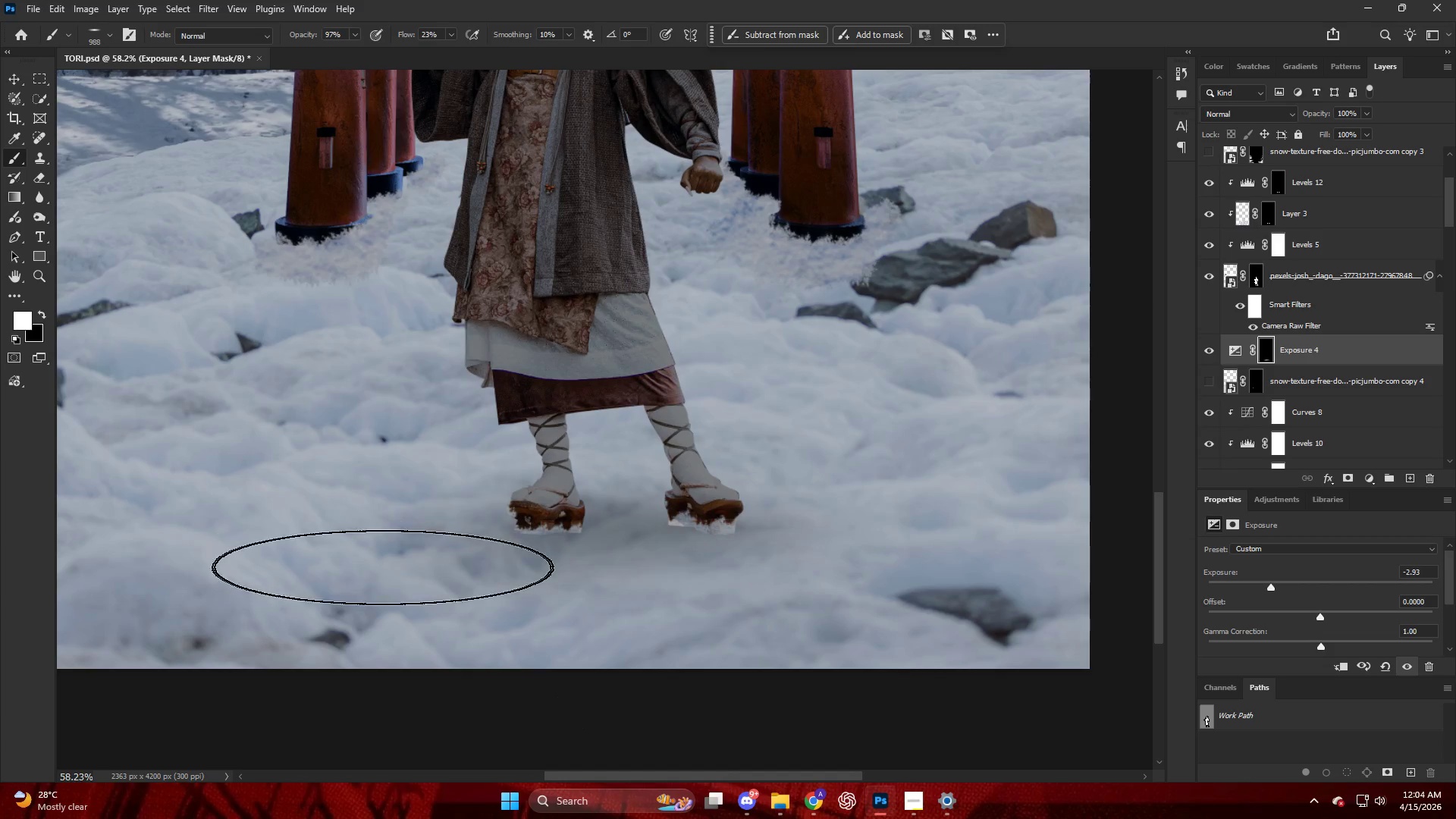 
left_click_drag(start_coordinate=[411, 573], to_coordinate=[634, 588])
 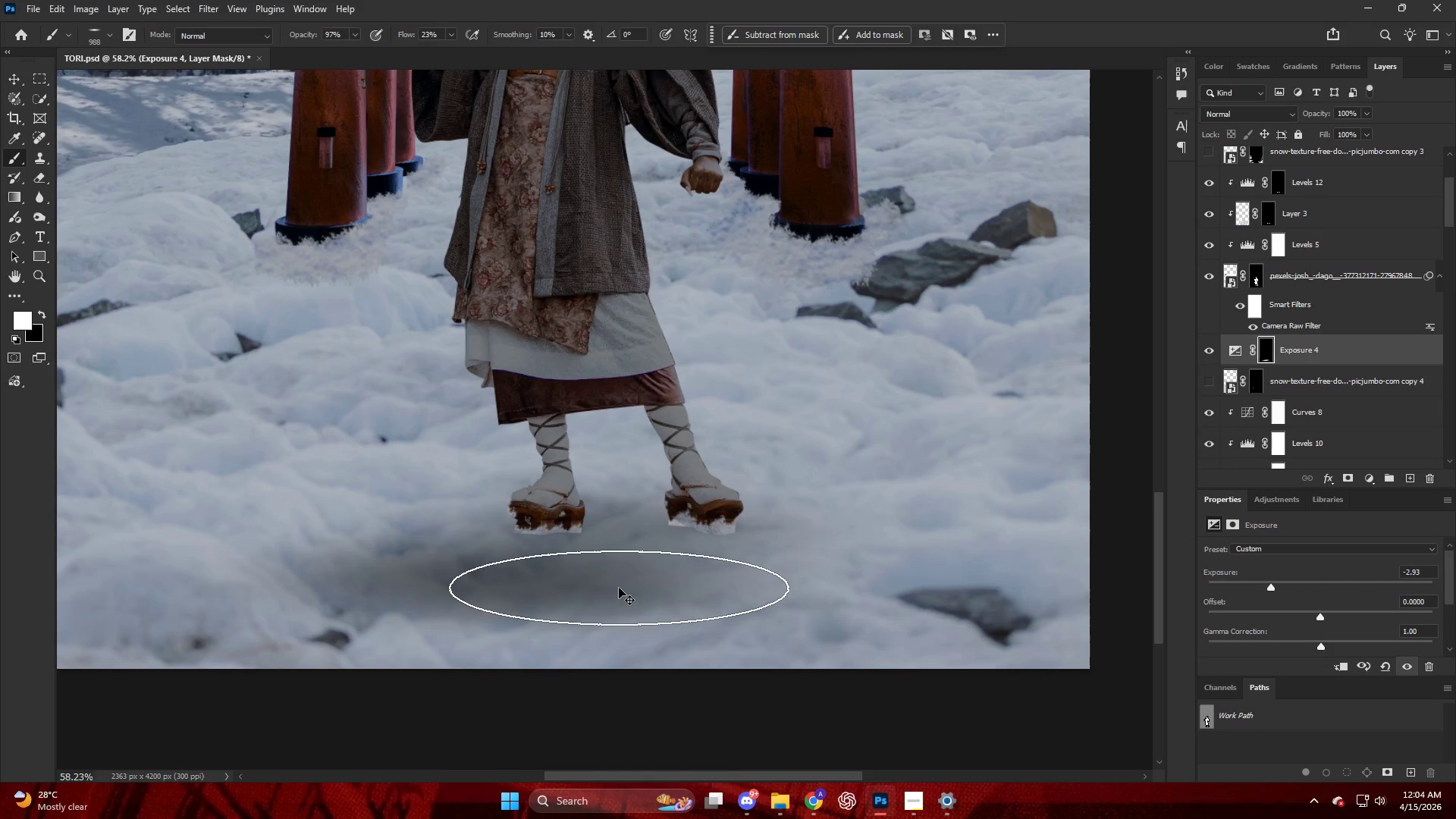 
key(Control+ControlLeft)
 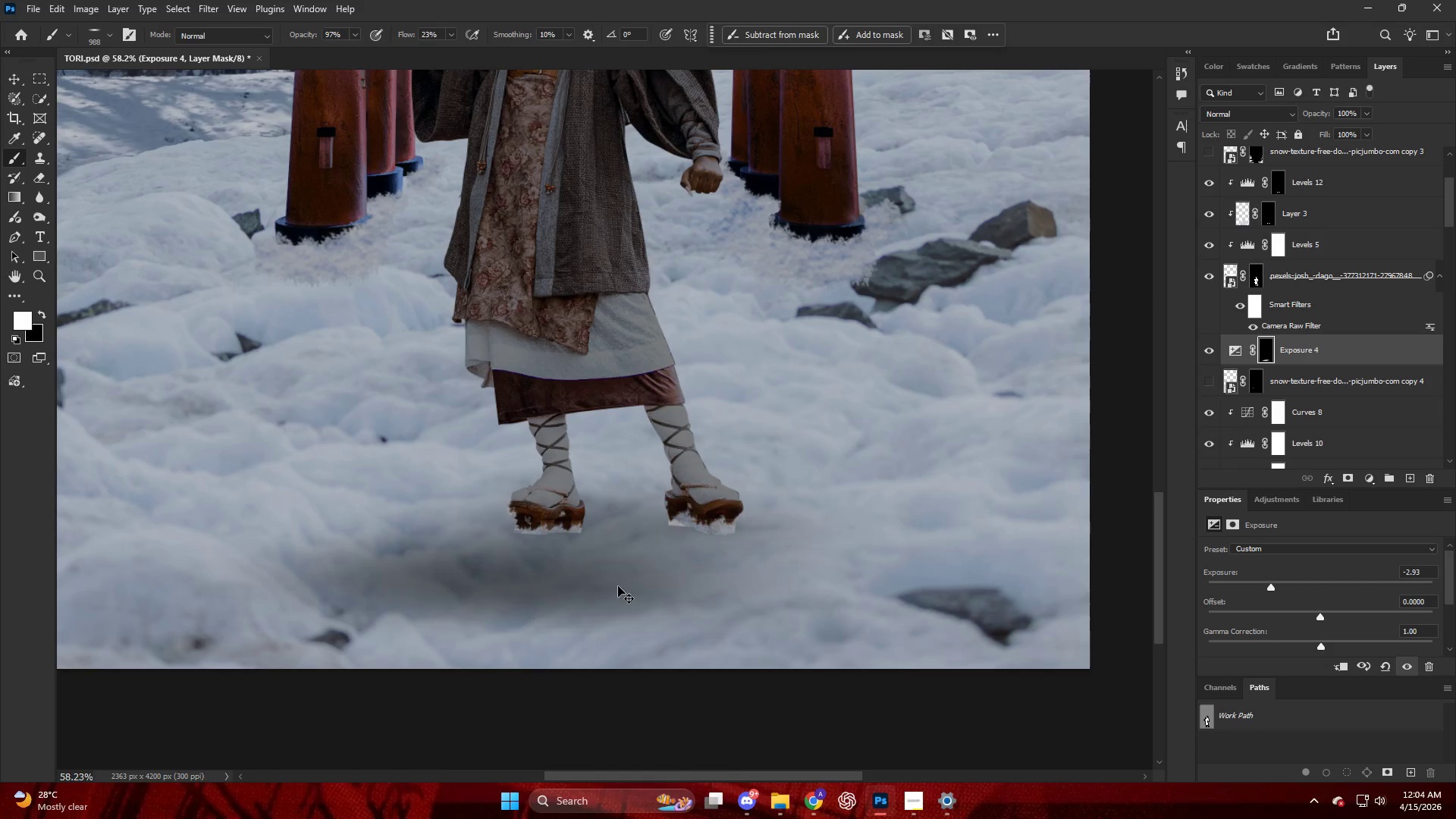 
key(Control+Z)
 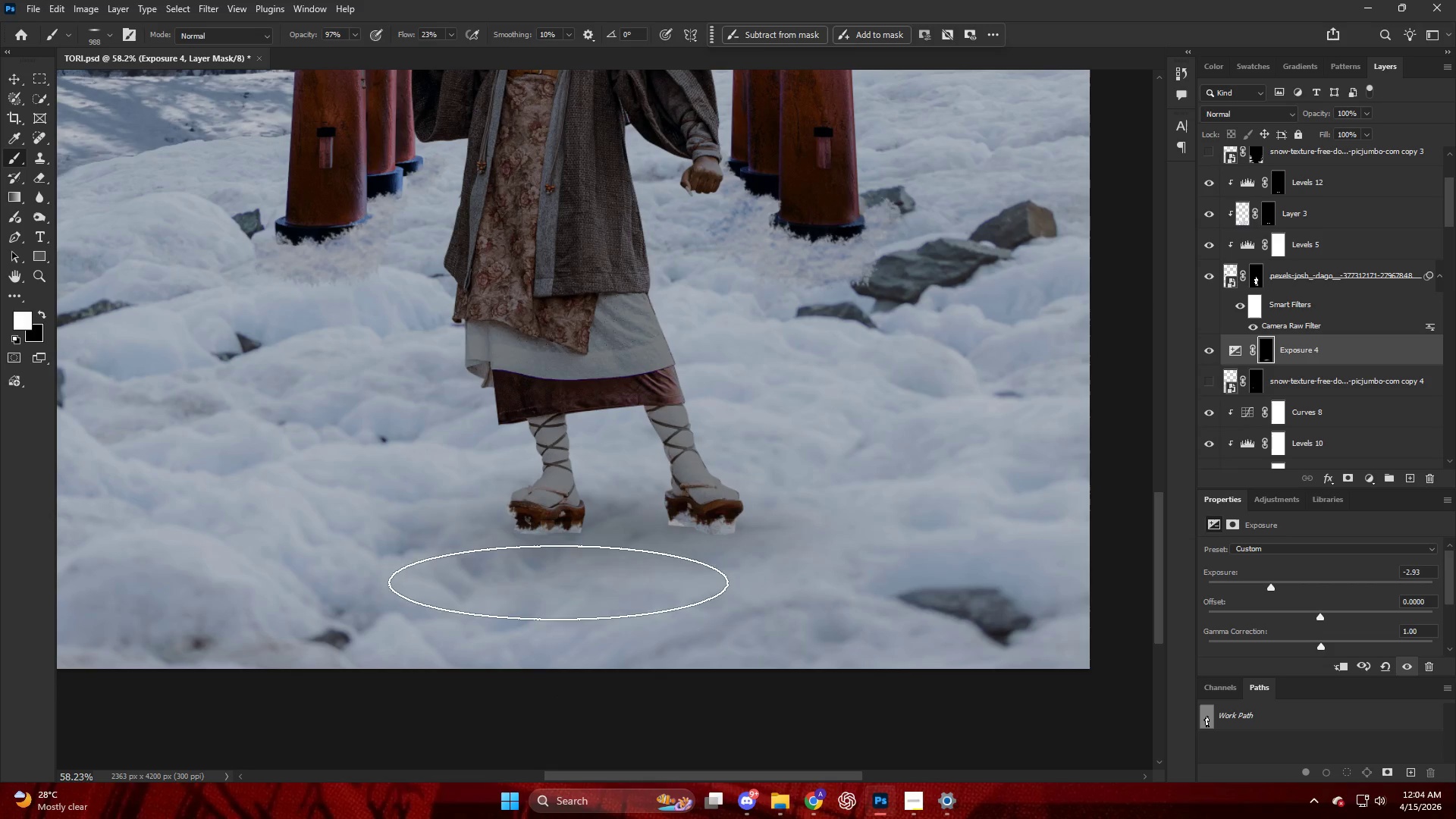 
key(X)
 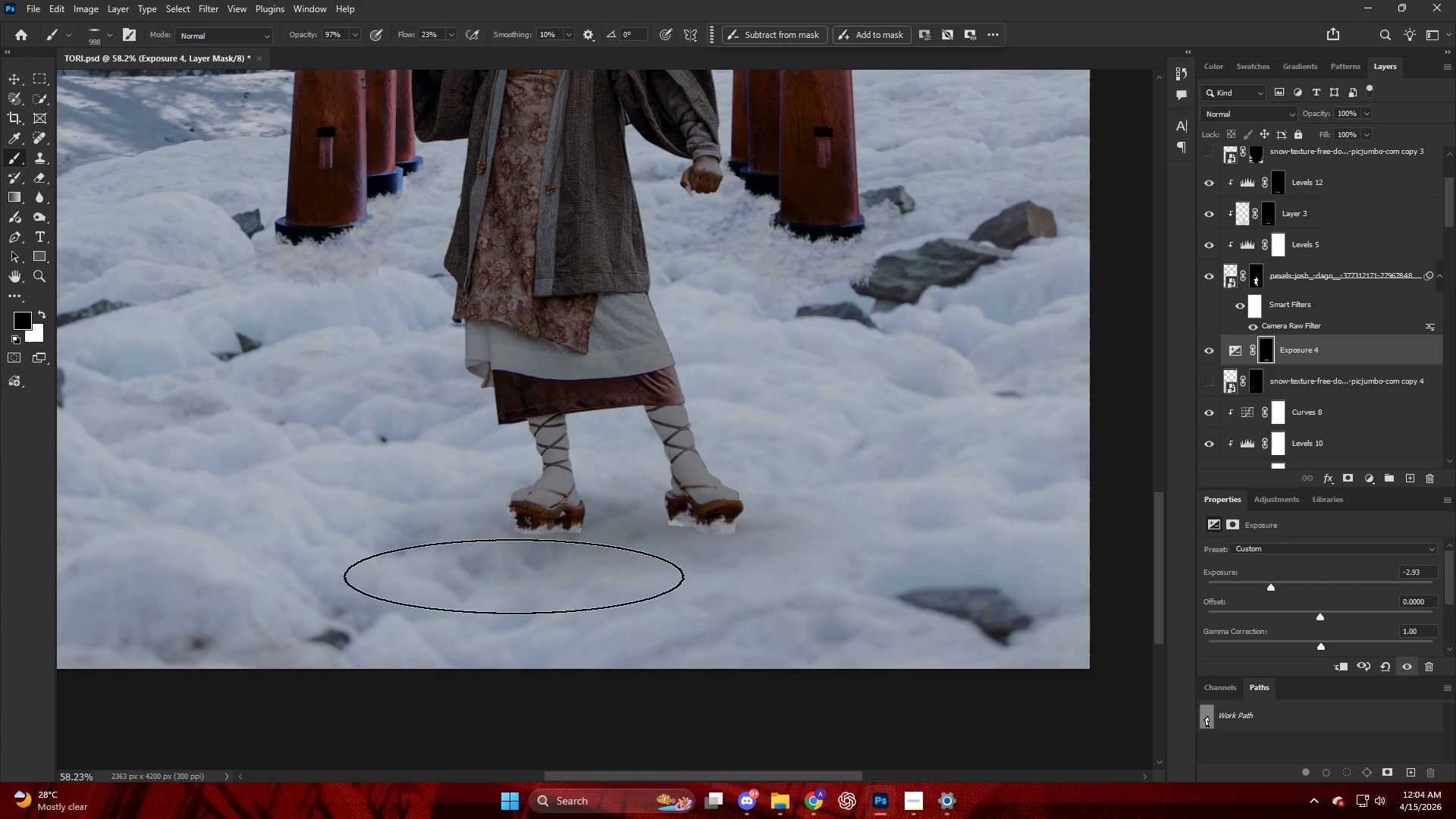 
left_click_drag(start_coordinate=[523, 576], to_coordinate=[624, 575])
 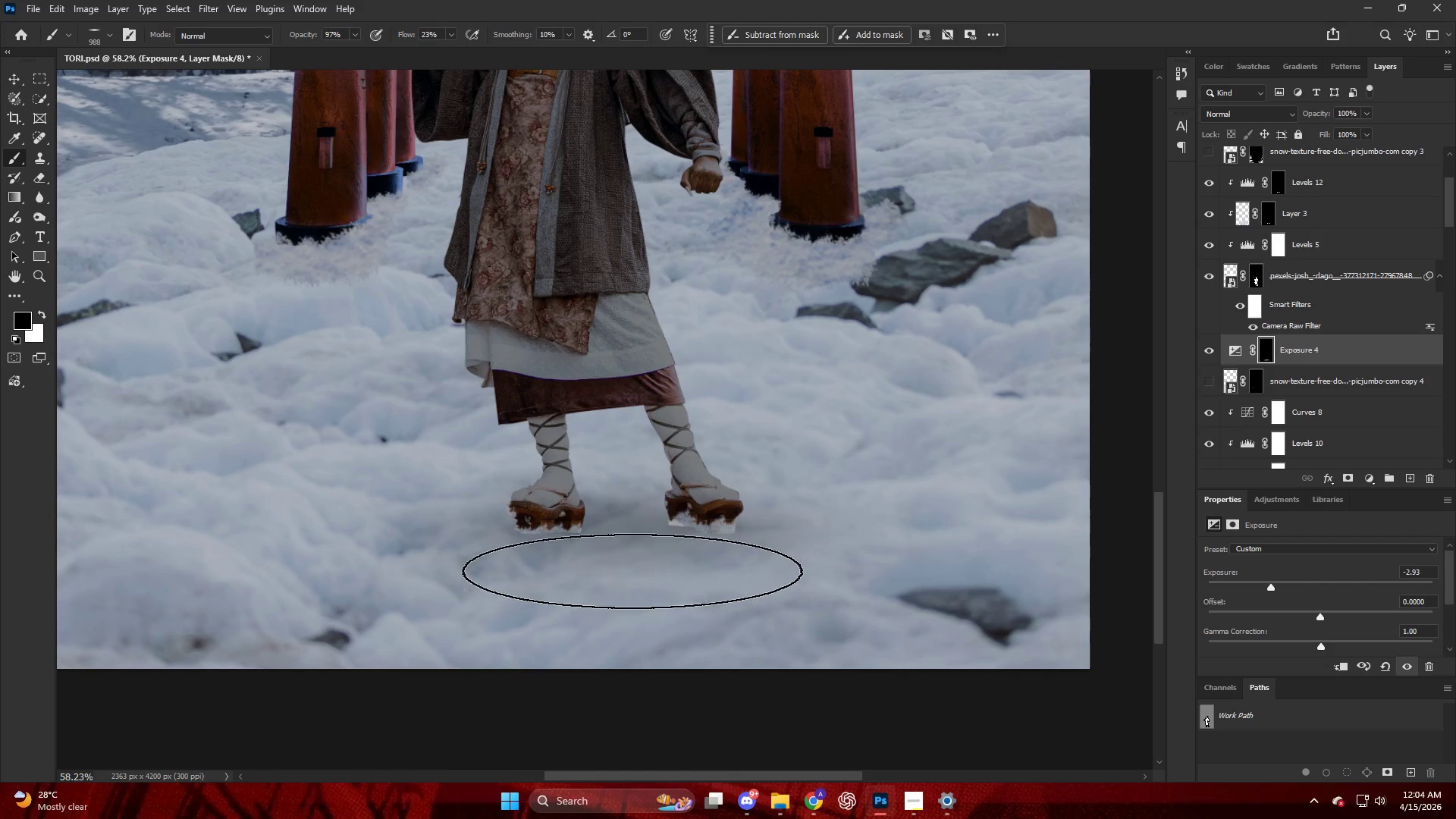 
left_click_drag(start_coordinate=[657, 566], to_coordinate=[702, 548])
 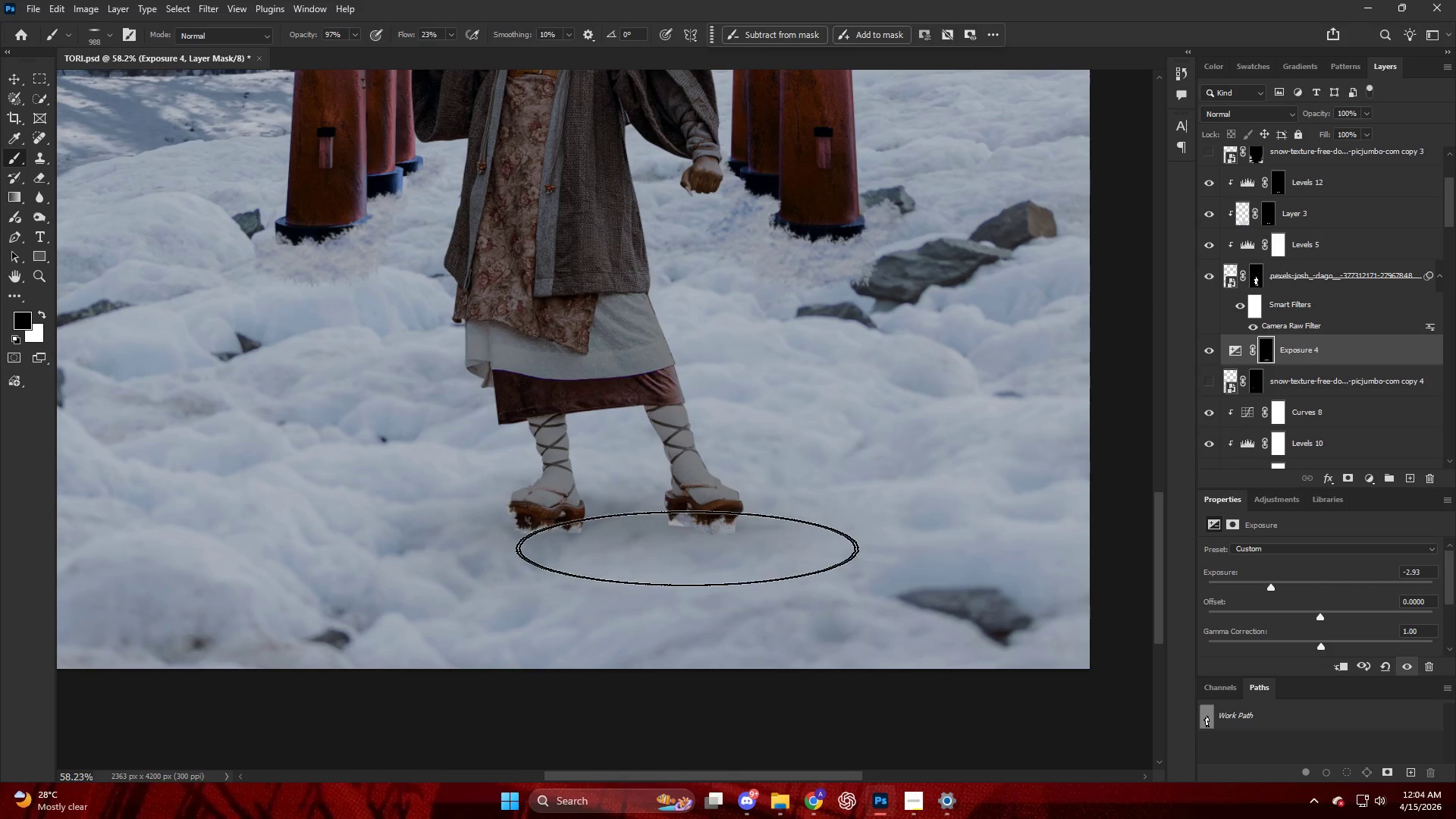 
left_click_drag(start_coordinate=[692, 549], to_coordinate=[711, 551])
 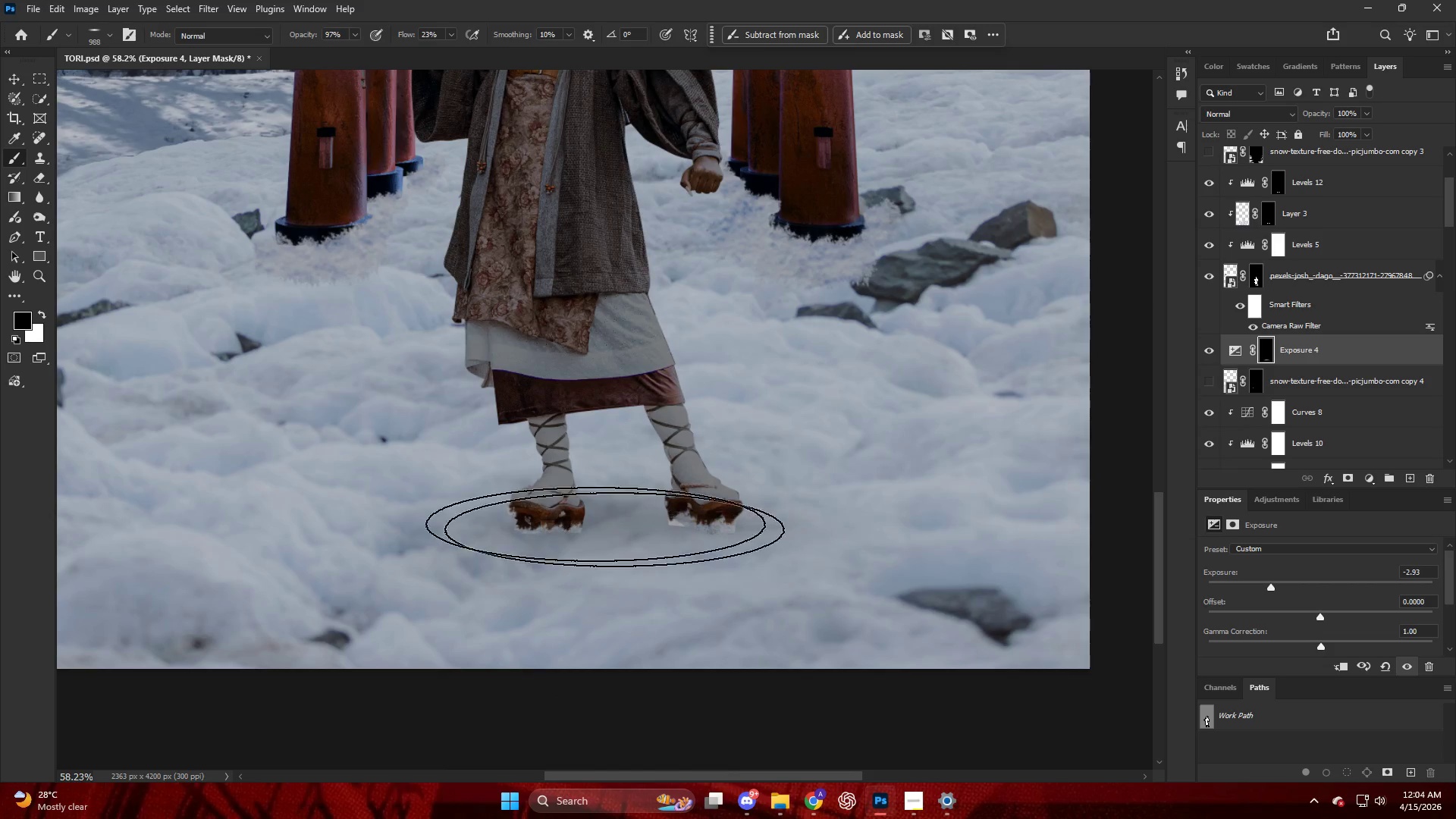 
key(Alt+AltLeft)
 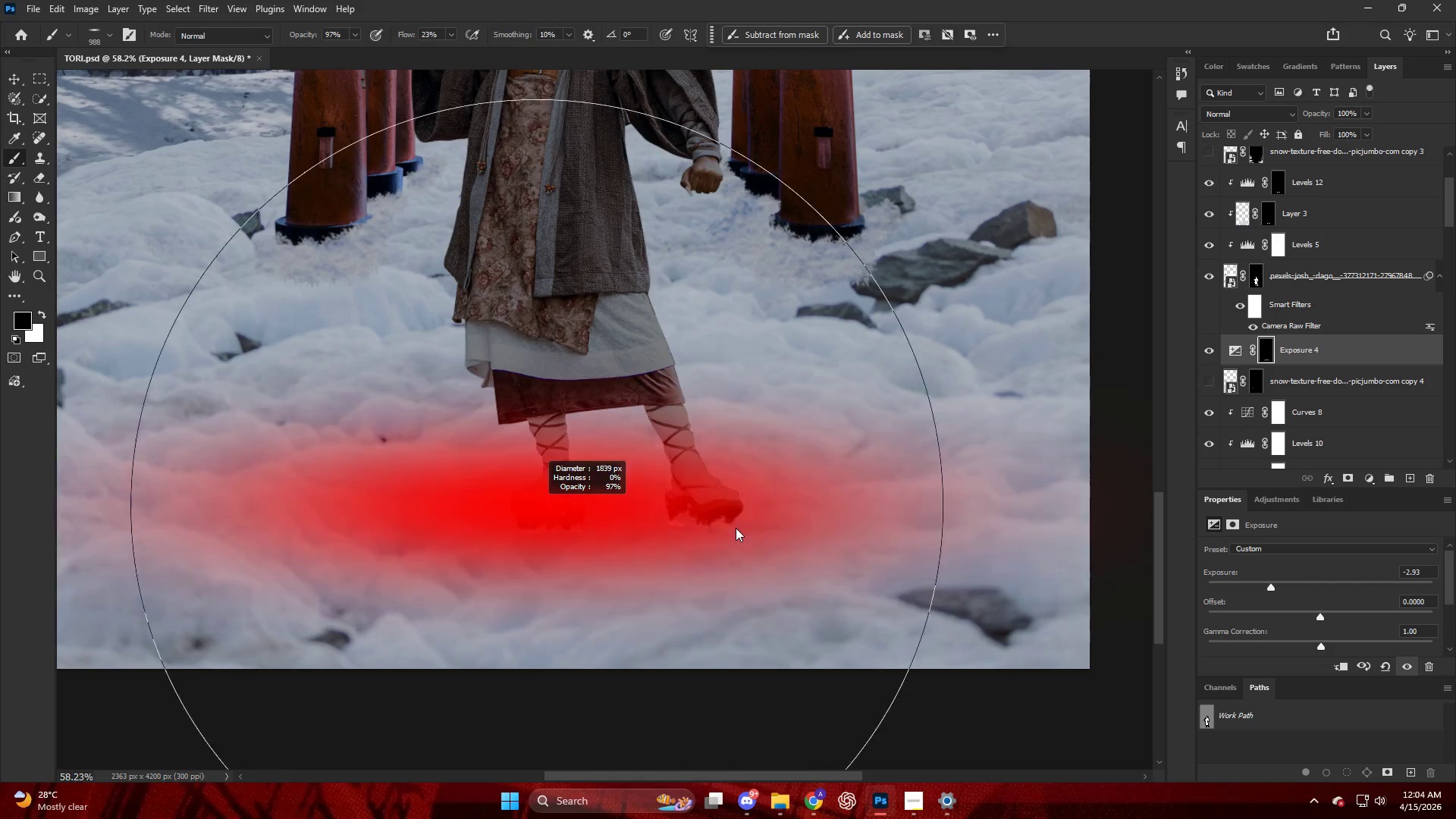 
key(X)
 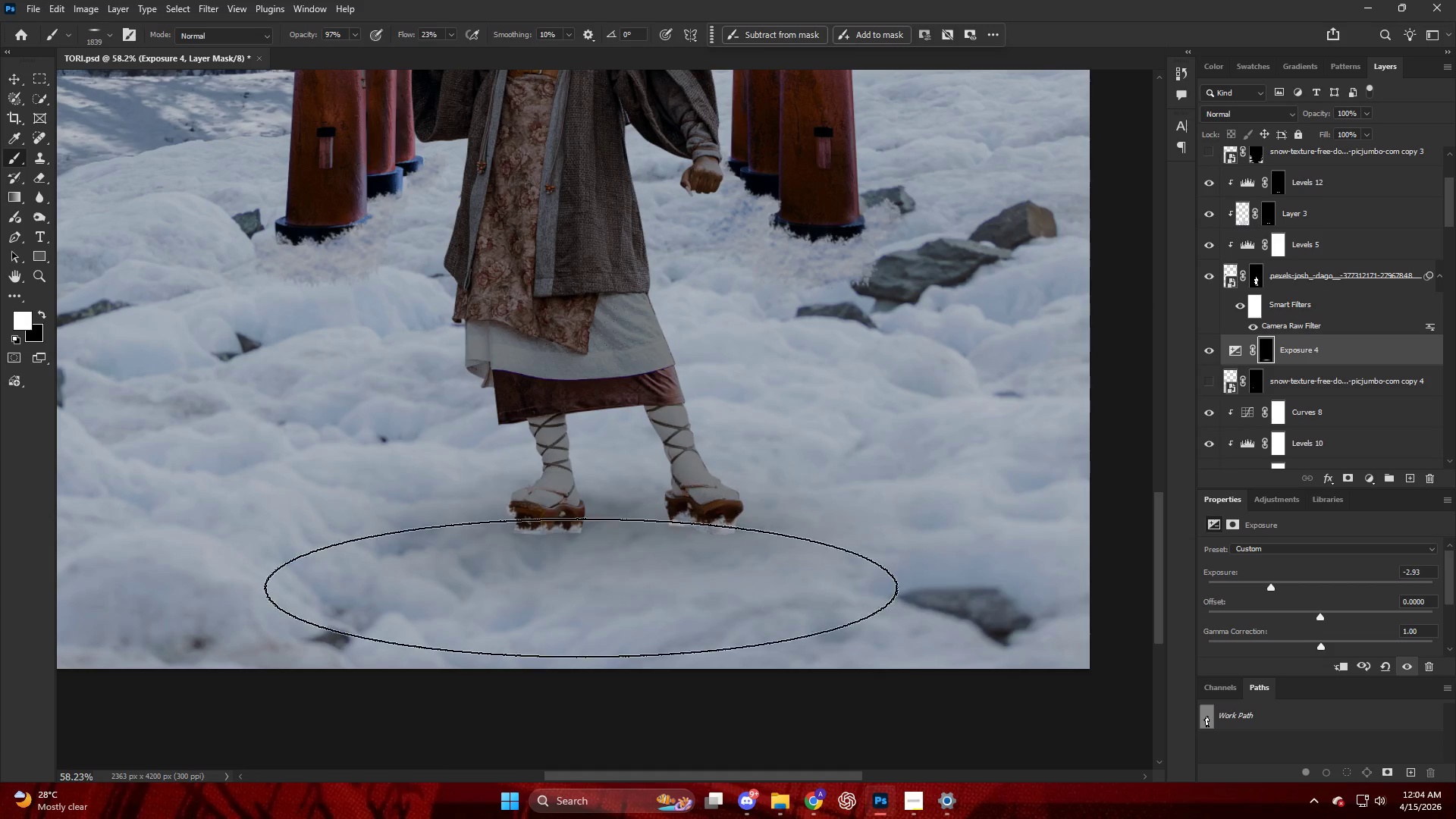 
key(Alt+AltLeft)
 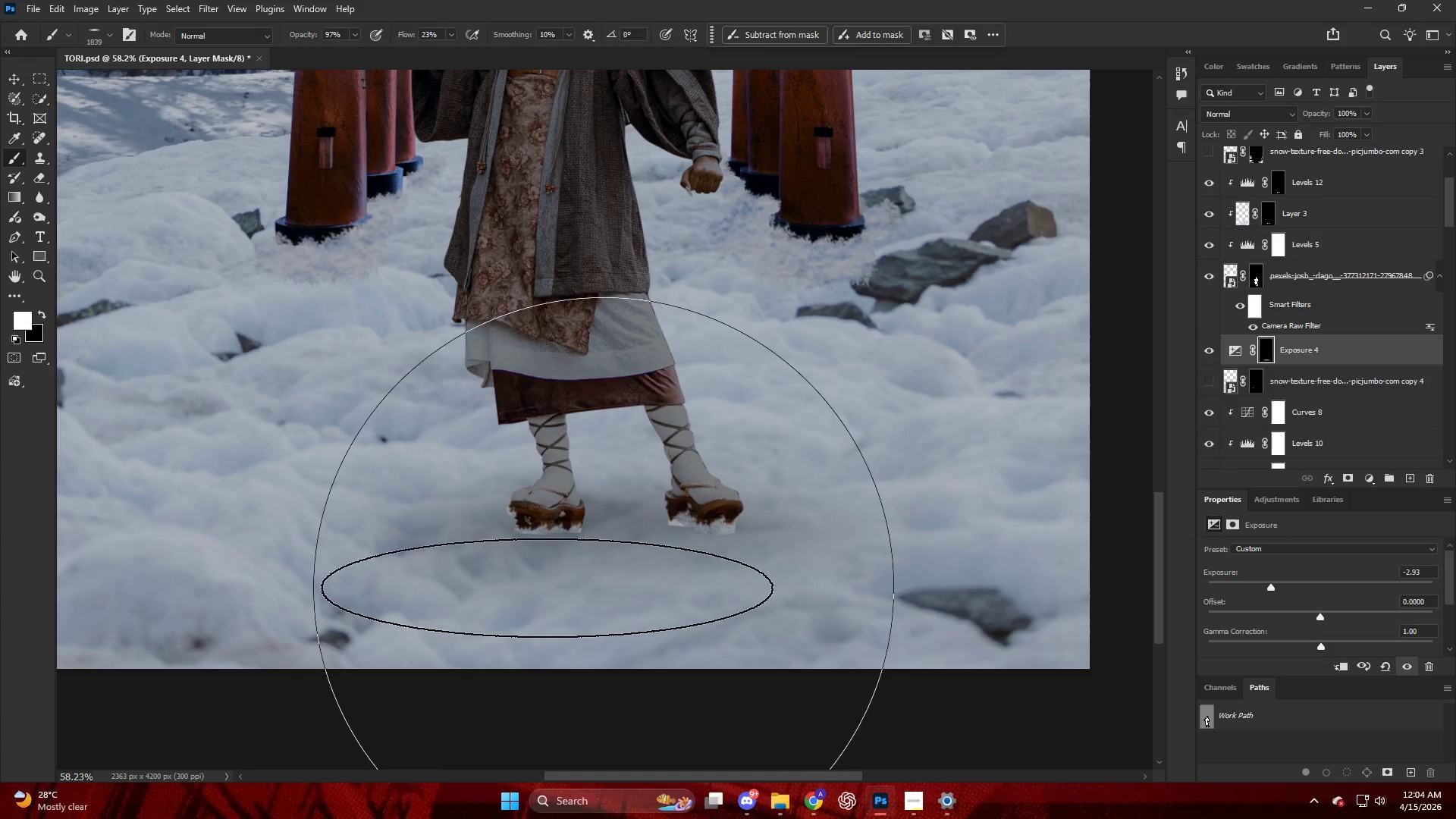 
left_click([575, 595])
 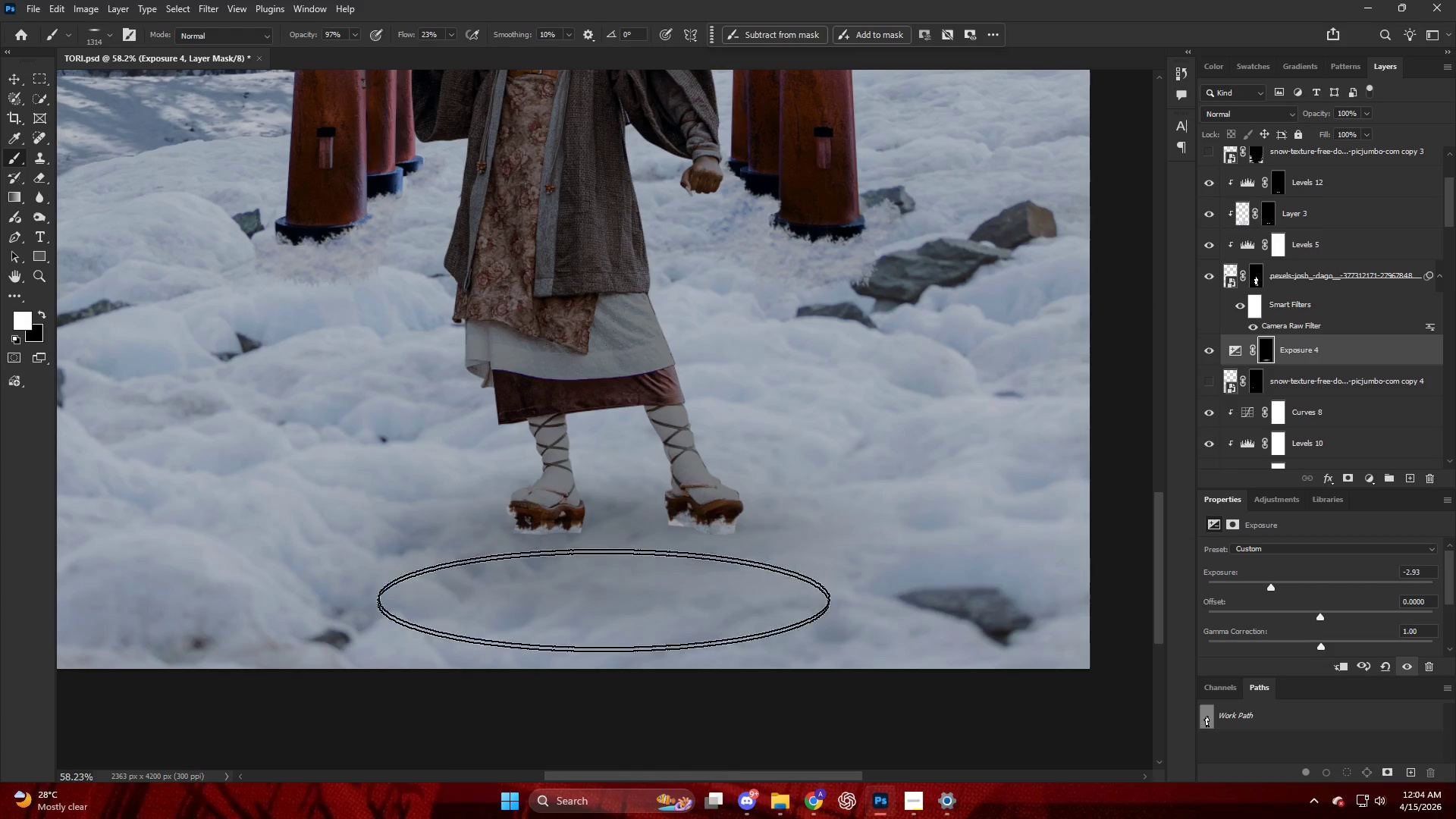 
hold_key(key=AltLeft, duration=0.47)
scroll: coordinate [634, 508], scroll_direction: down, amount: 14.0
 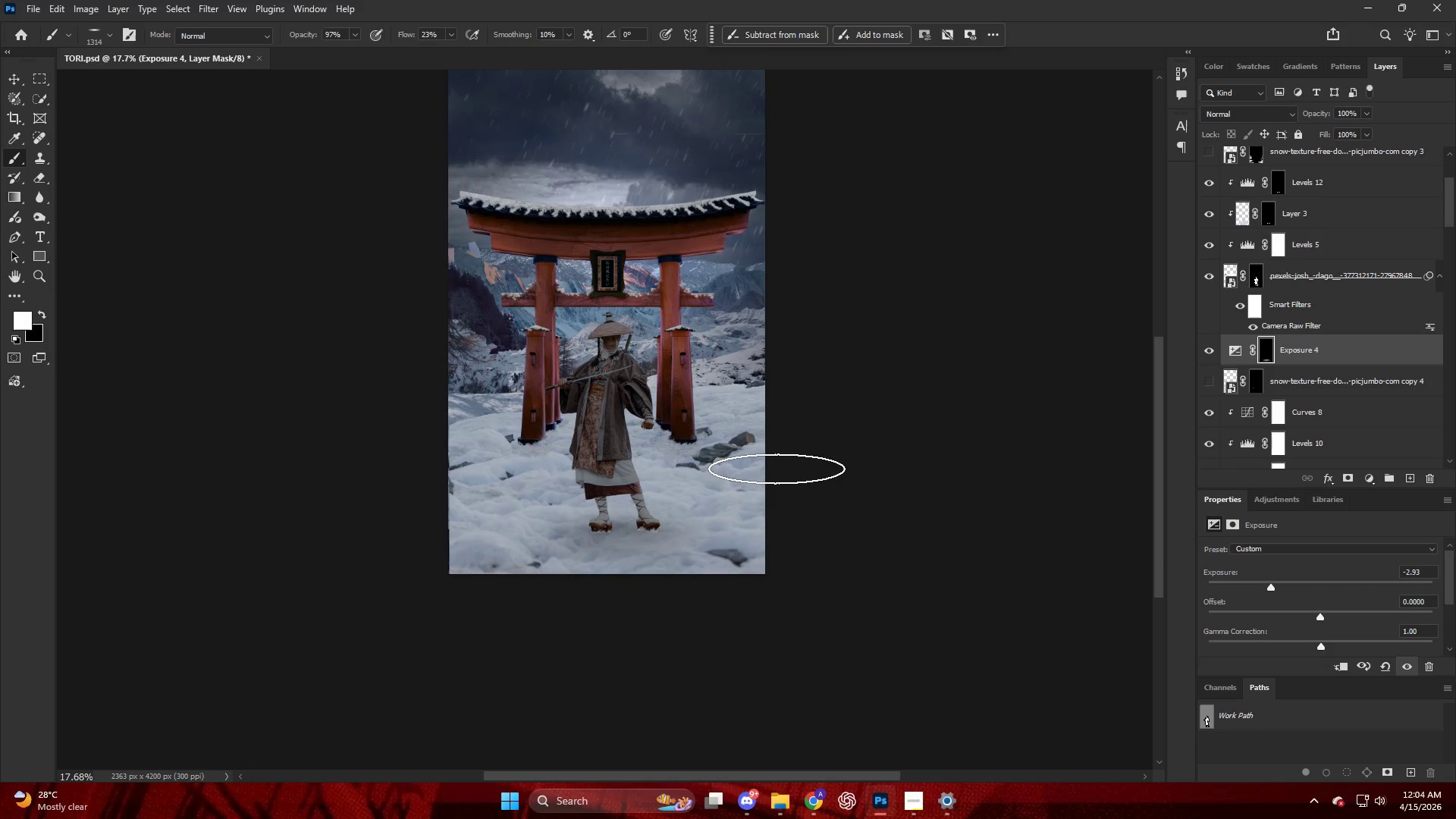 
hold_key(key=AltLeft, duration=1.19)
hold_key(key=AltLeft, duration=0.34)
scroll: coordinate [606, 504], scroll_direction: up, amount: 19.0
 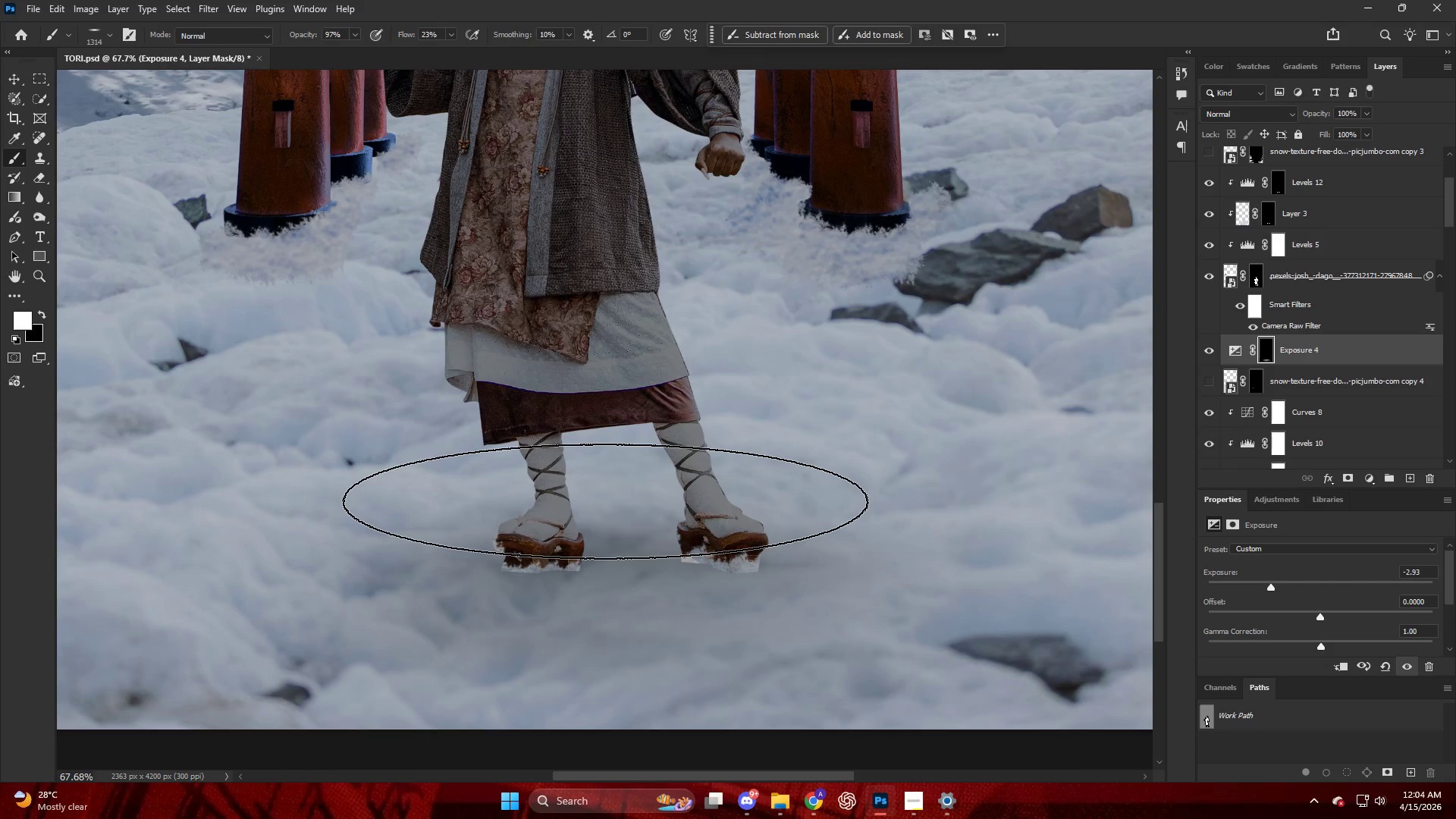 
wait(6.76)
 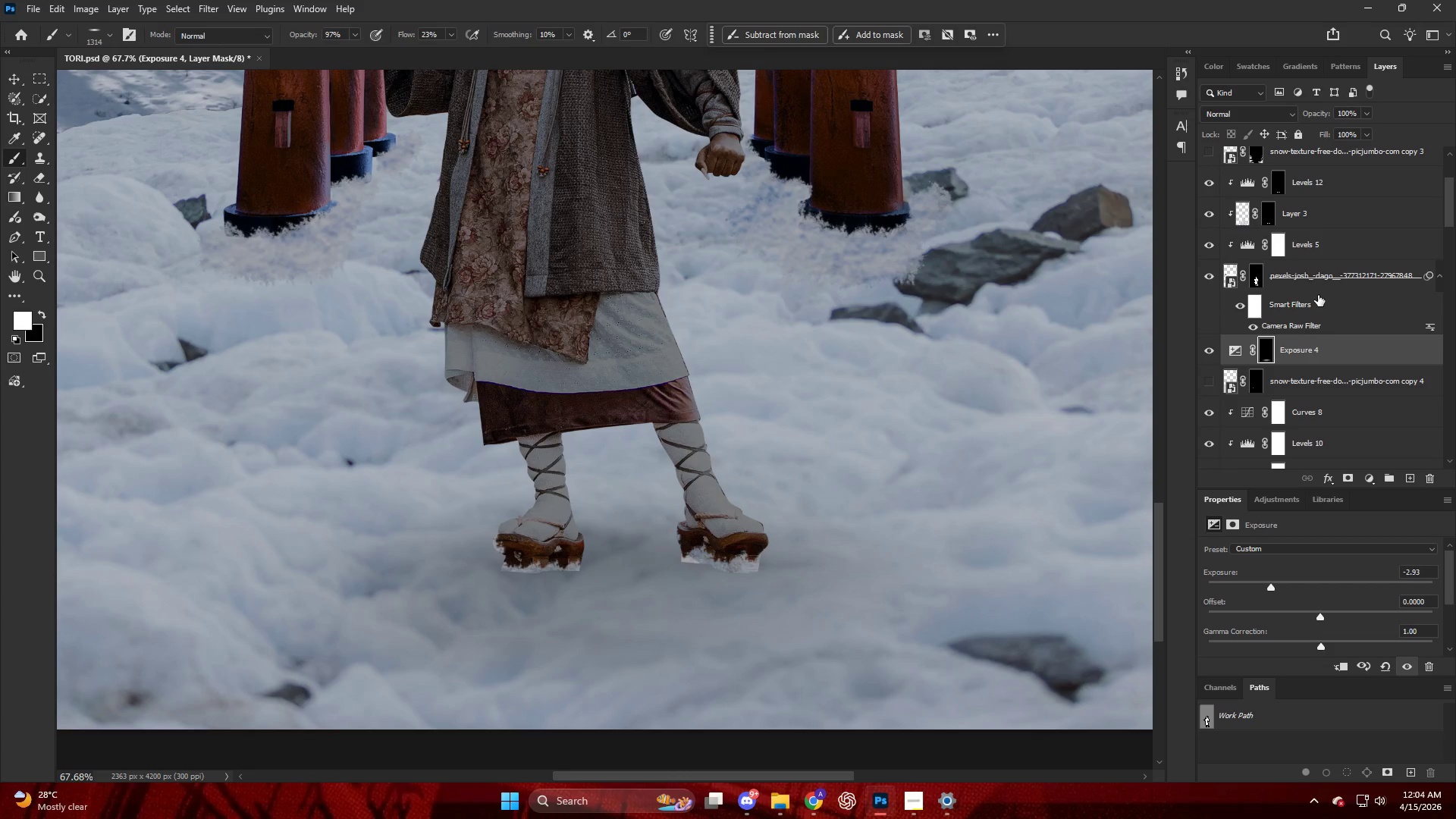 
hold_key(key=AltLeft, duration=0.31)
 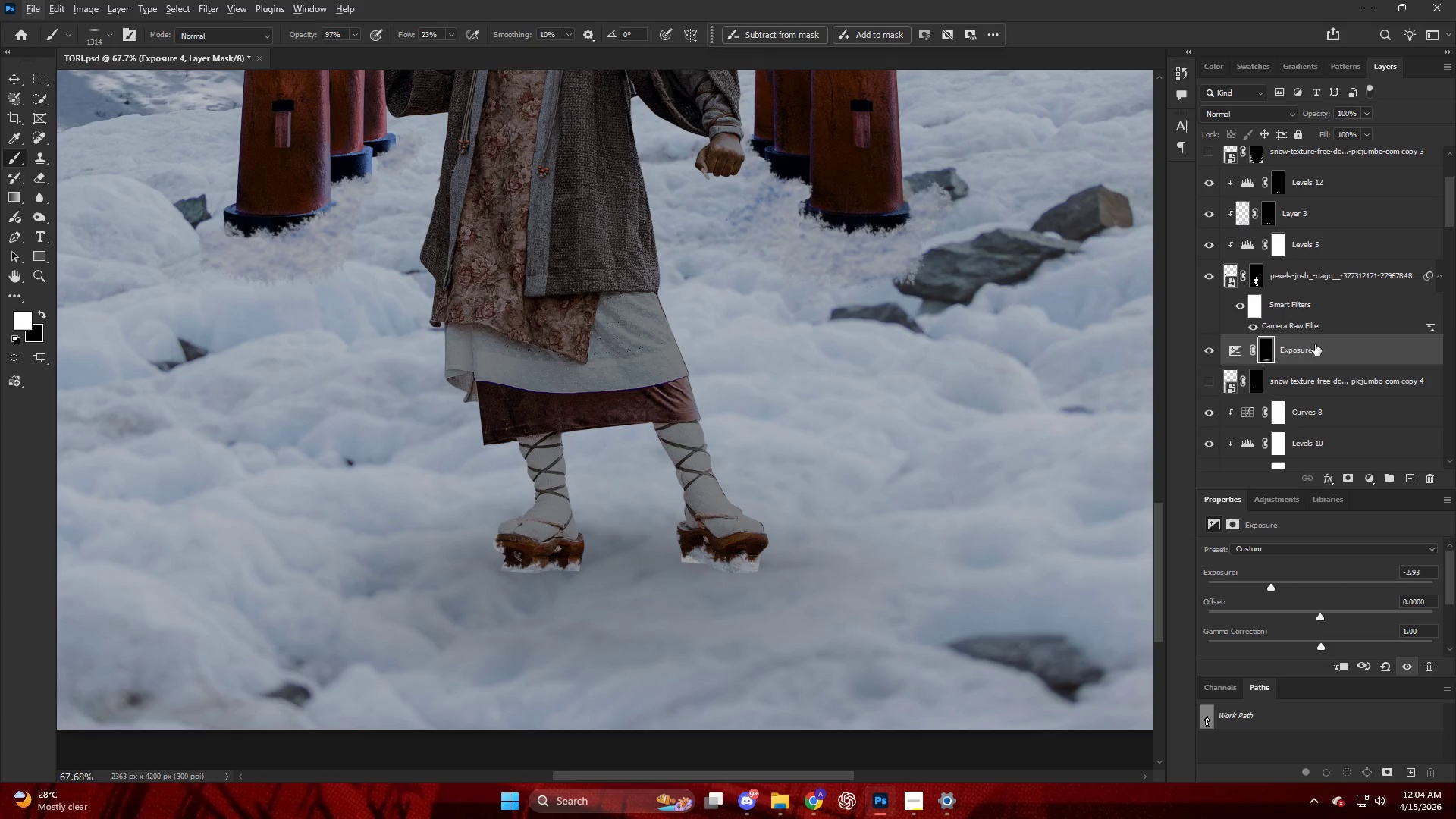 
left_click_drag(start_coordinate=[1315, 344], to_coordinate=[1299, 171])
 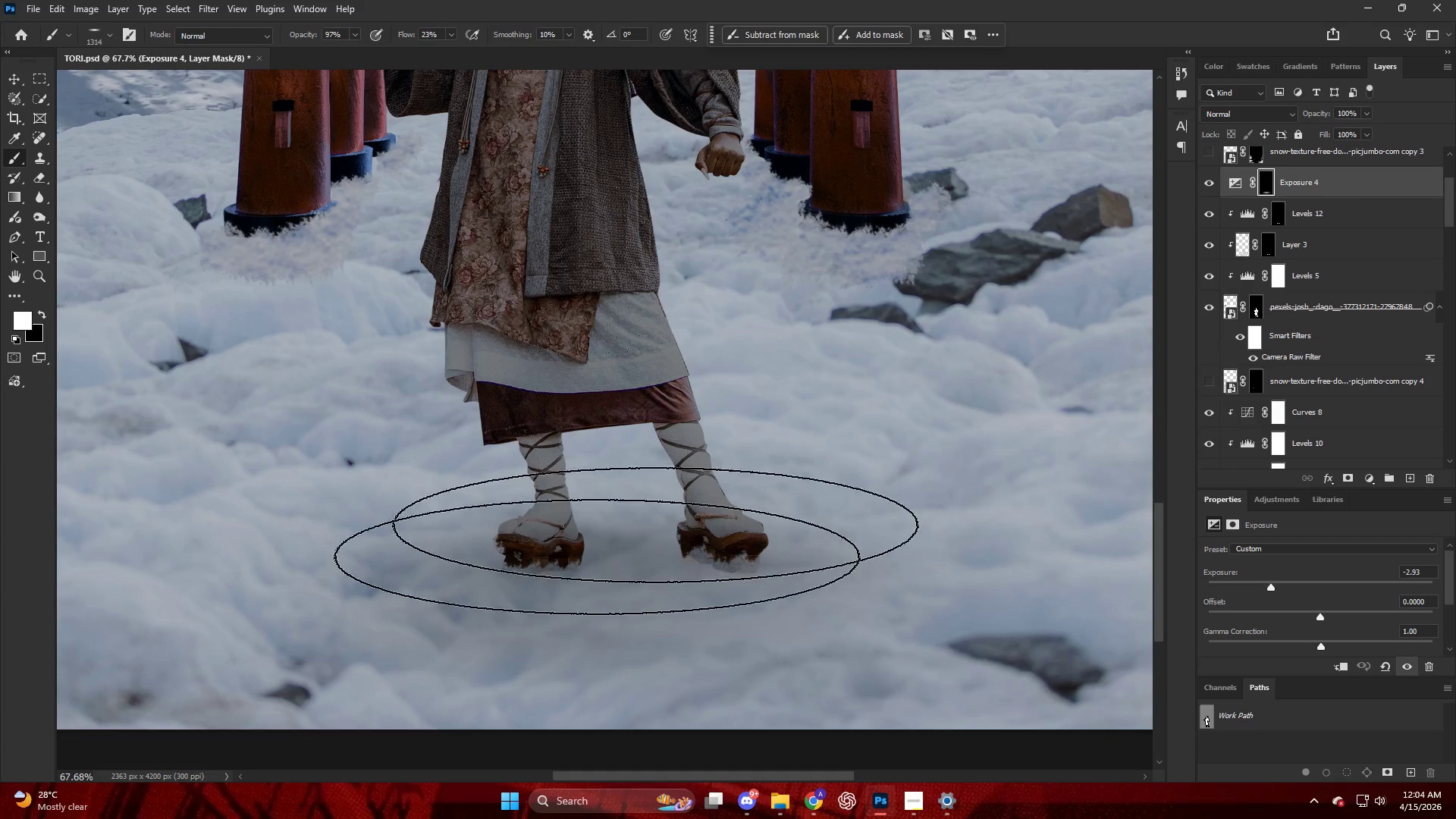 
hold_key(key=AltLeft, duration=0.48)
scroll: coordinate [573, 610], scroll_direction: up, amount: 4.0
 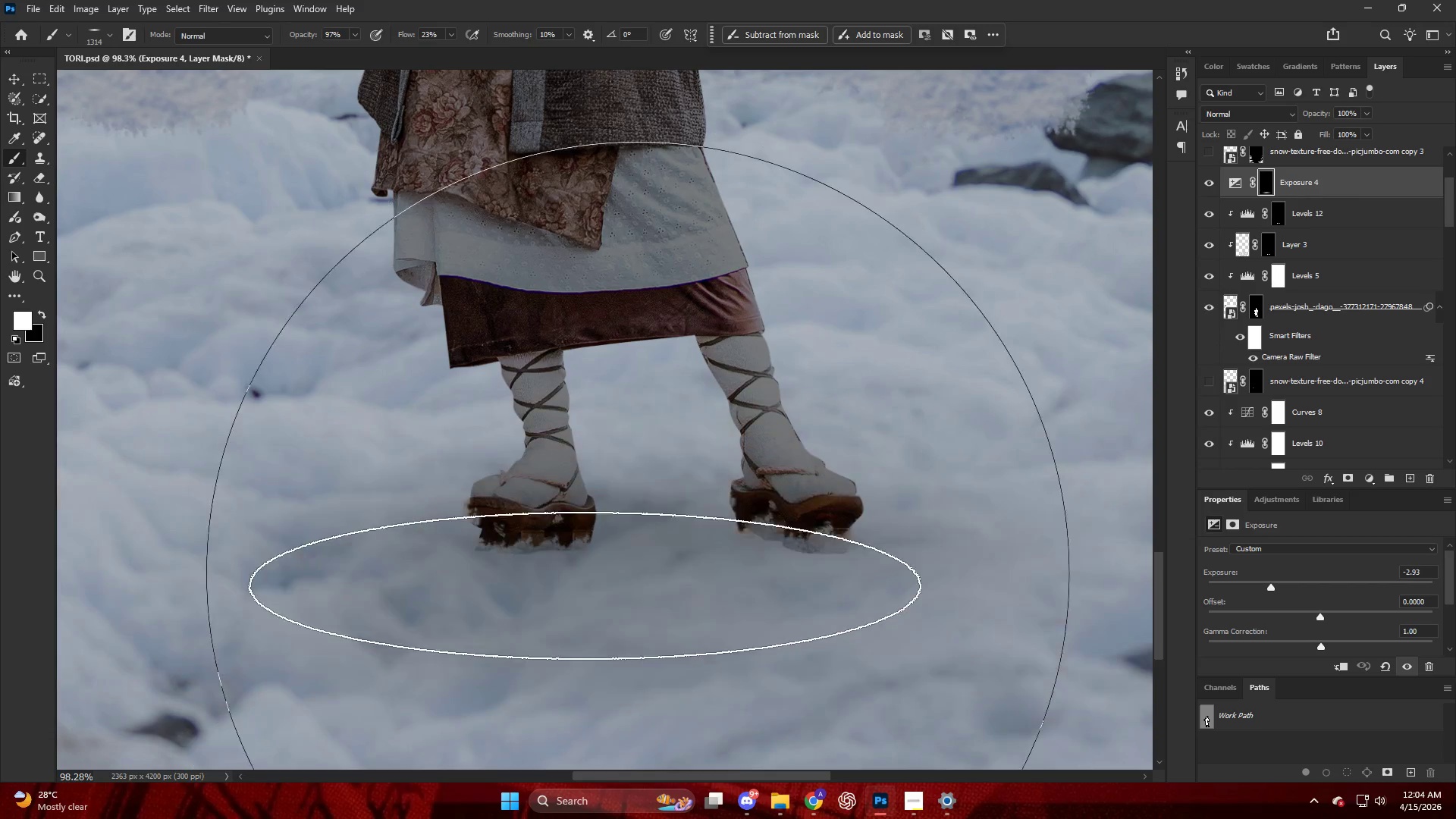 
key(Alt+AltLeft)
 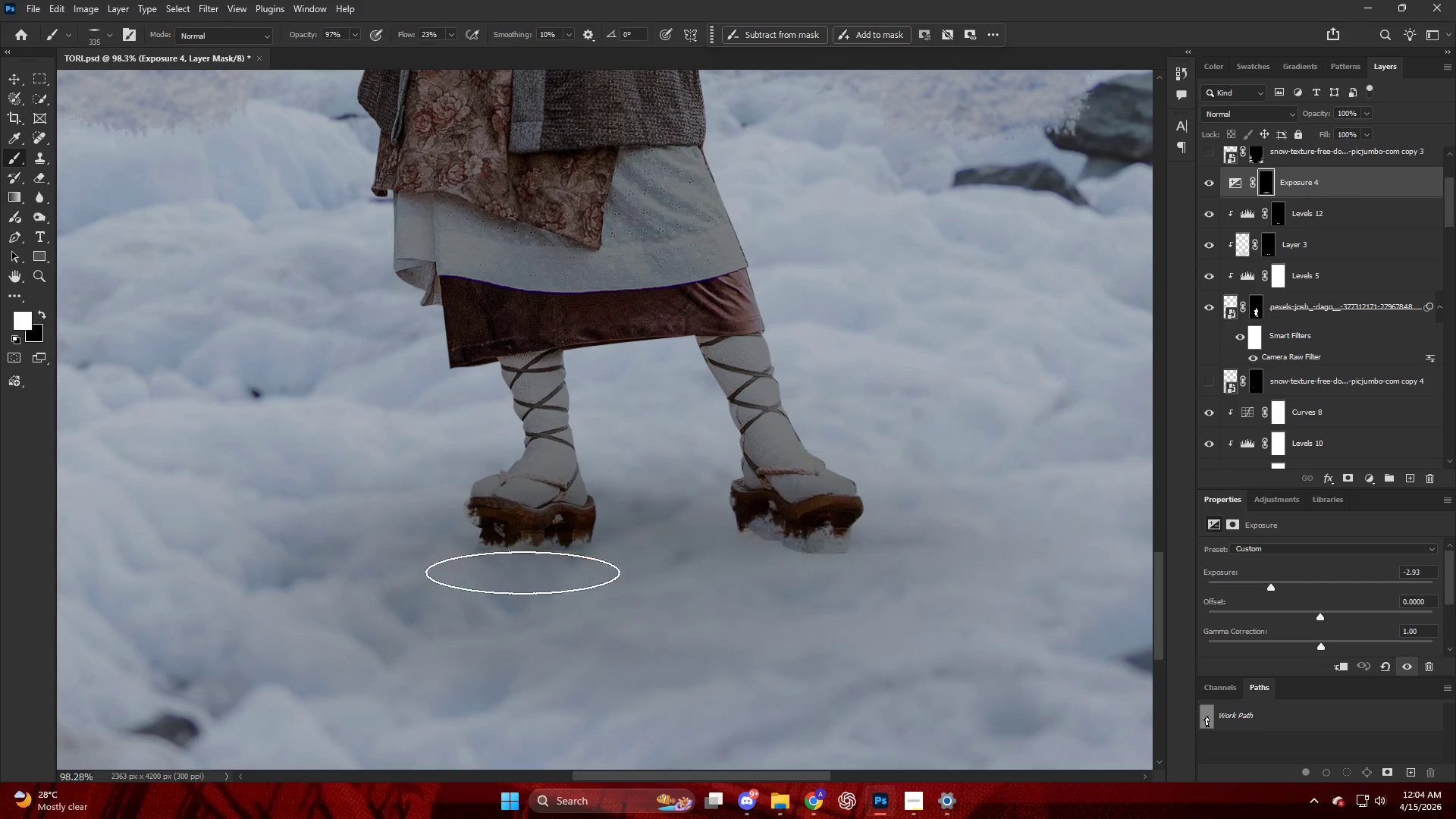 
key(Alt+AltLeft)
 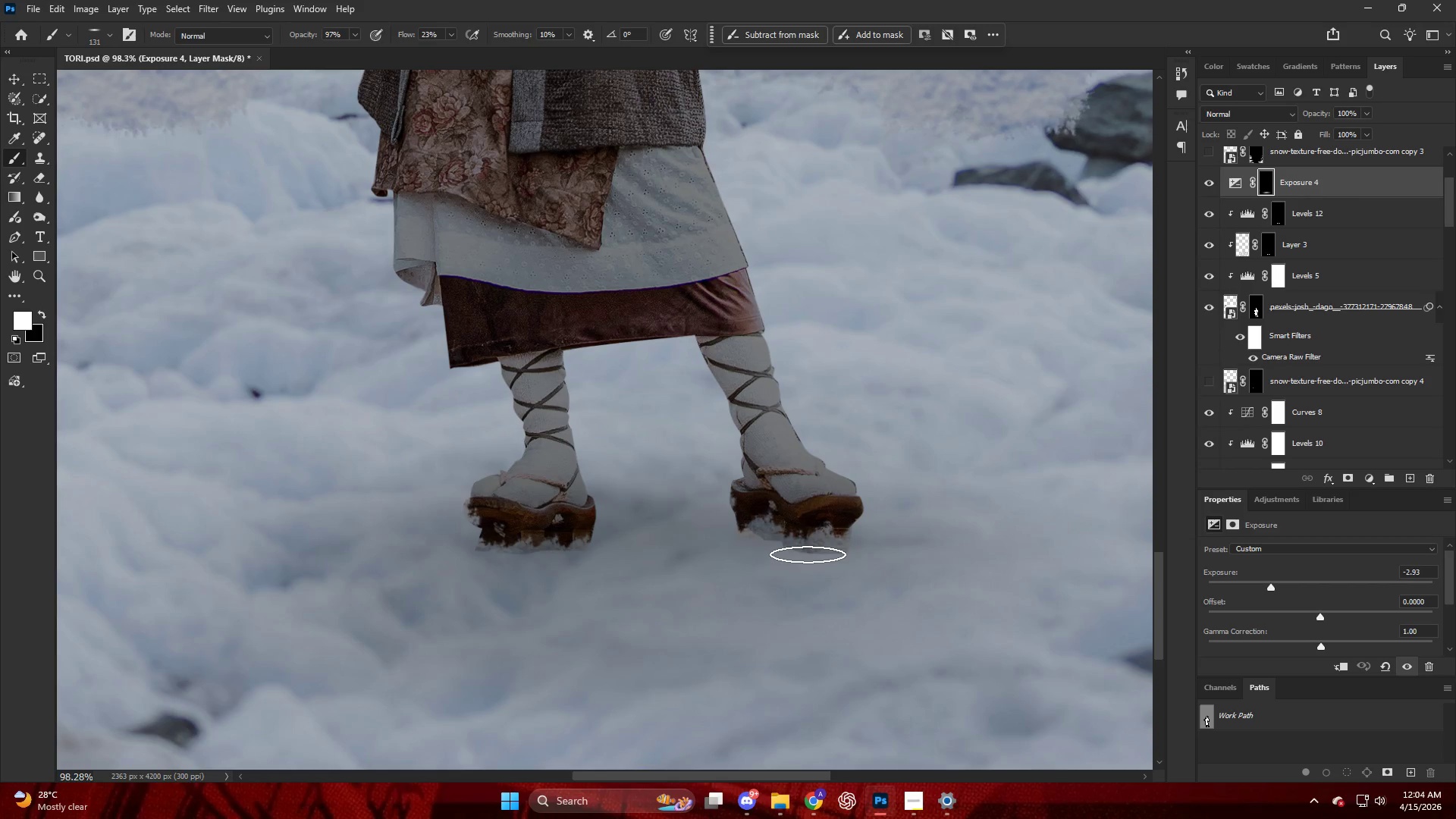 
key(Alt+AltLeft)
 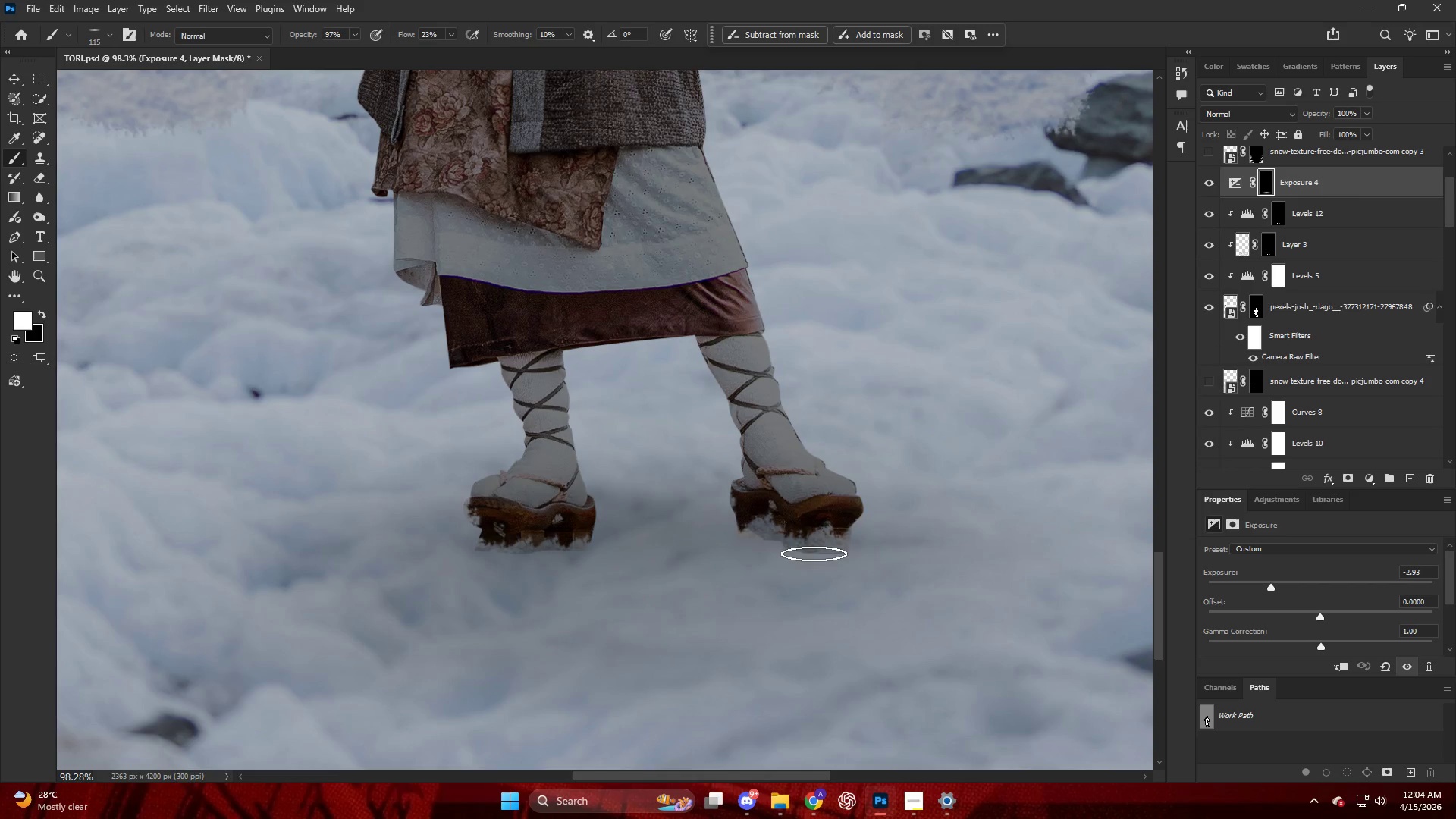 
left_click_drag(start_coordinate=[814, 555], to_coordinate=[861, 609])
 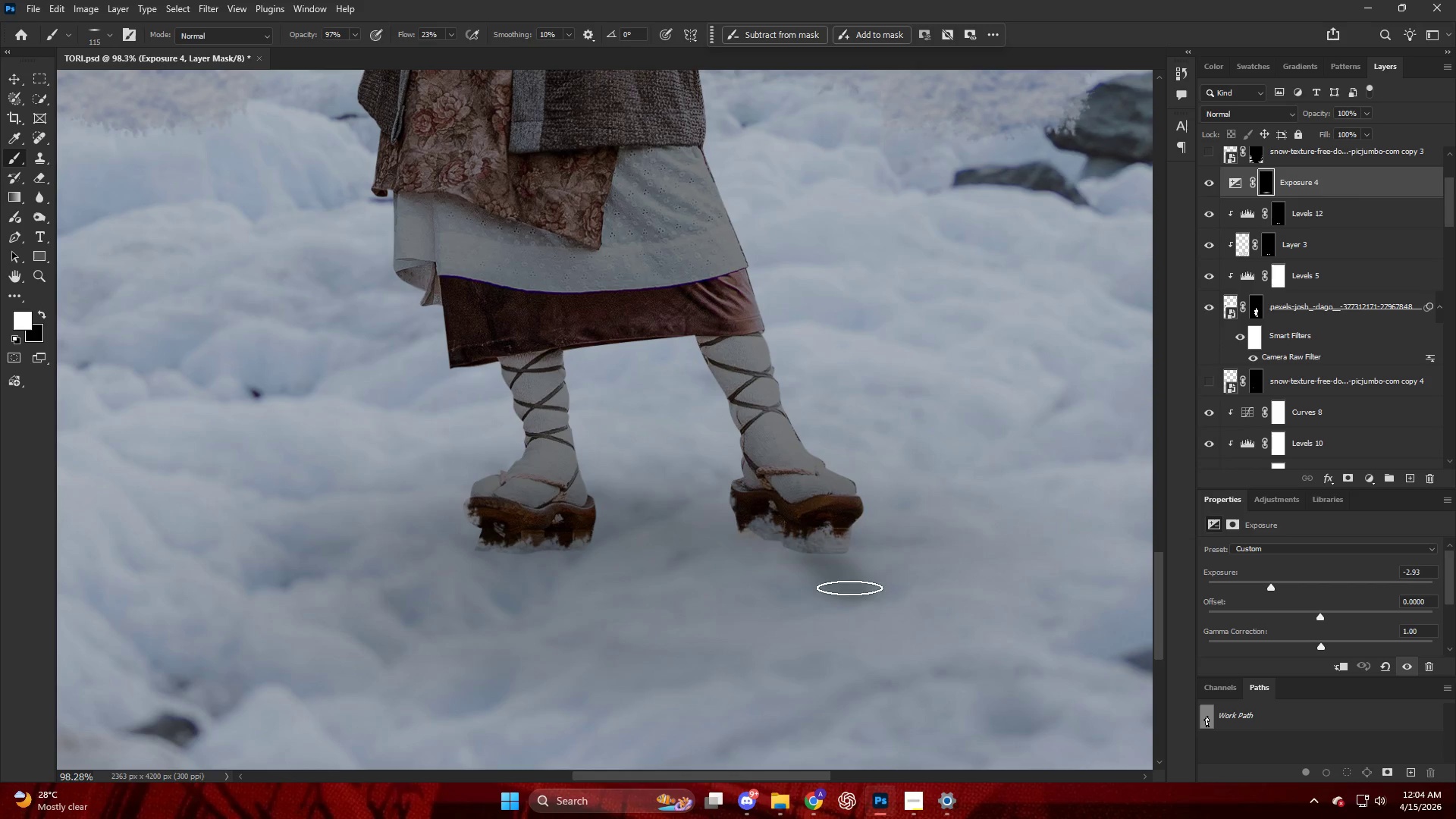 
key(Control+ControlLeft)
 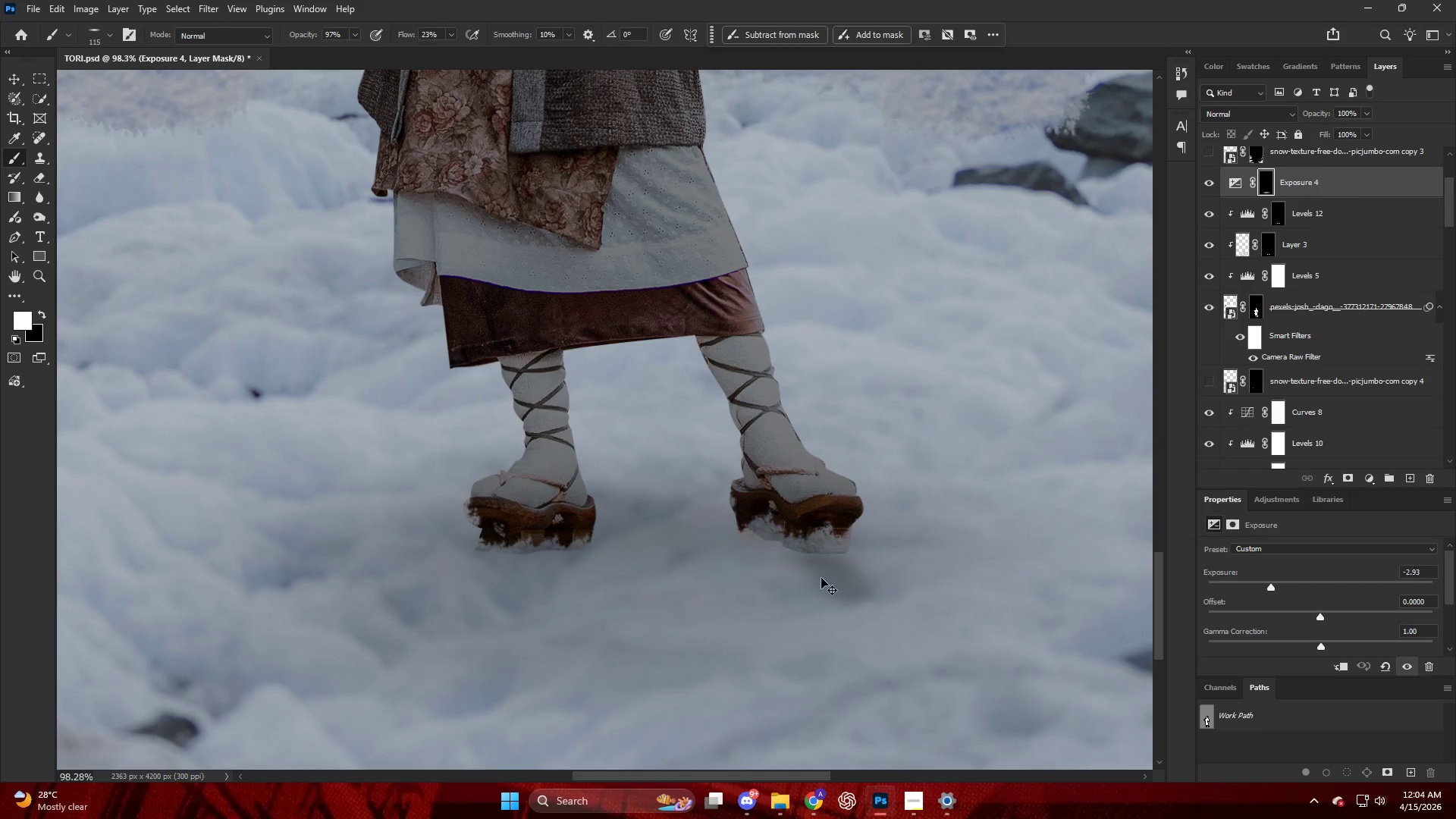 
key(Control+Z)
 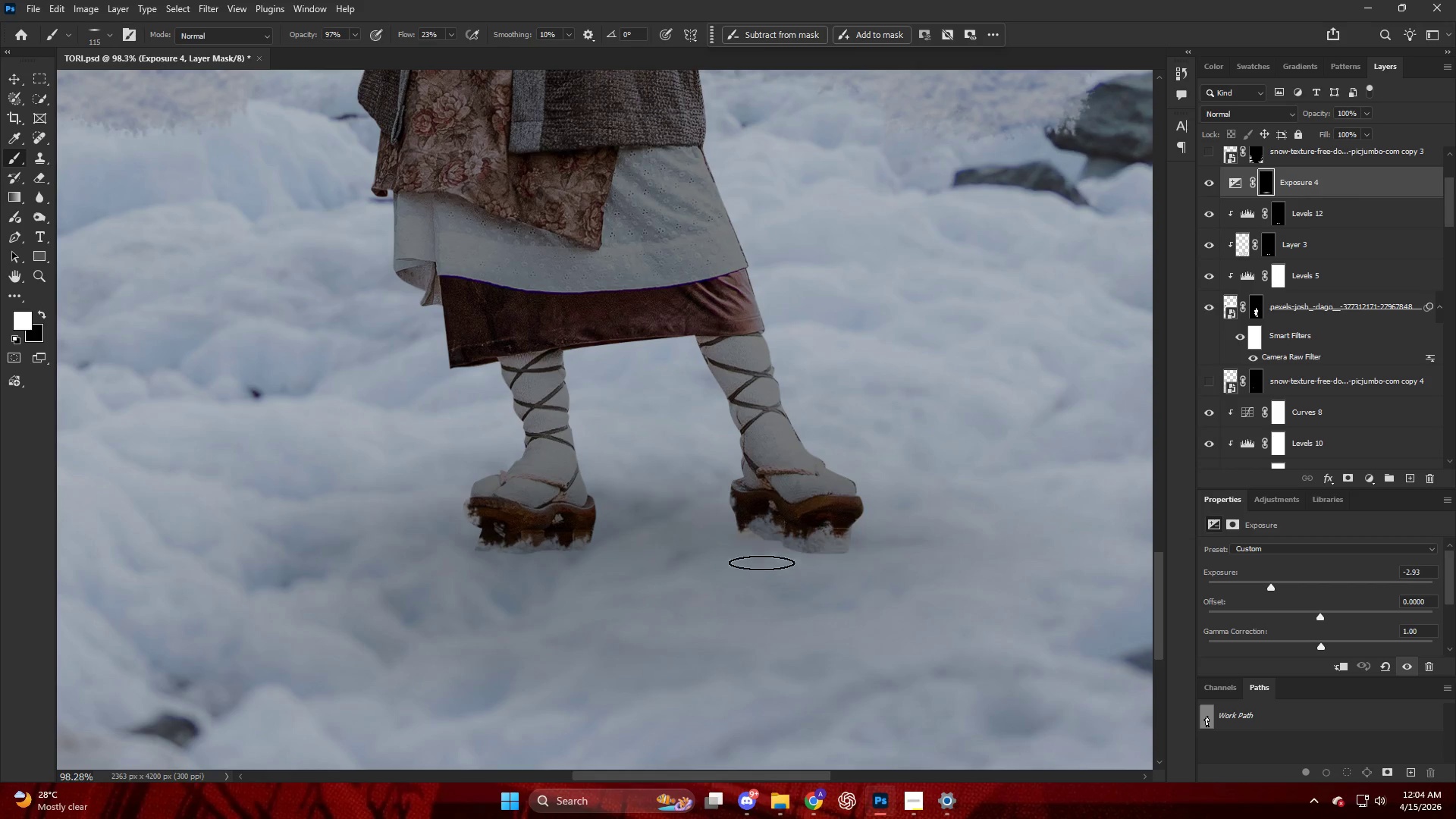 
hold_key(key=AltLeft, duration=0.38)
 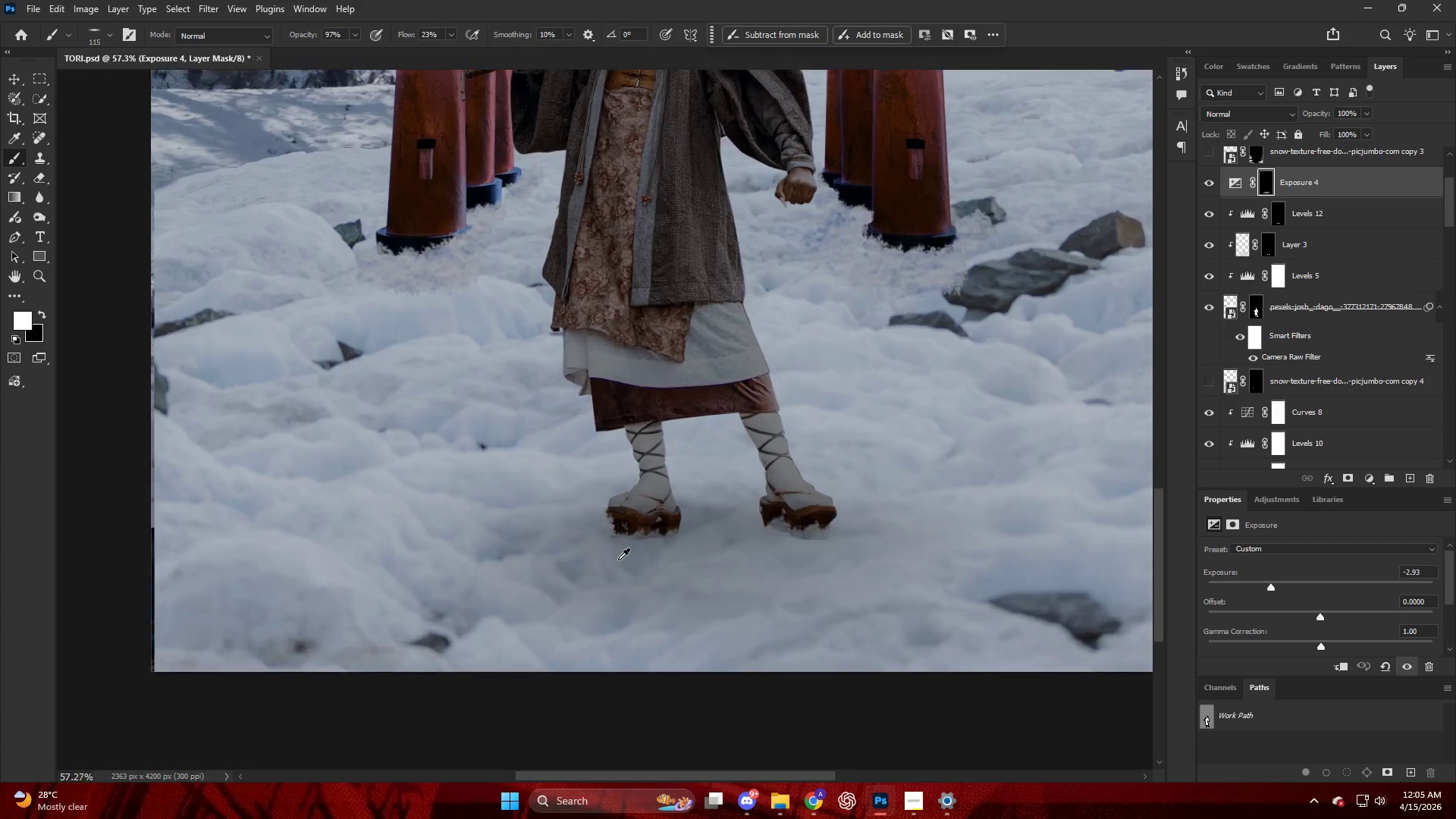 
hold_key(key=AltLeft, duration=0.66)
 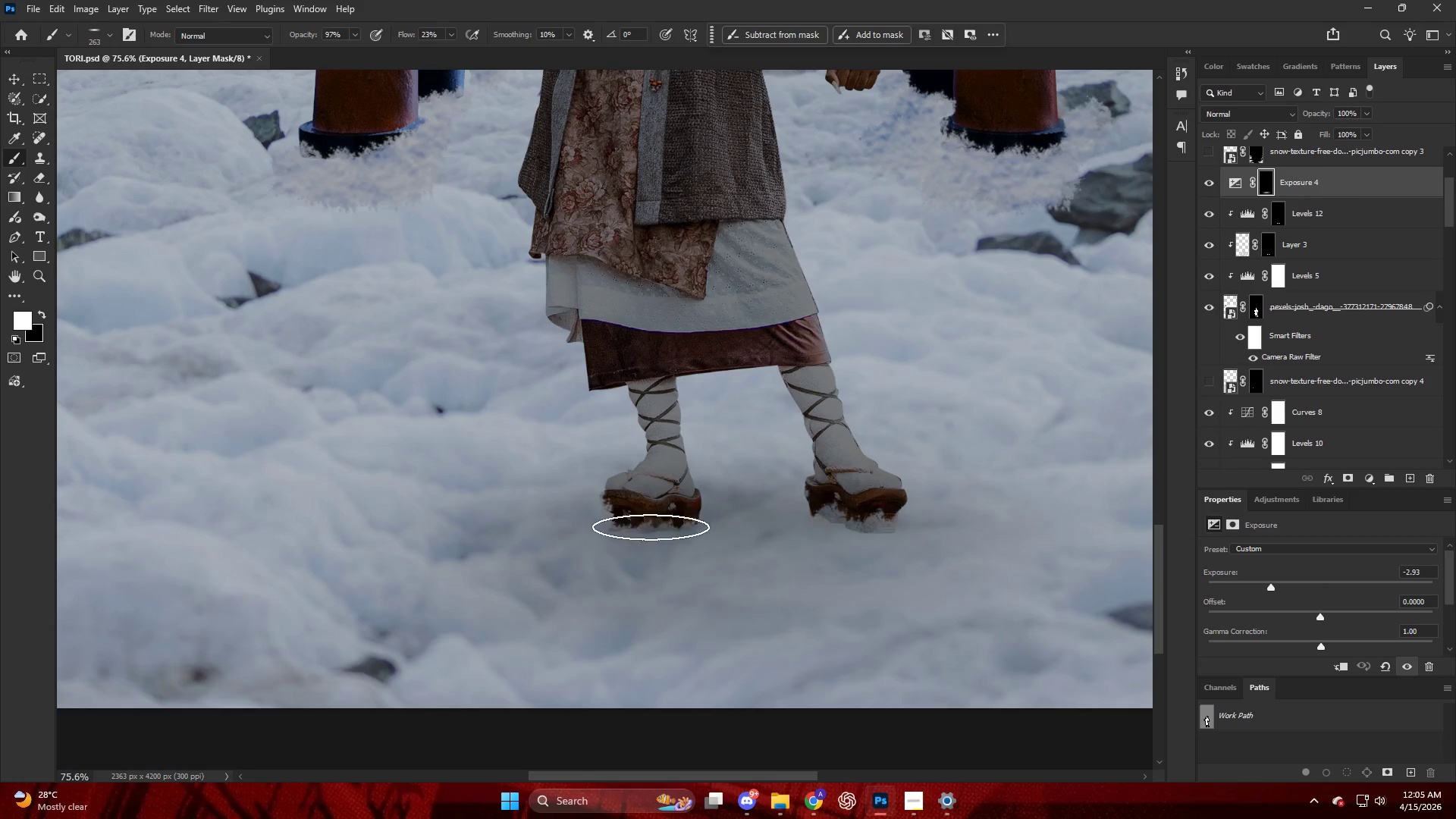 
scroll: coordinate [742, 561], scroll_direction: down, amount: 9.0
 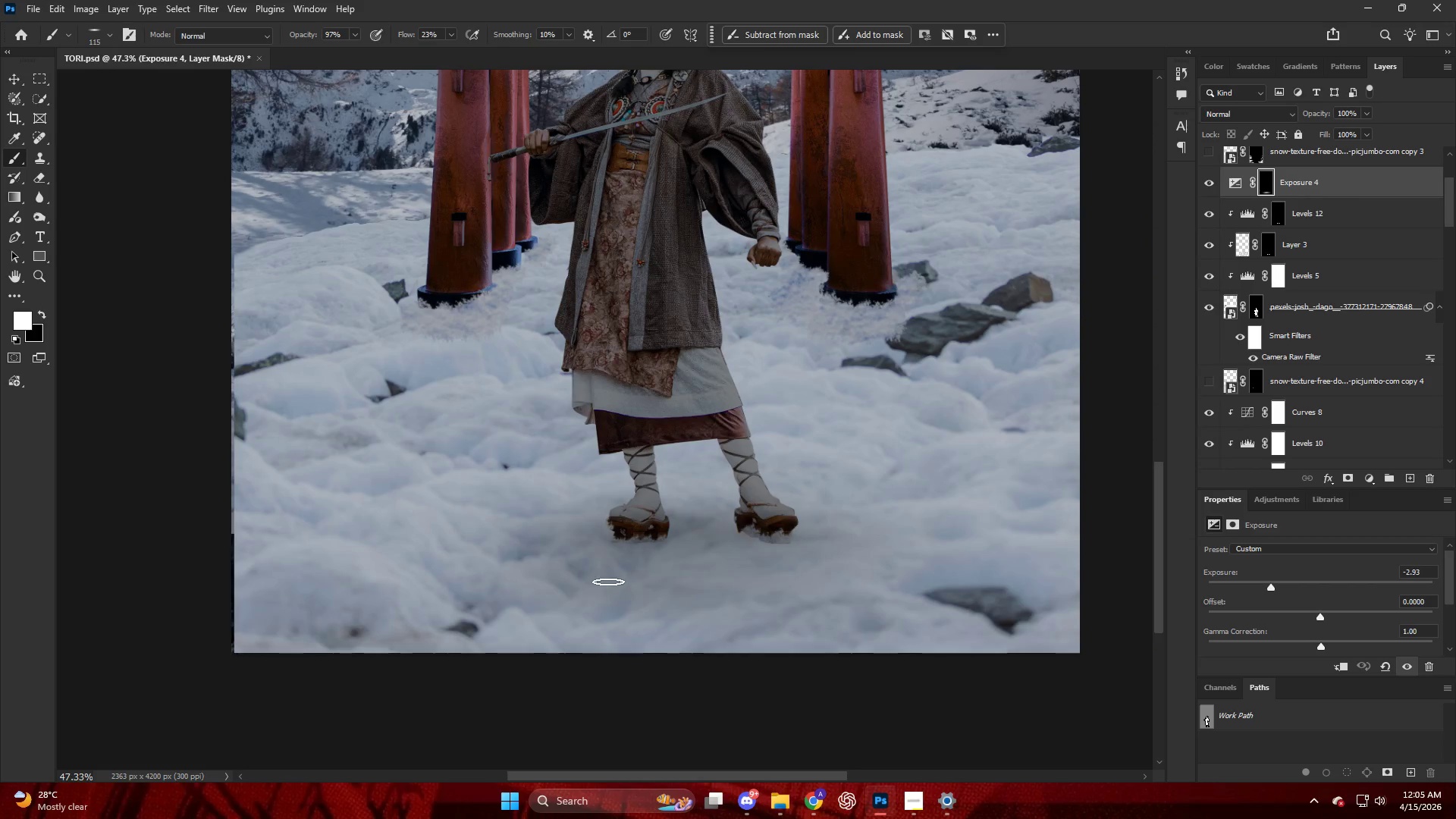 
scroll: coordinate [618, 560], scroll_direction: up, amount: 5.0
 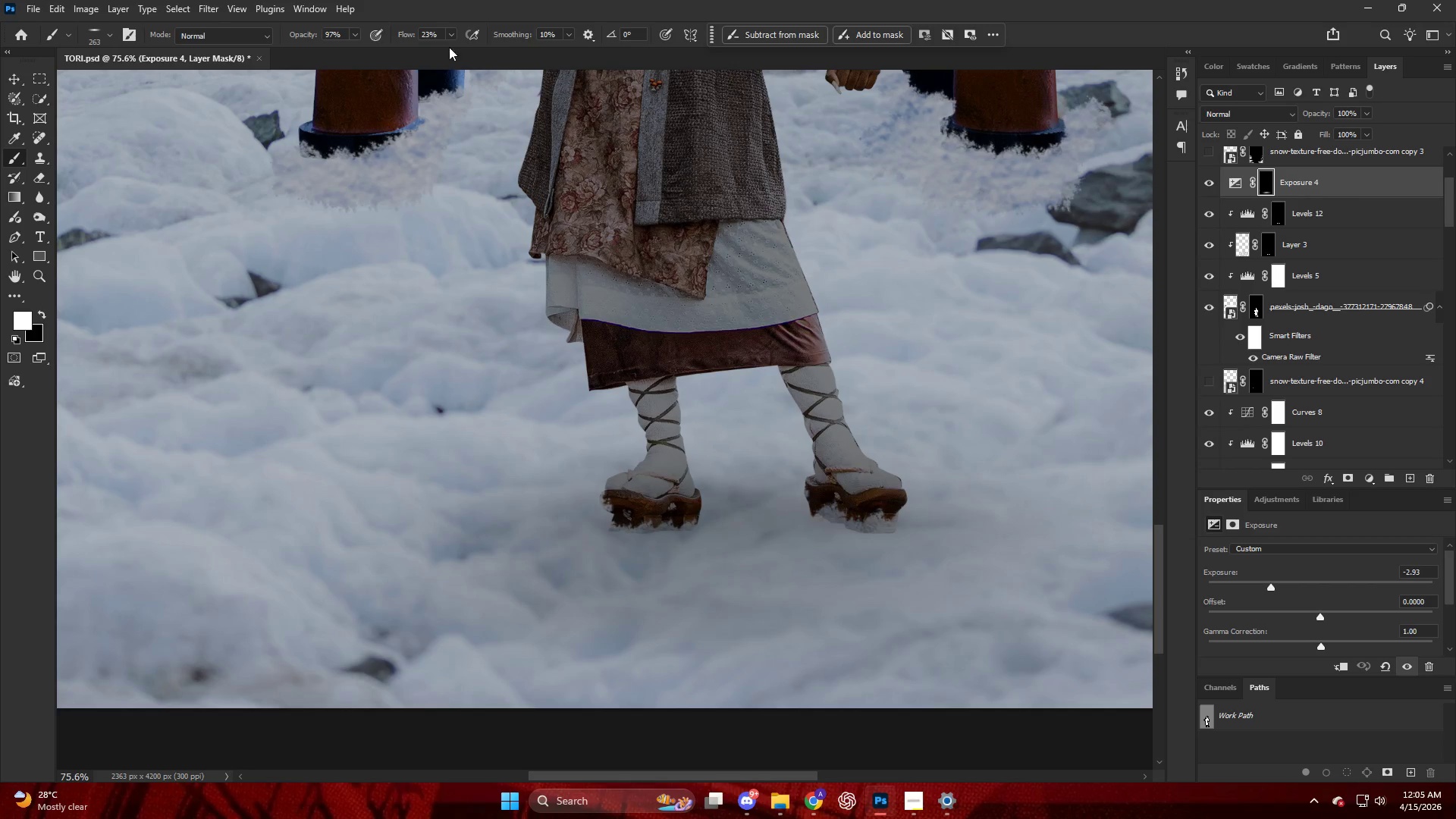 
left_click_drag(start_coordinate=[404, 38], to_coordinate=[390, 46])
 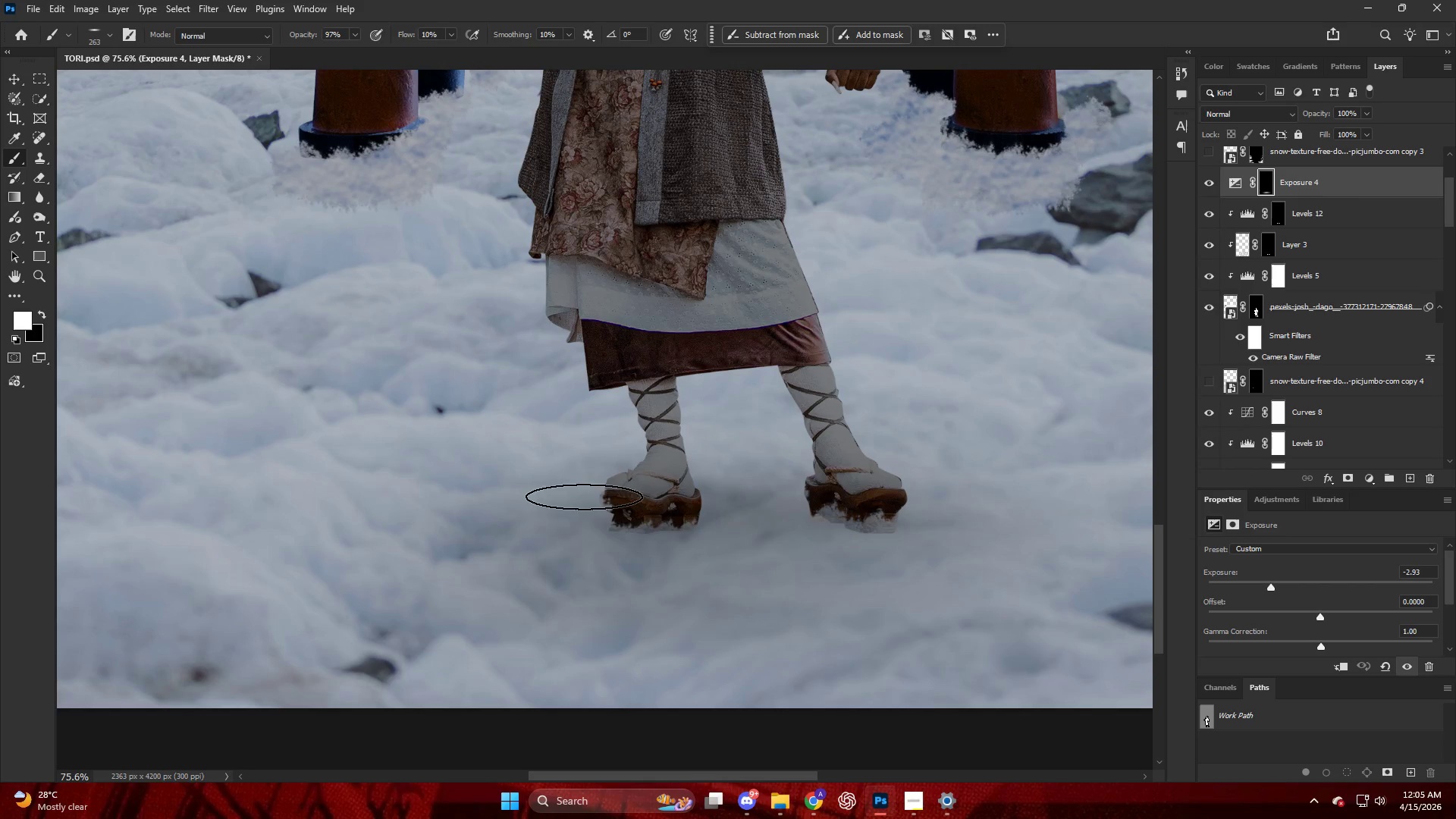 
key(Alt+AltLeft)
 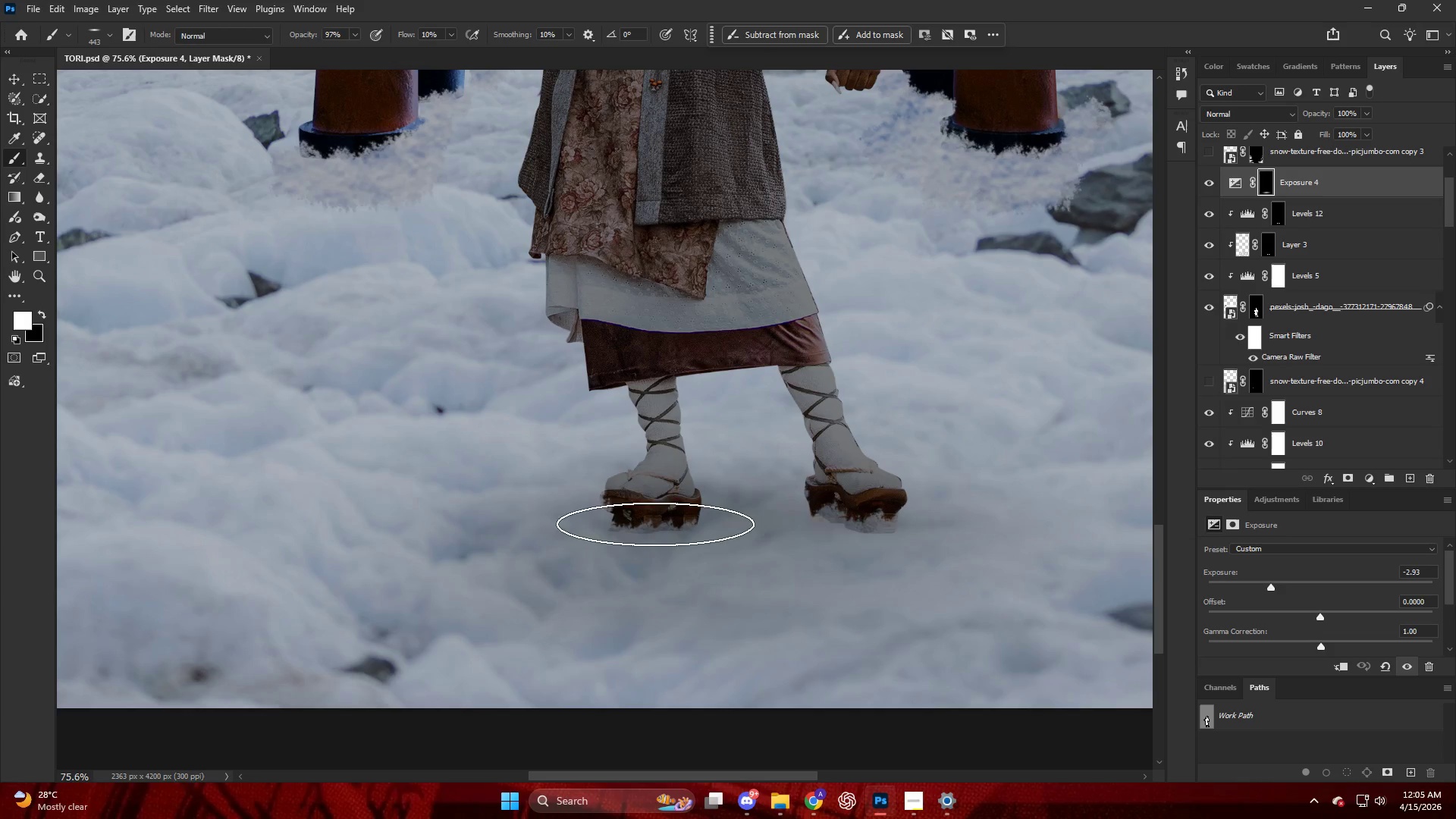 
key(Alt+AltLeft)
 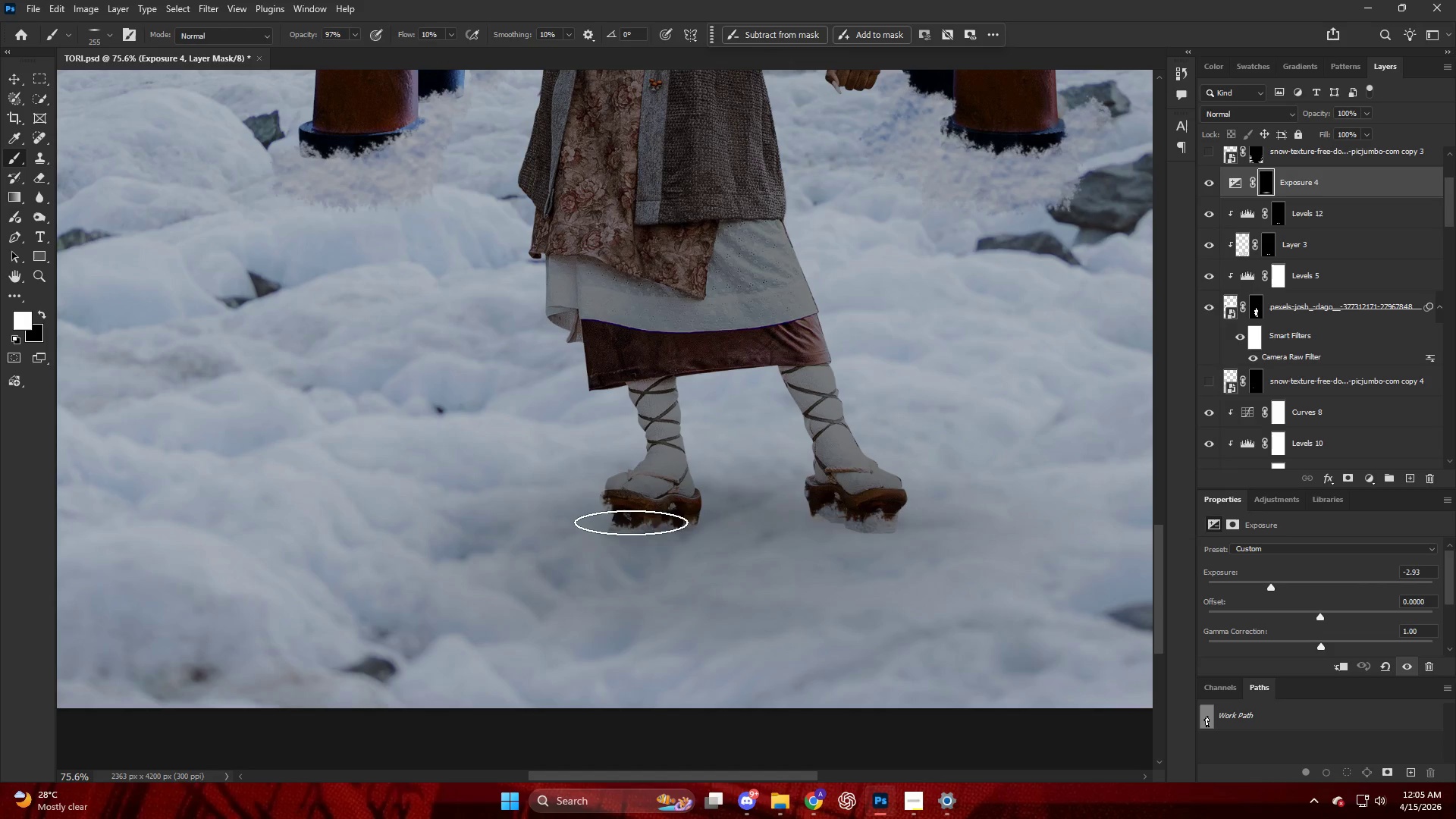 
left_click_drag(start_coordinate=[639, 524], to_coordinate=[420, 817])
 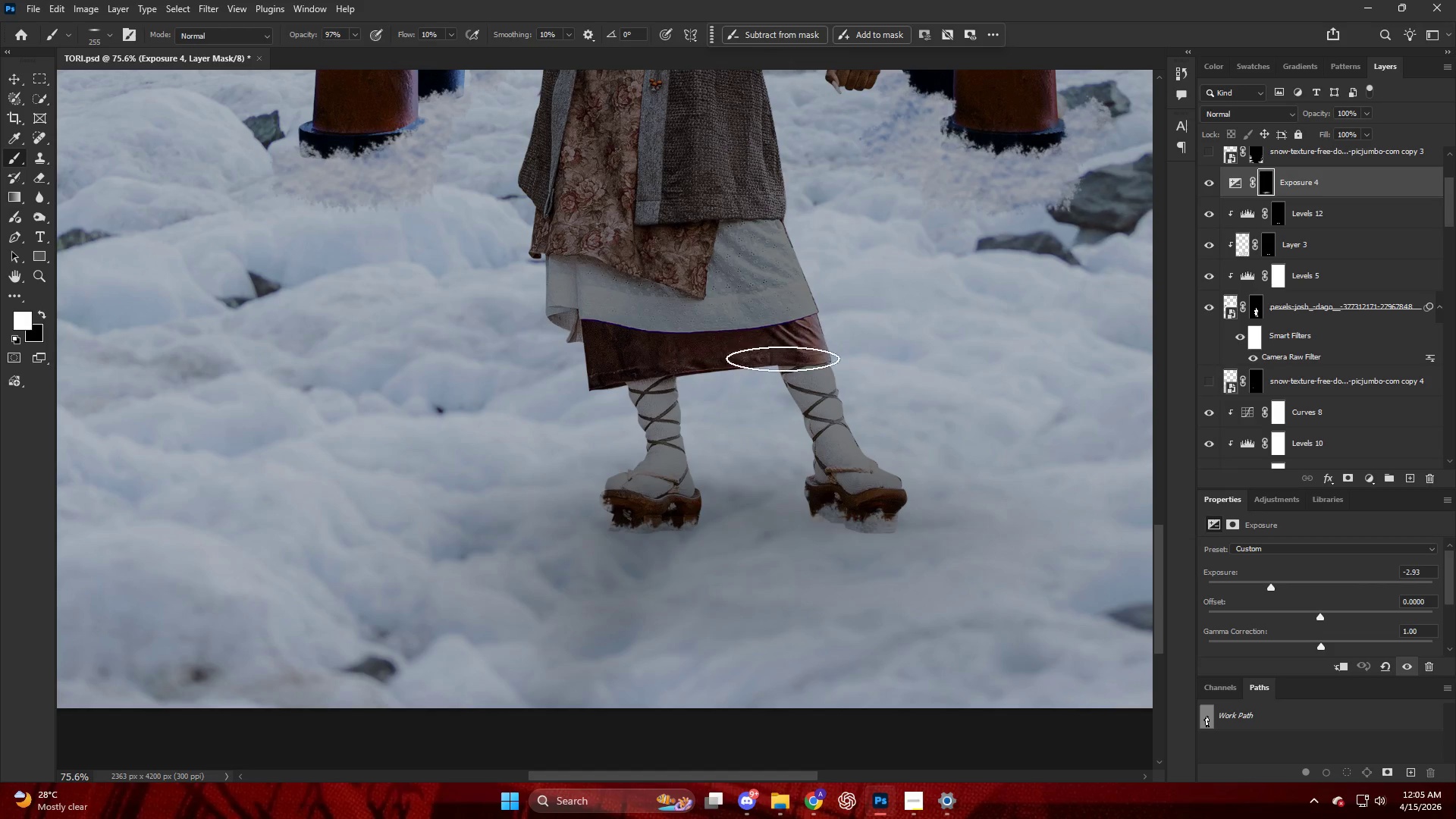 
key(Alt+AltLeft)
 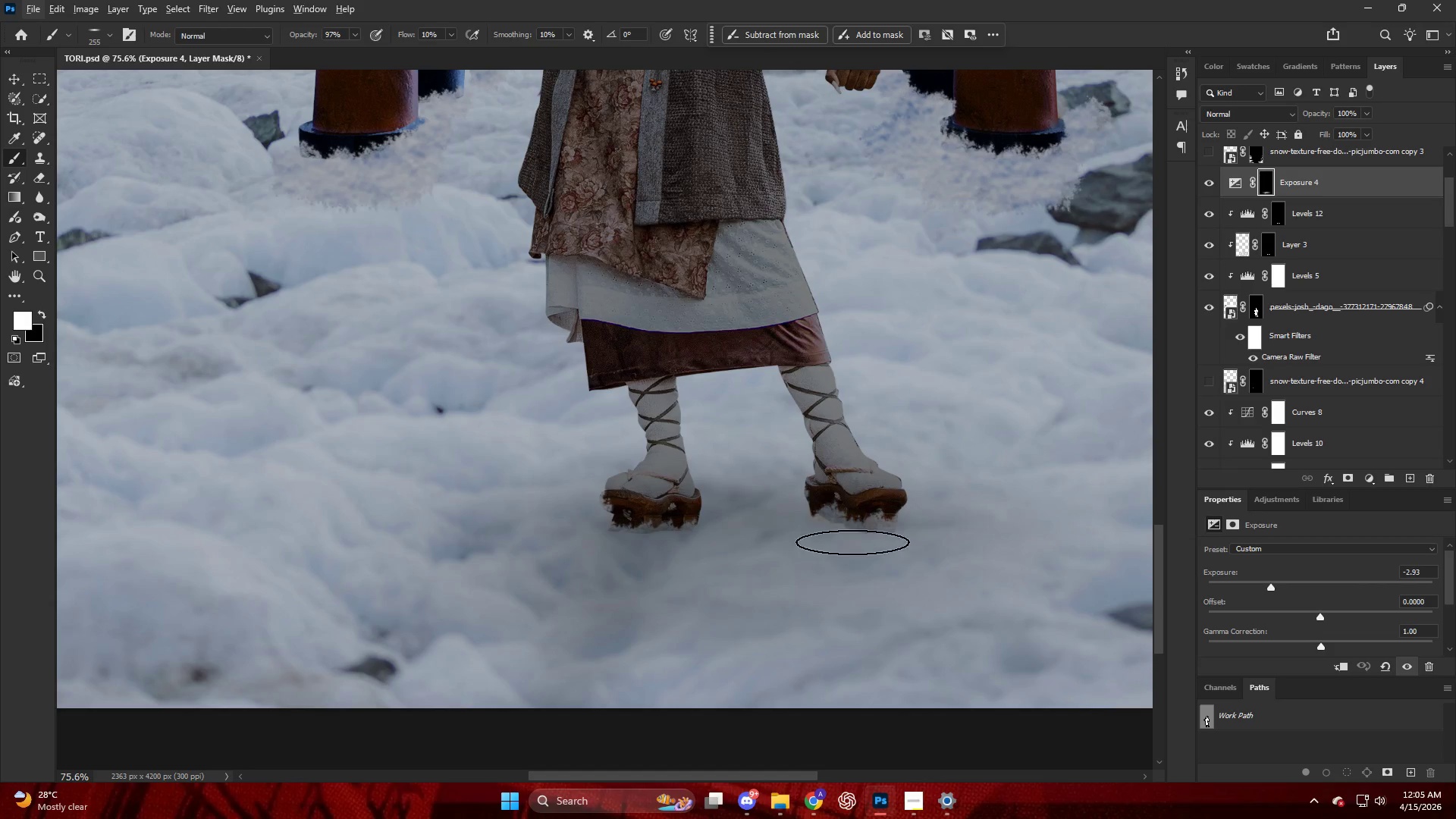 
left_click_drag(start_coordinate=[846, 517], to_coordinate=[827, 811])
 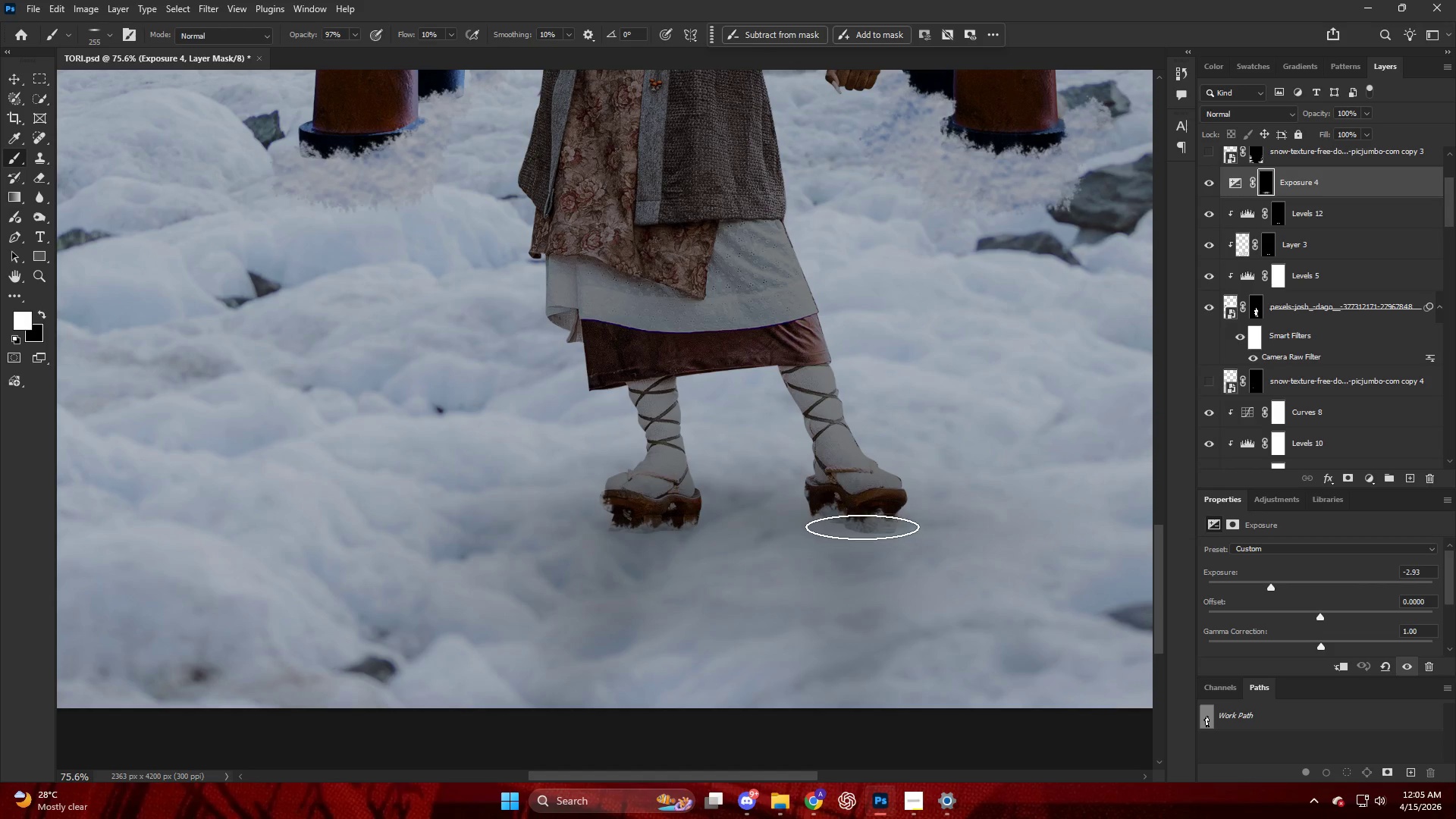 
key(Alt+AltLeft)
 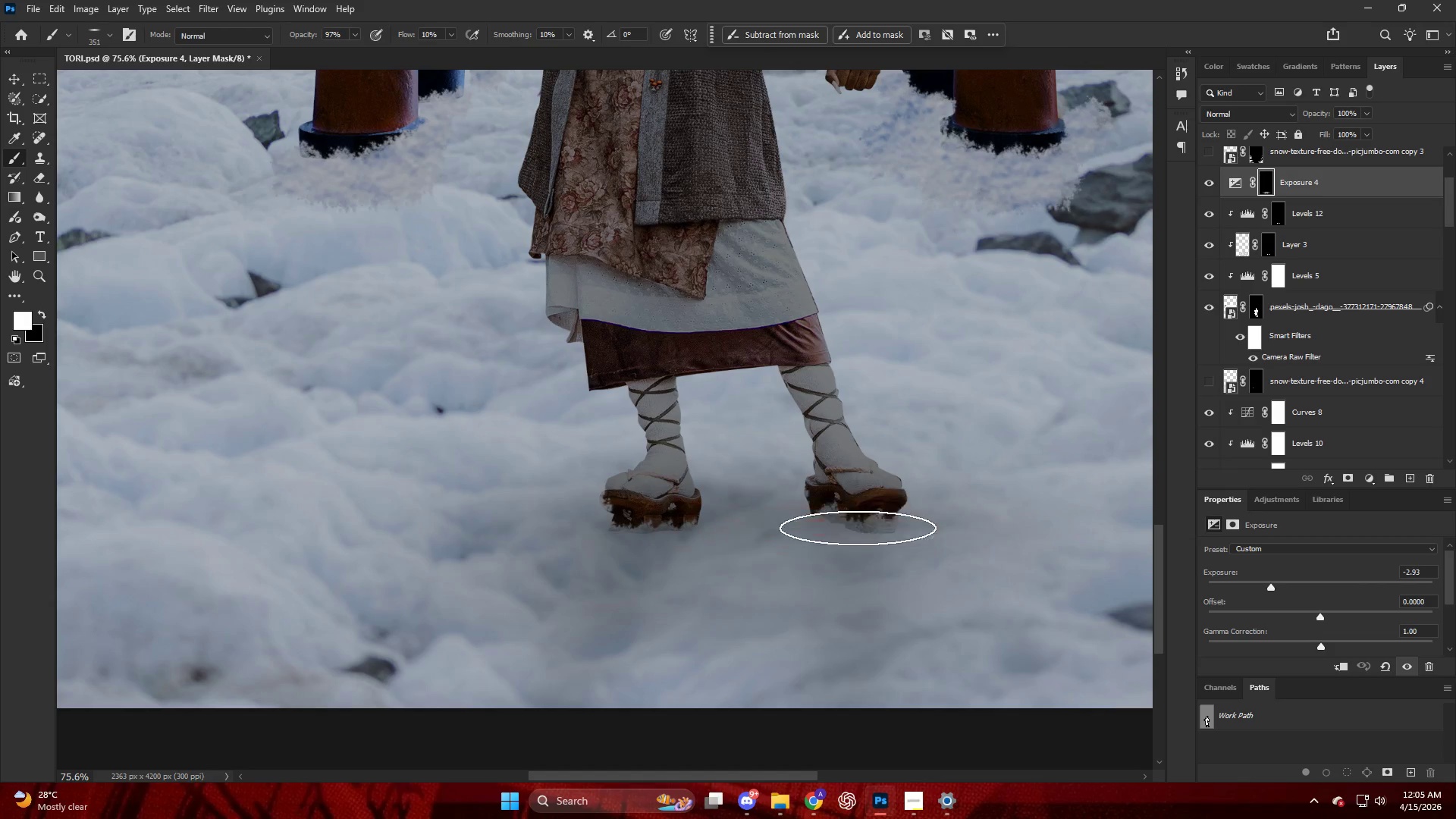 
left_click_drag(start_coordinate=[857, 545], to_coordinate=[792, 818])
 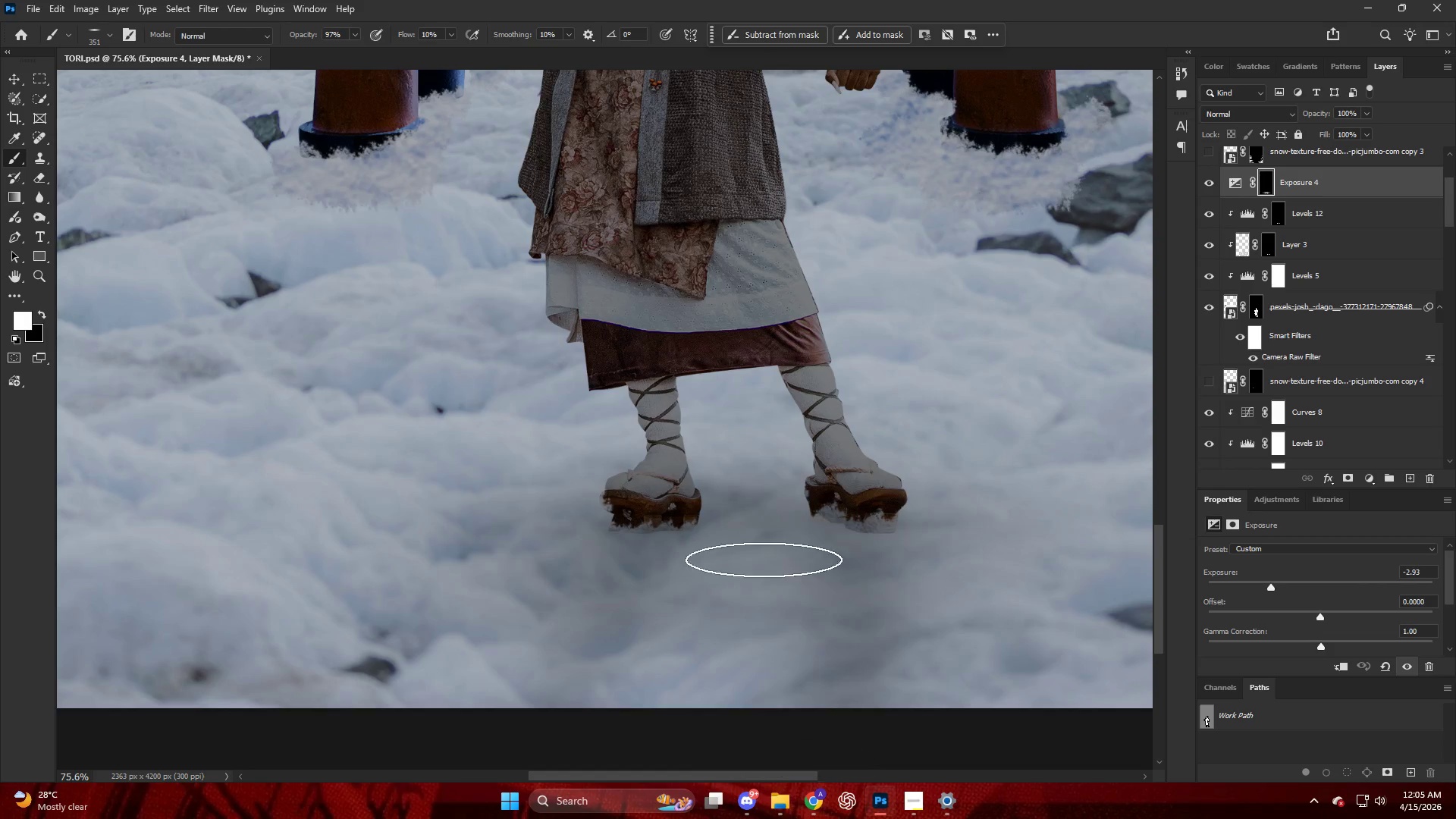 
hold_key(key=AltLeft, duration=0.53)
 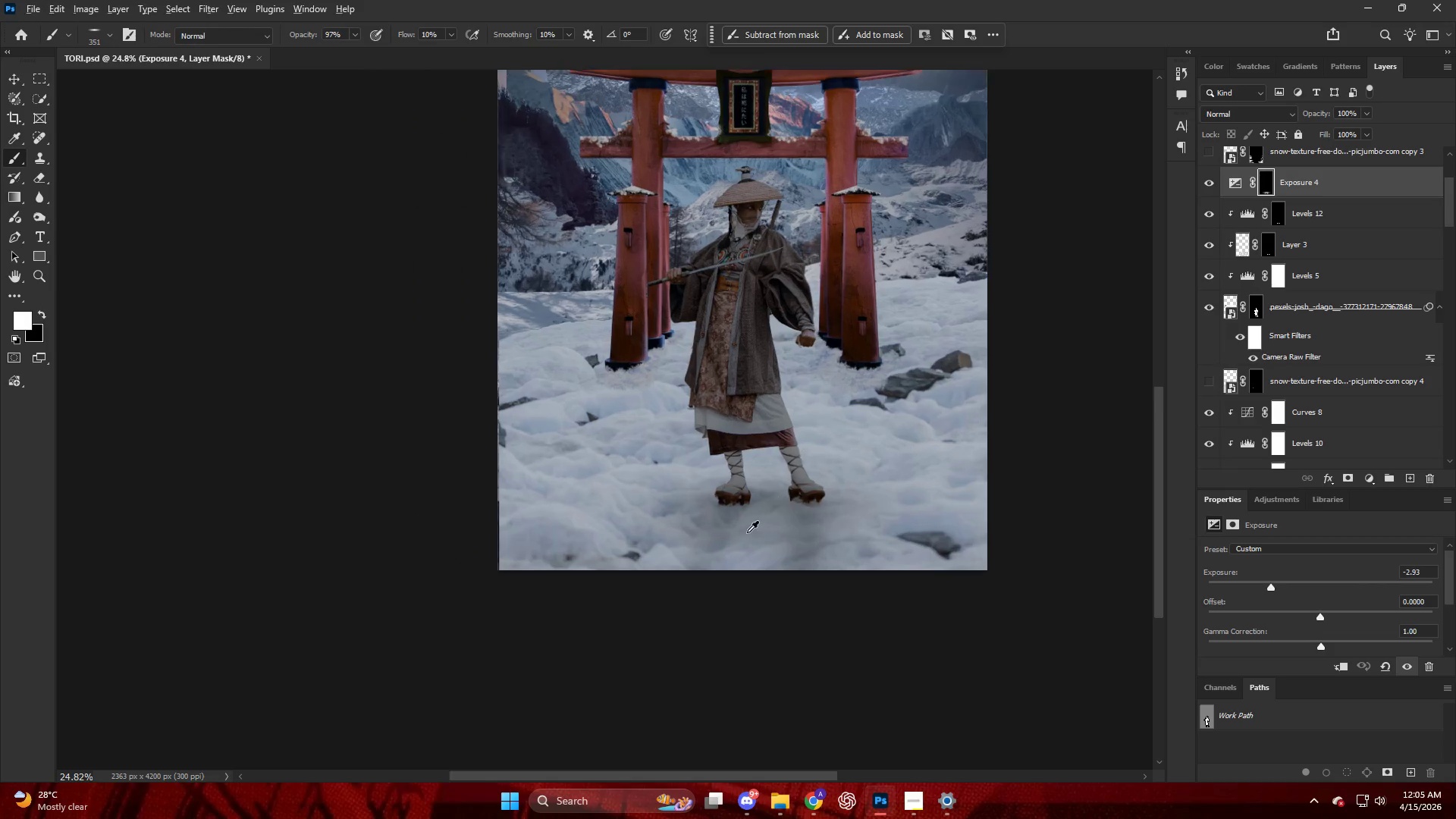 
hold_key(key=AltLeft, duration=0.47)
 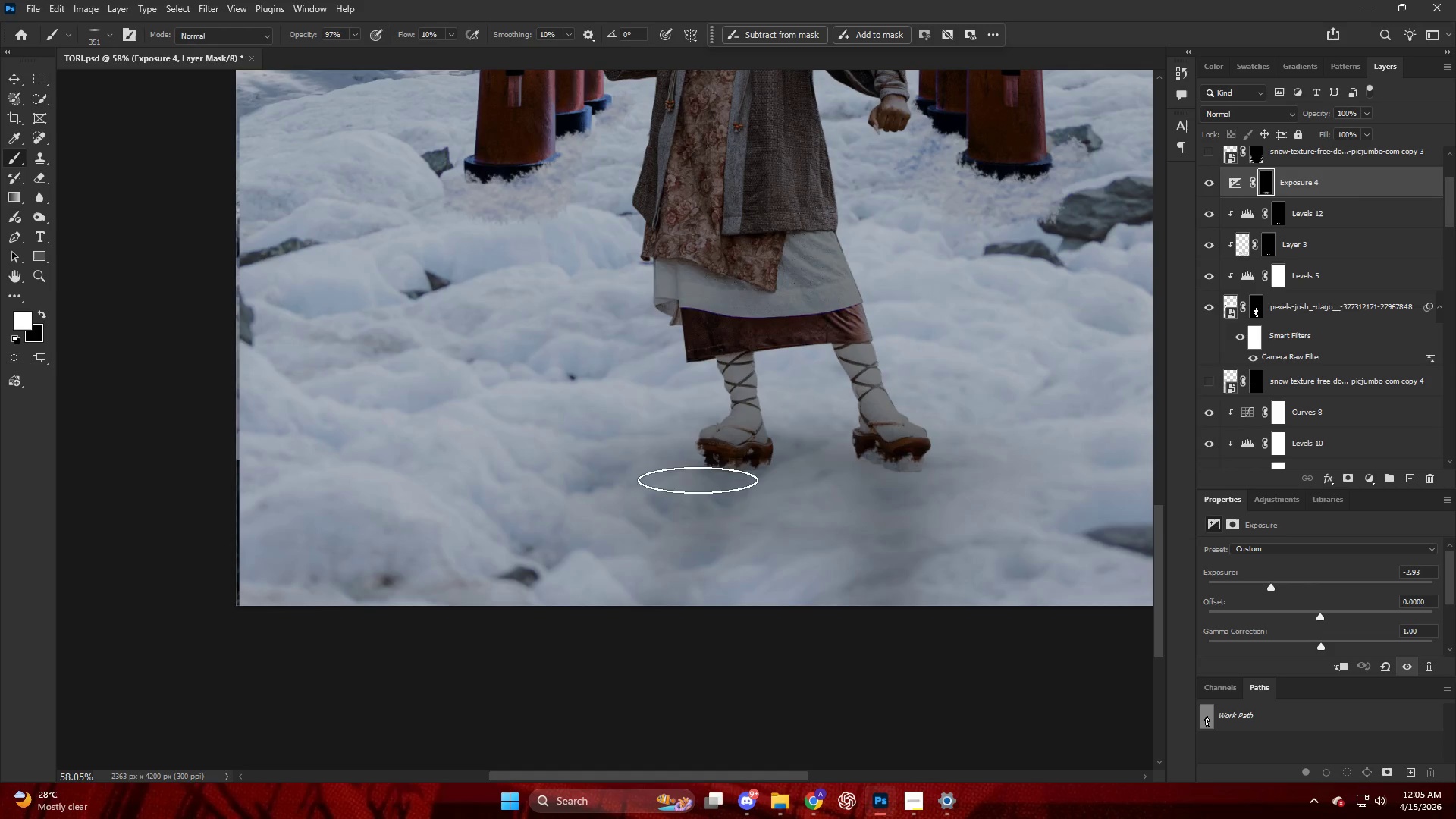 
left_click_drag(start_coordinate=[698, 522], to_coordinate=[560, 685])
 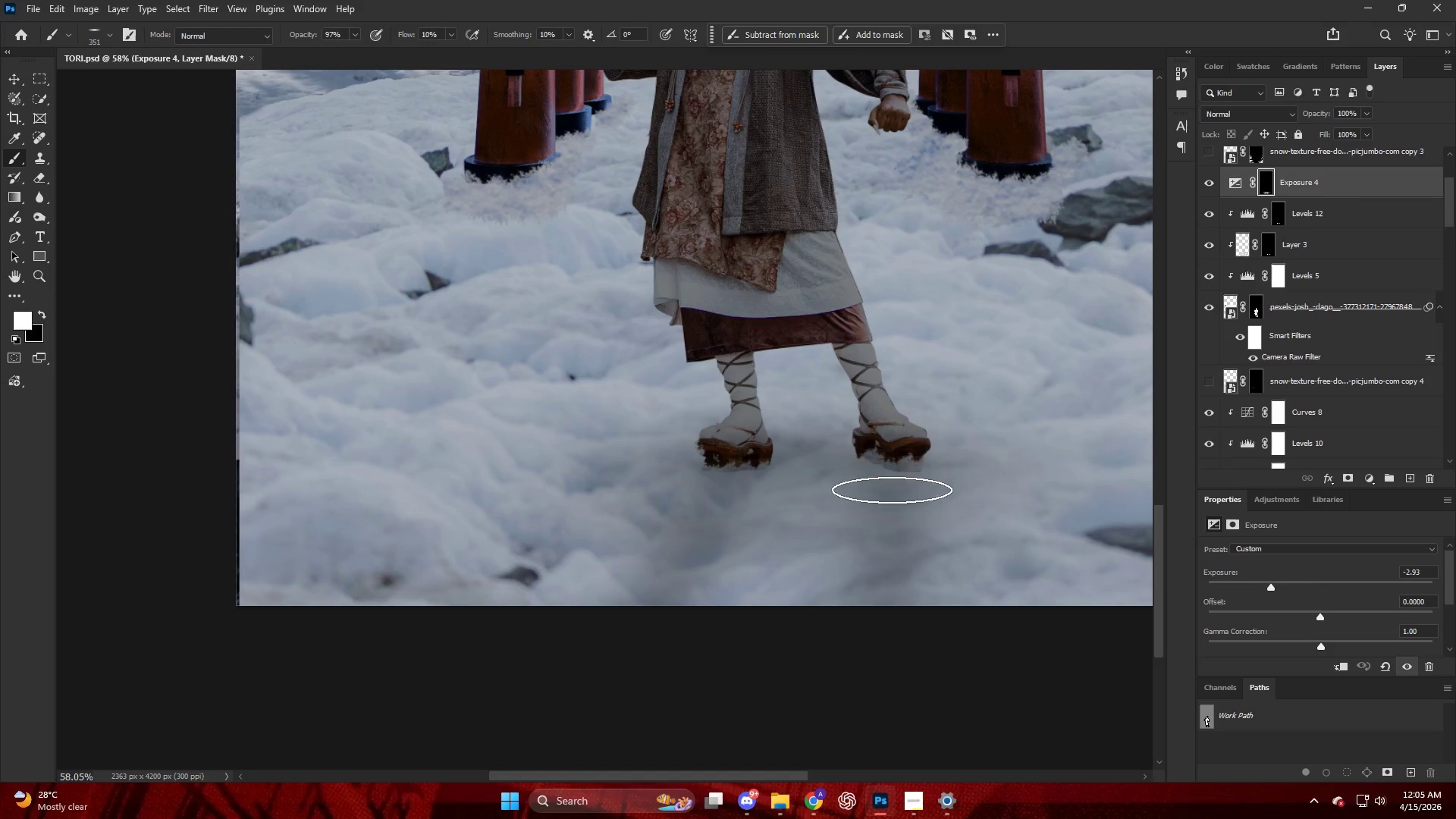 
scroll: coordinate [706, 539], scroll_direction: down, amount: 2.0
 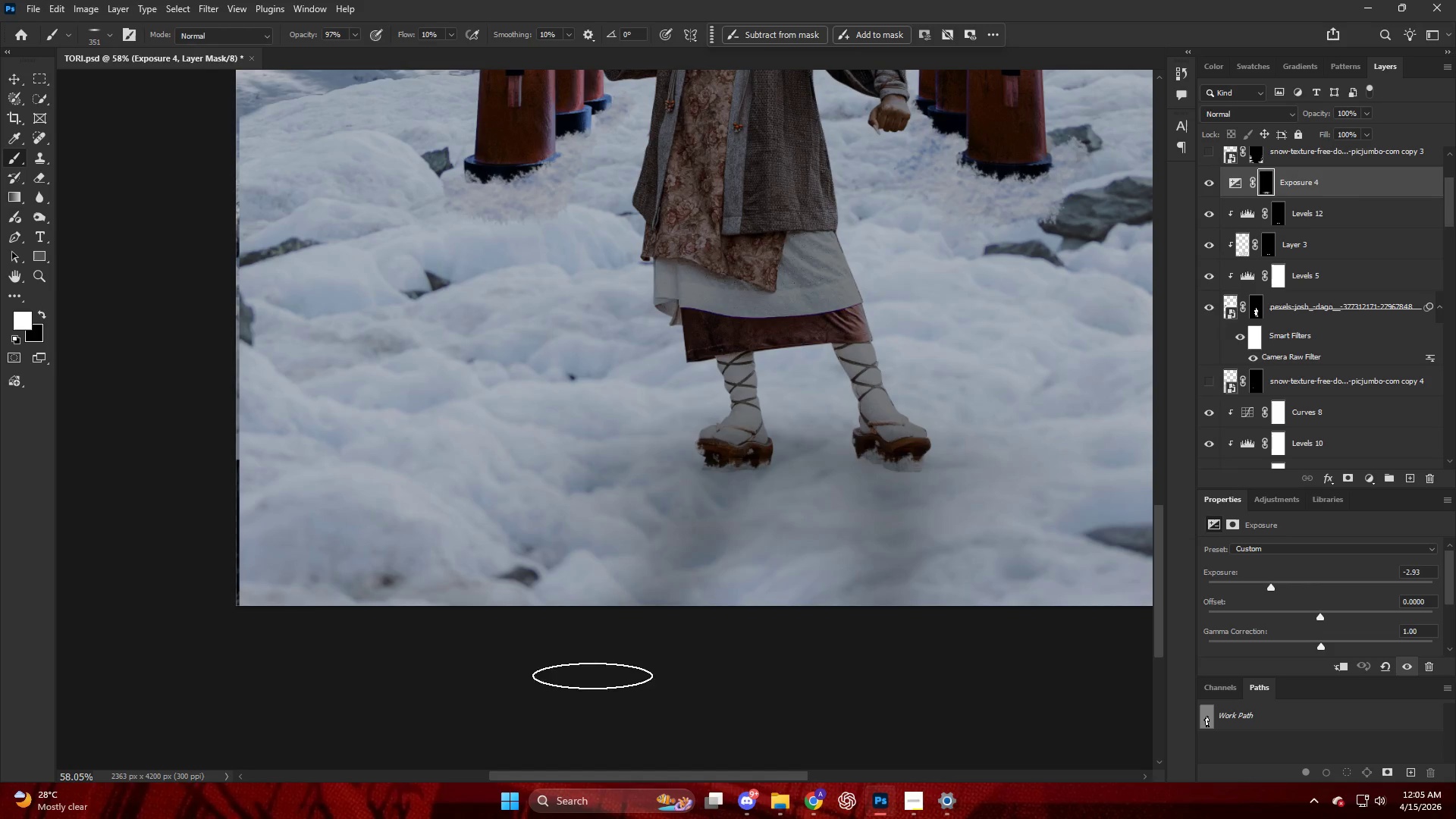 
type(xx)
 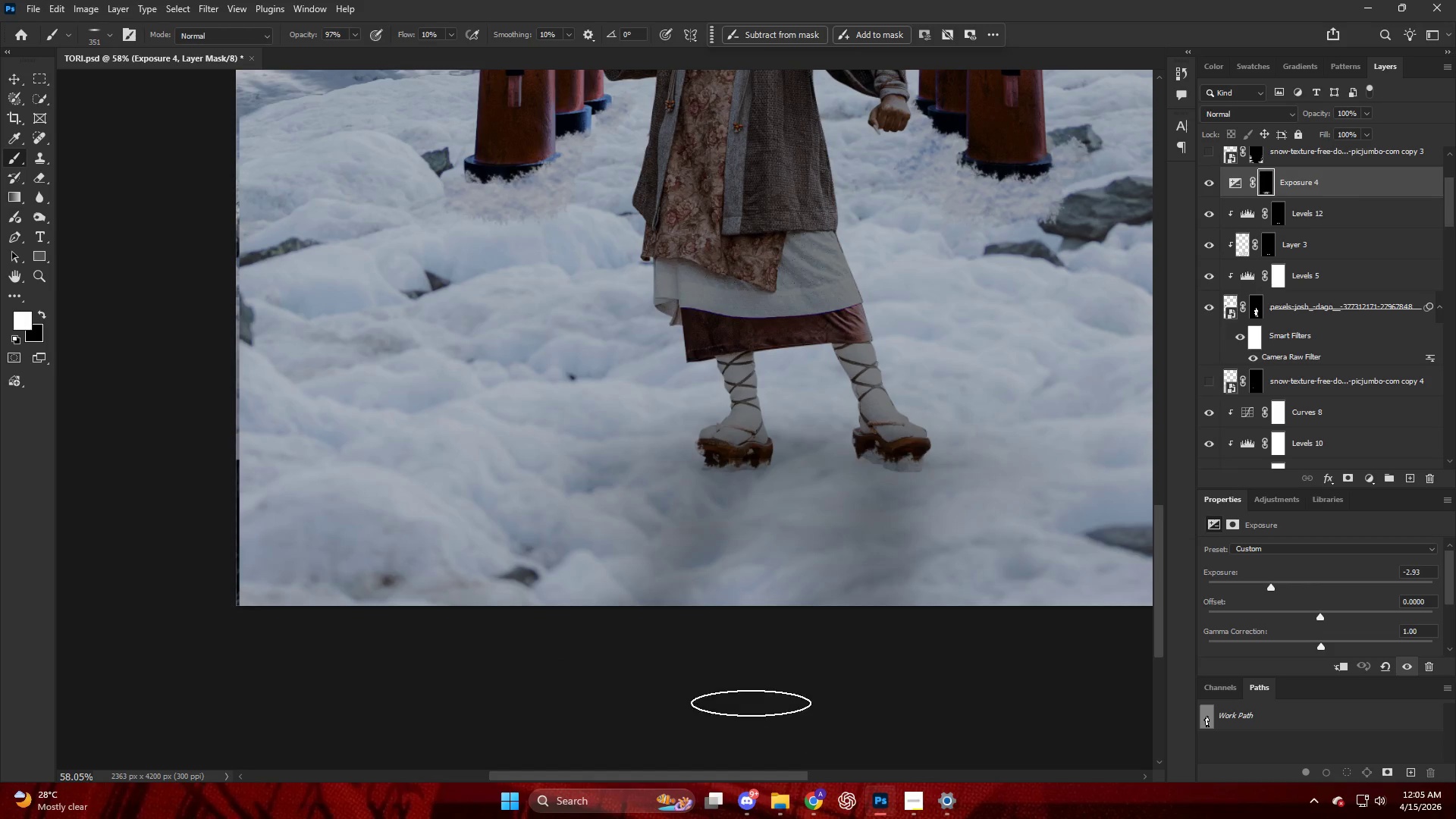 
left_click_drag(start_coordinate=[943, 493], to_coordinate=[947, 657])
 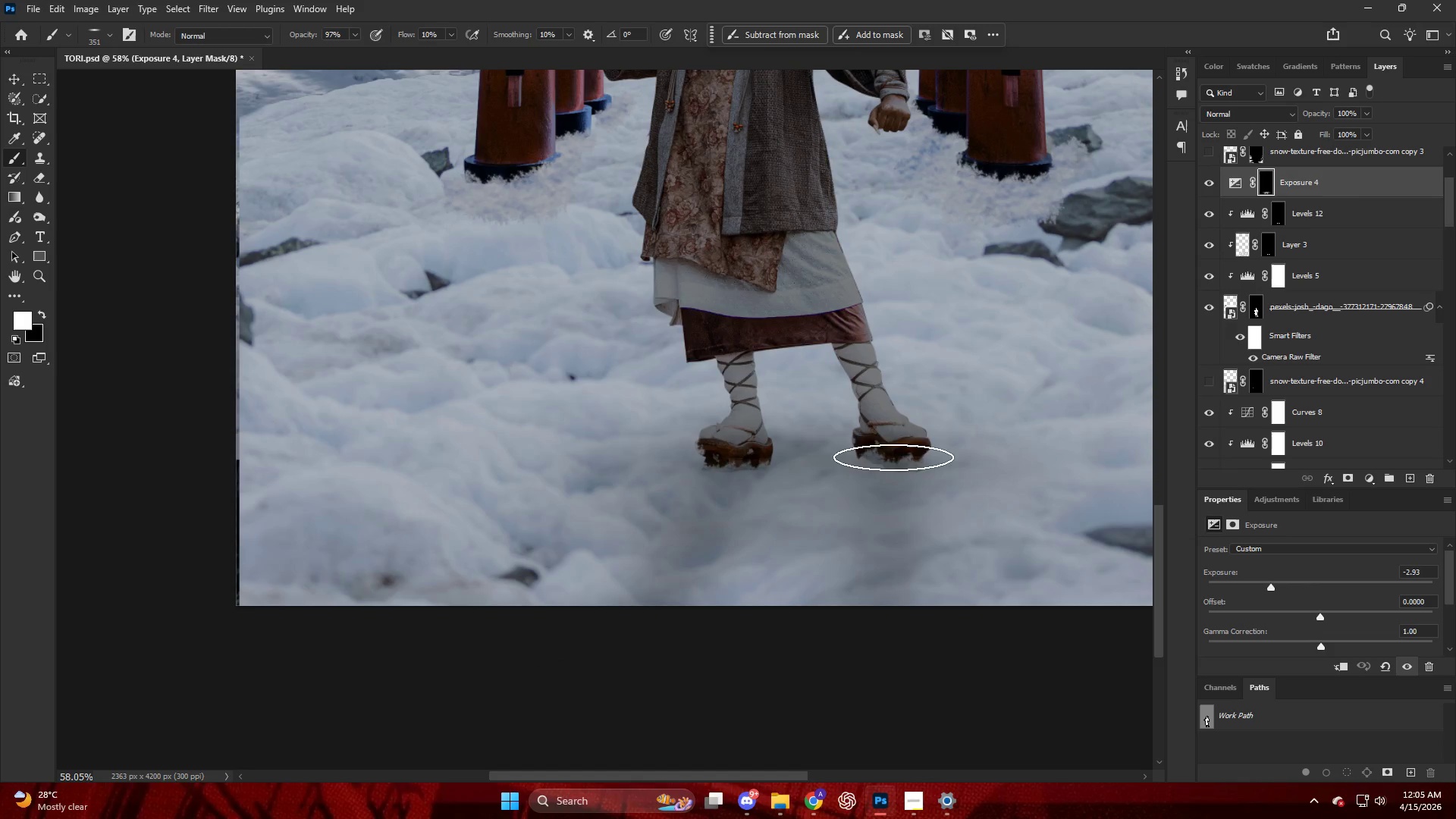 
left_click_drag(start_coordinate=[870, 501], to_coordinate=[740, 752])
 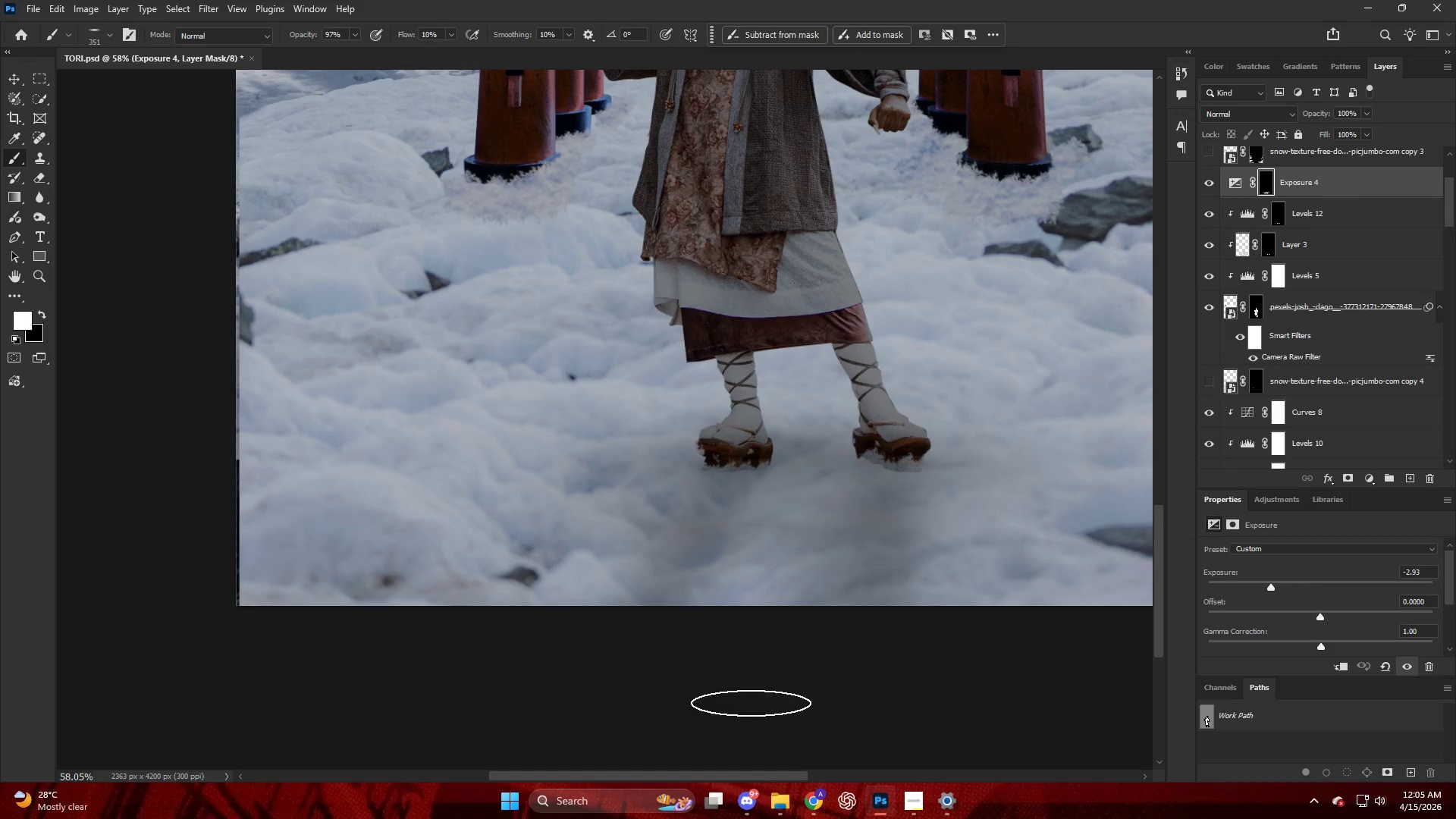 
hold_key(key=AltLeft, duration=0.59)
scroll: coordinate [785, 544], scroll_direction: down, amount: 11.0
 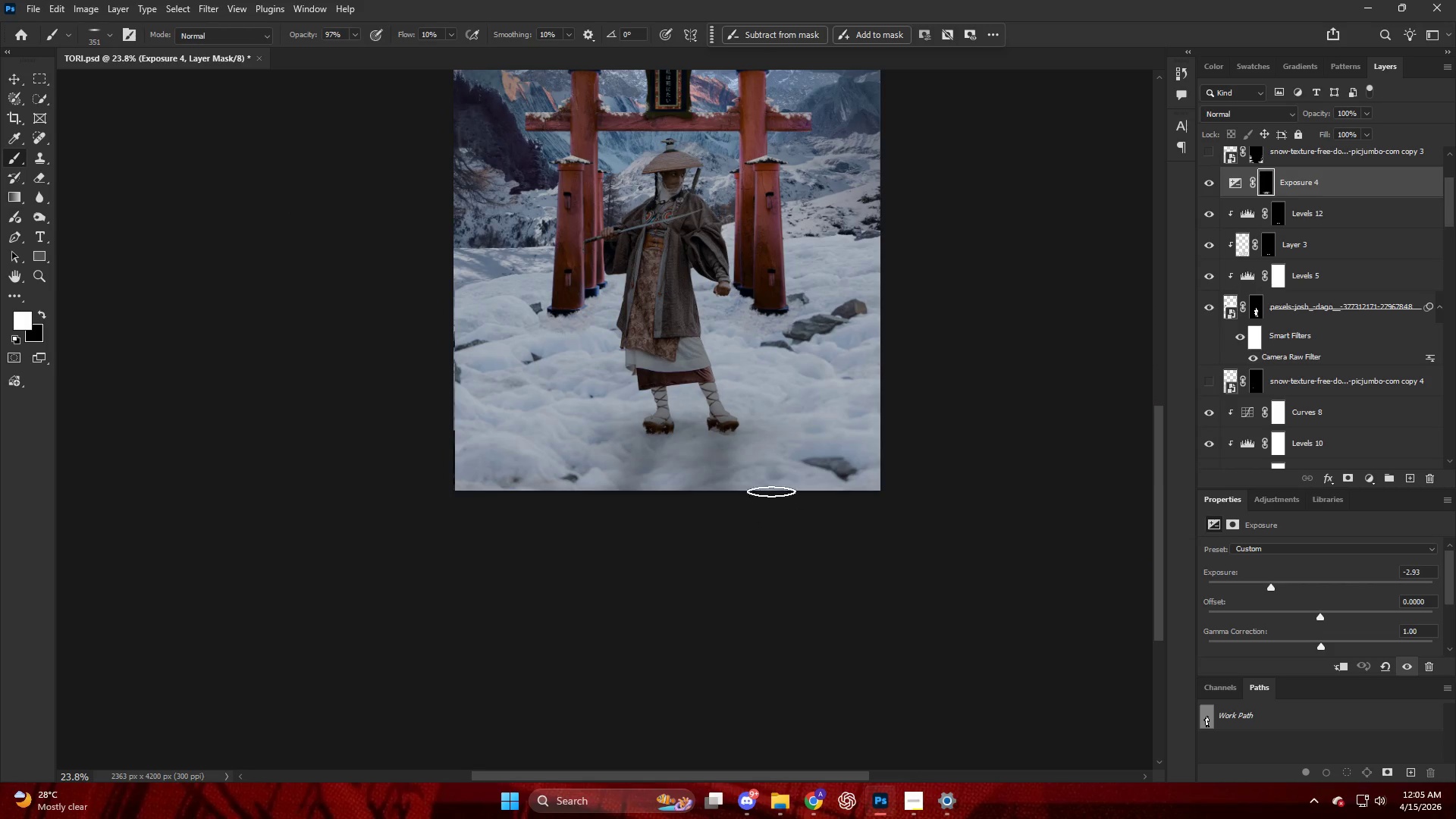 
hold_key(key=AltLeft, duration=0.47)
 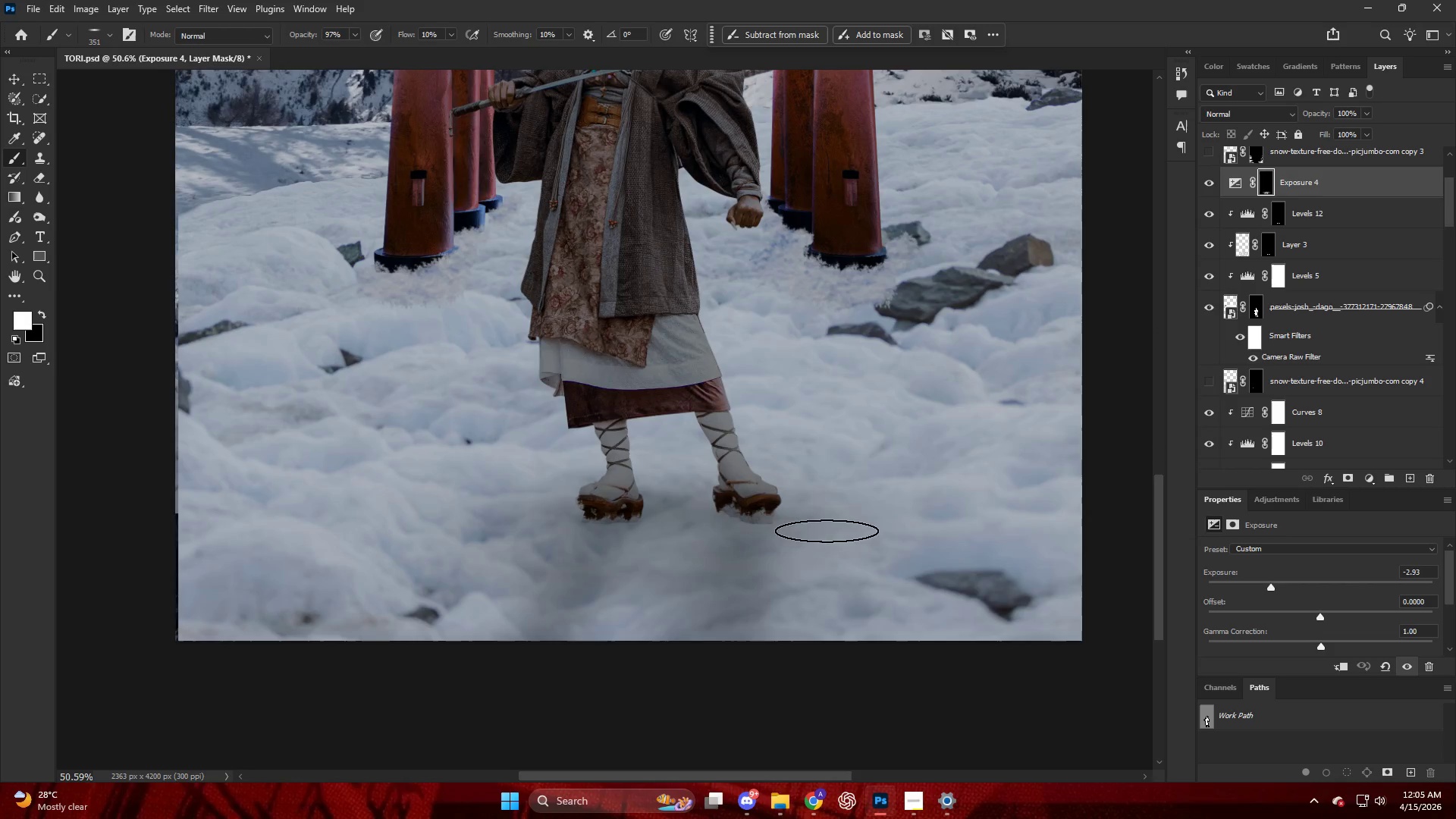 
key(X)
 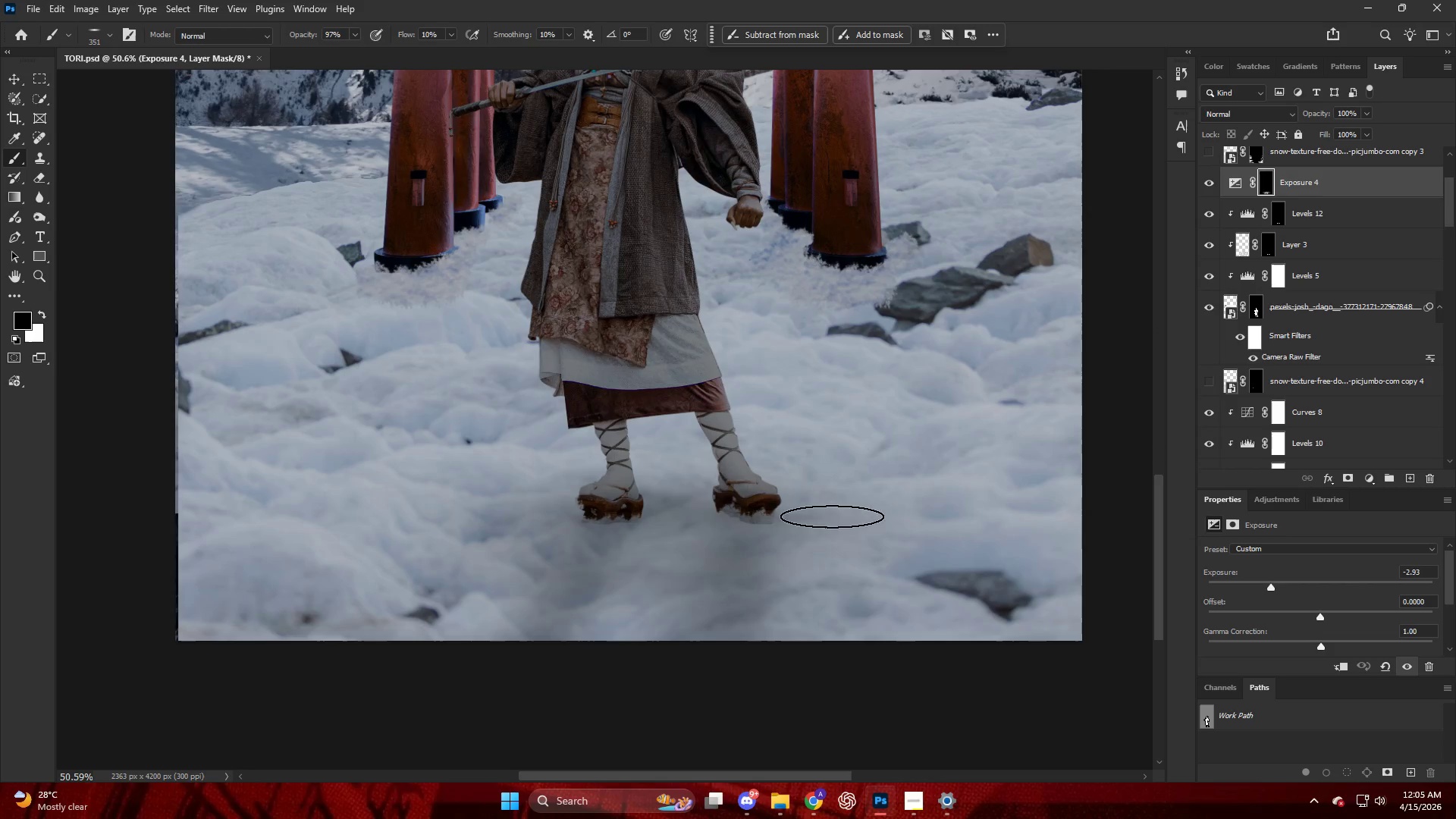 
left_click_drag(start_coordinate=[820, 524], to_coordinate=[782, 660])
 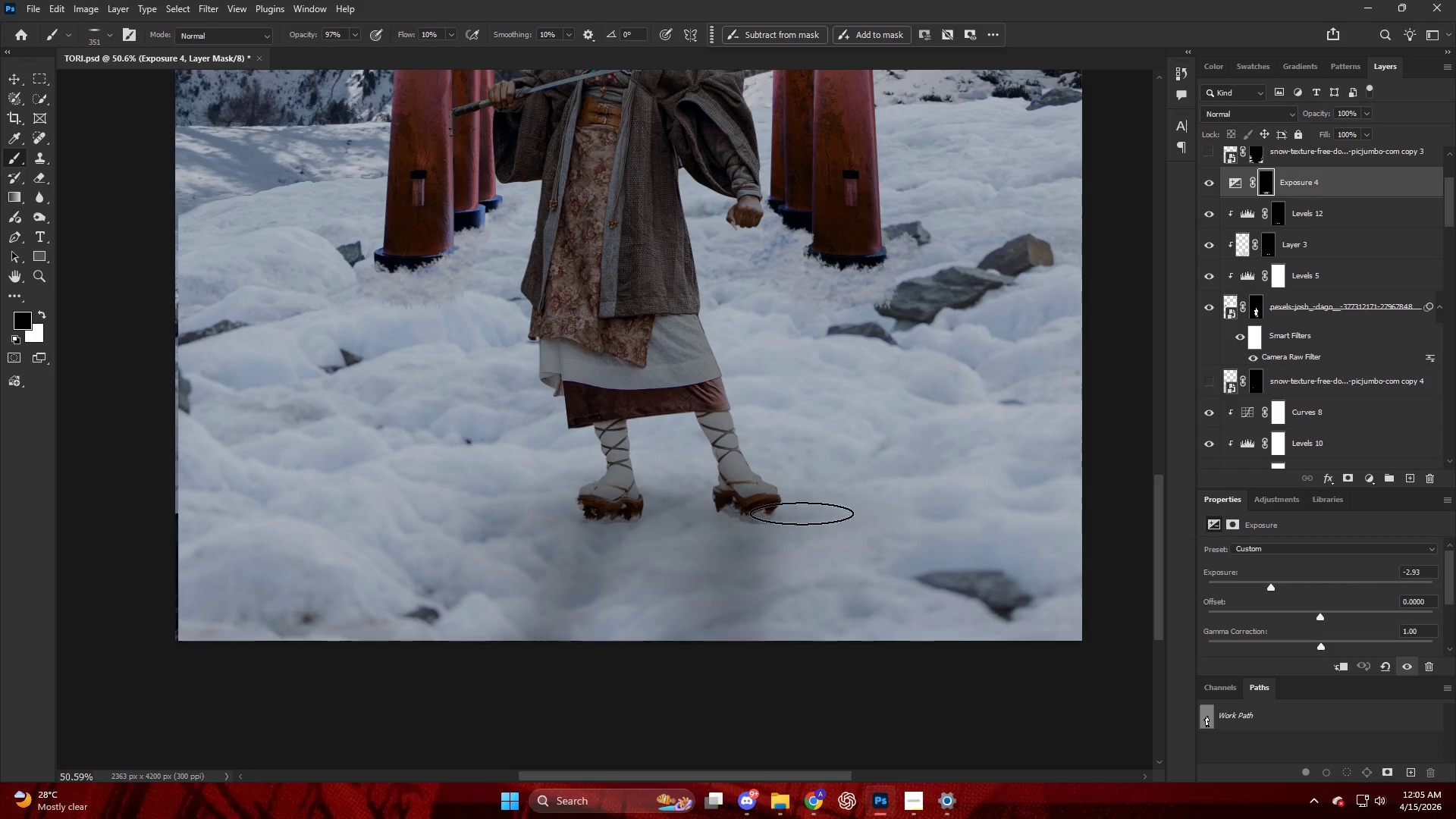 
scroll: coordinate [726, 619], scroll_direction: up, amount: 17.0
 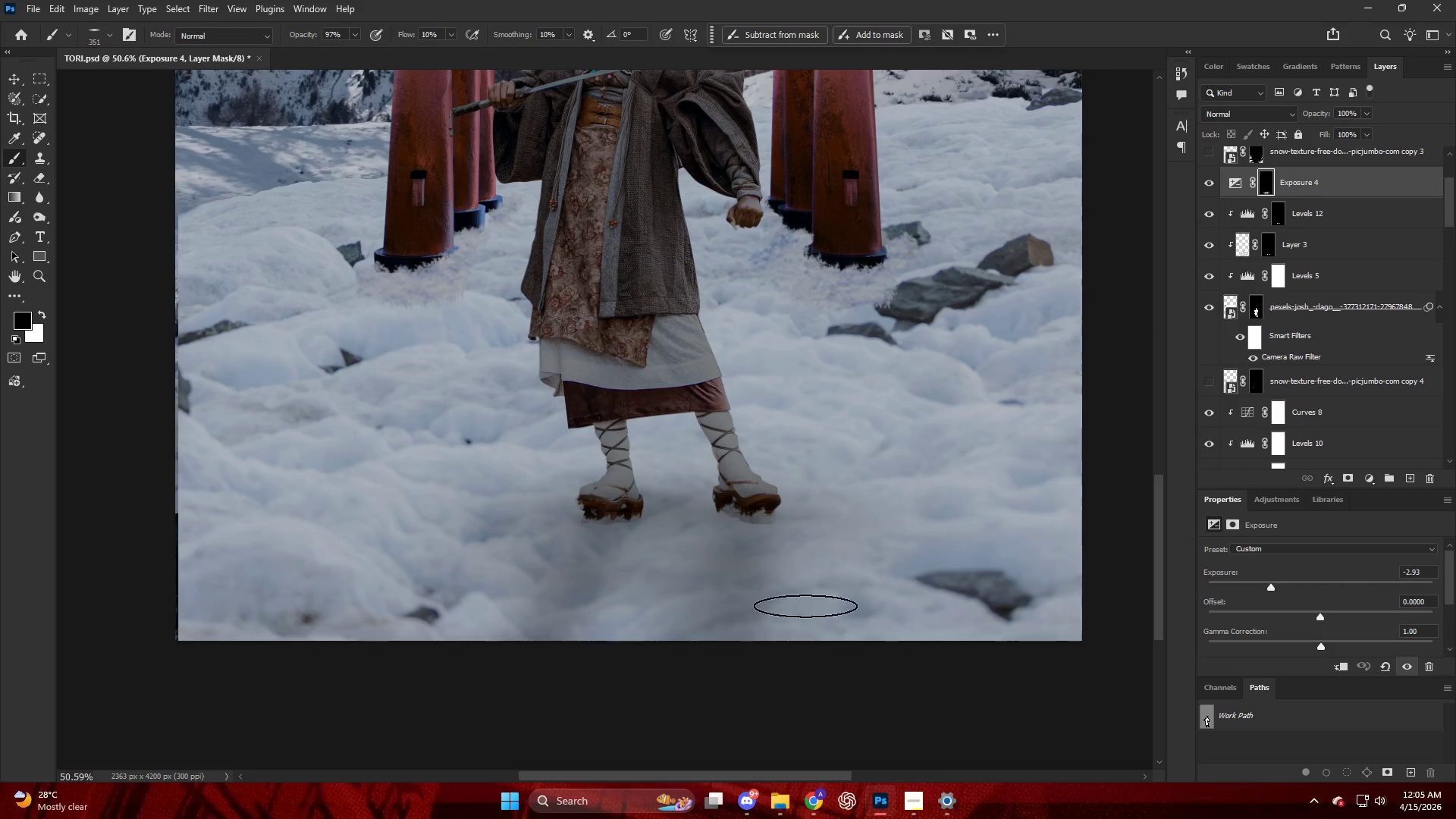 
left_click_drag(start_coordinate=[804, 521], to_coordinate=[775, 667])
 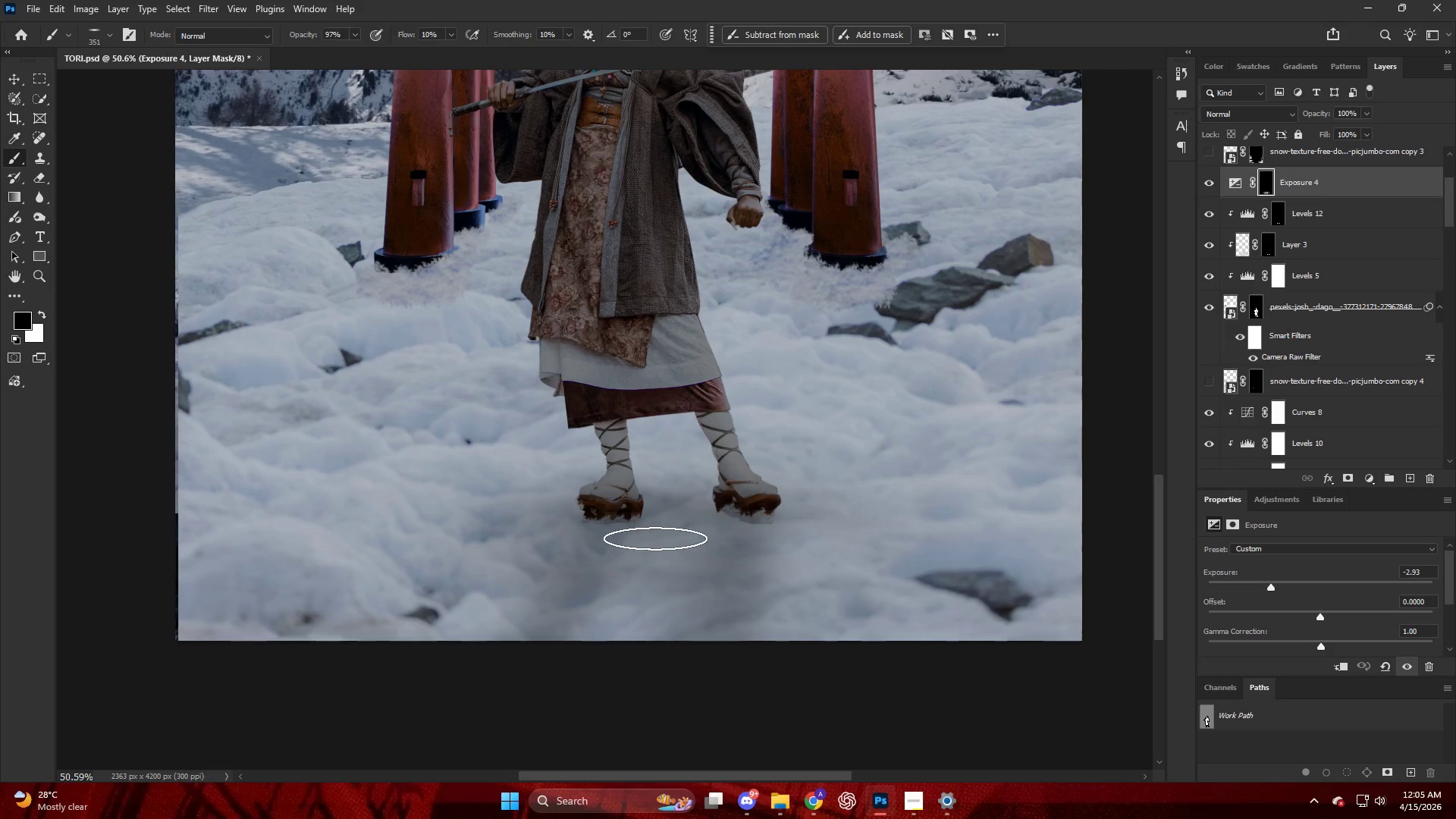 
type(xxx)
 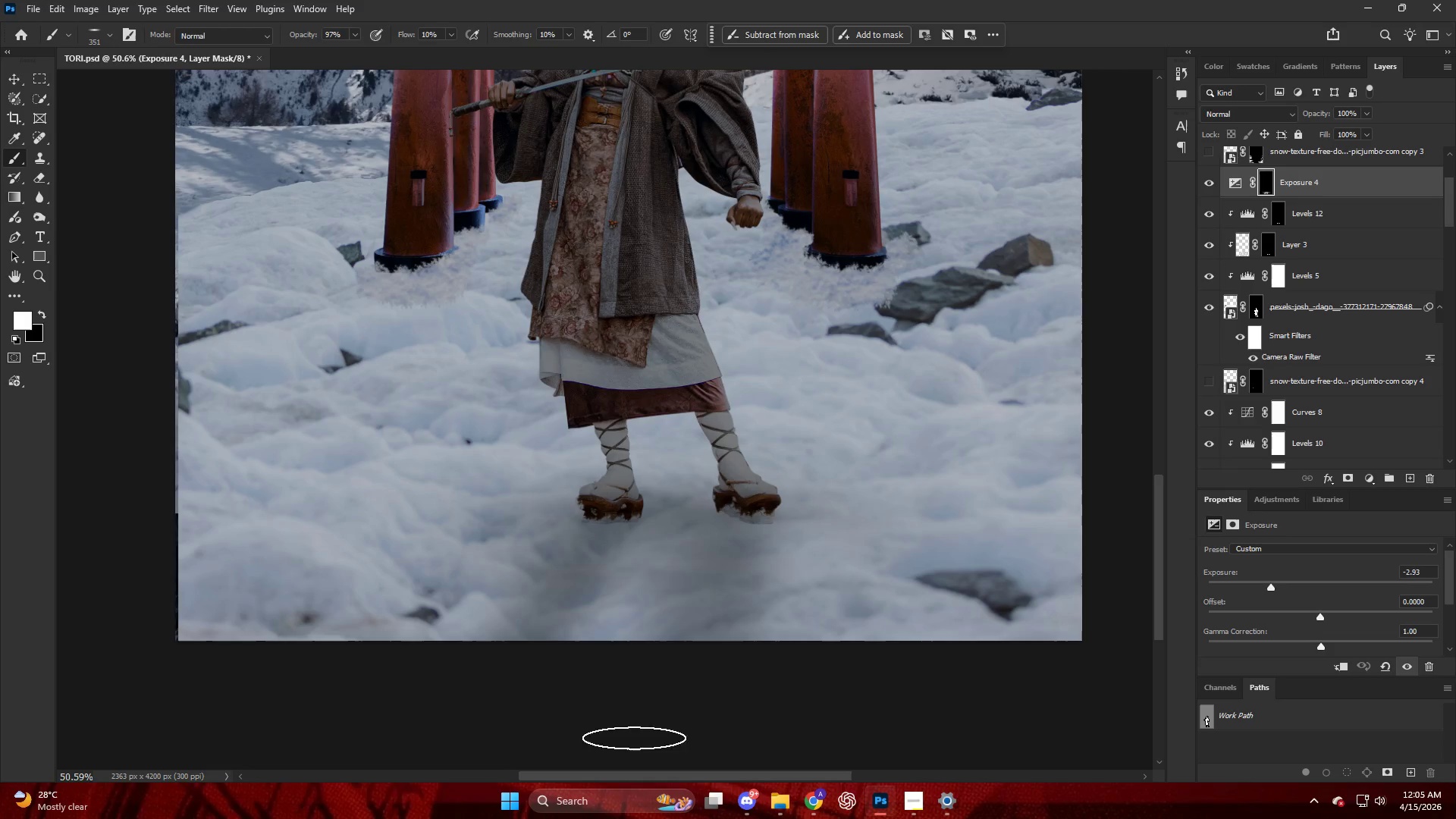 
left_click_drag(start_coordinate=[600, 531], to_coordinate=[444, 711])
 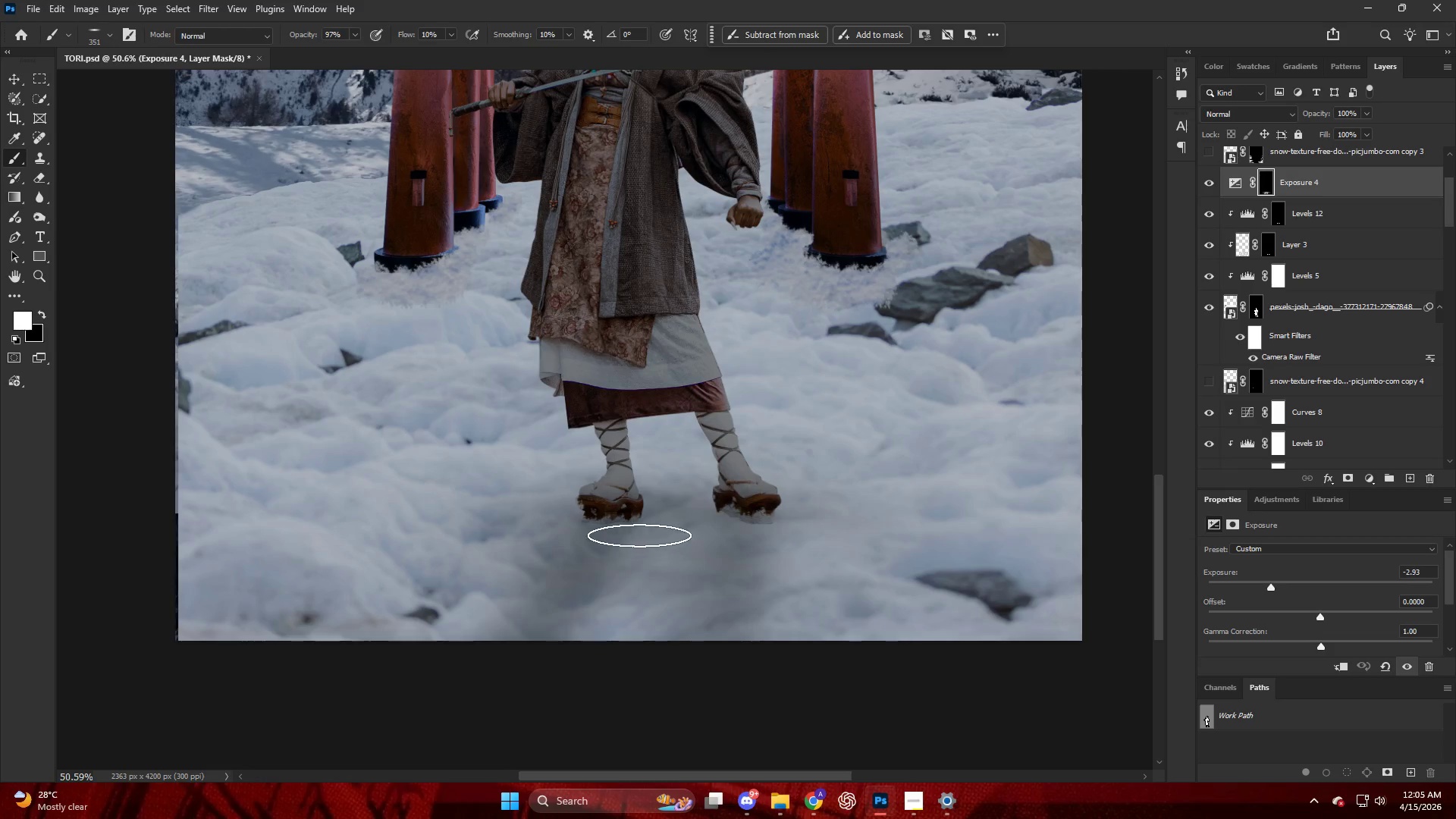 
left_click_drag(start_coordinate=[641, 554], to_coordinate=[548, 704])
 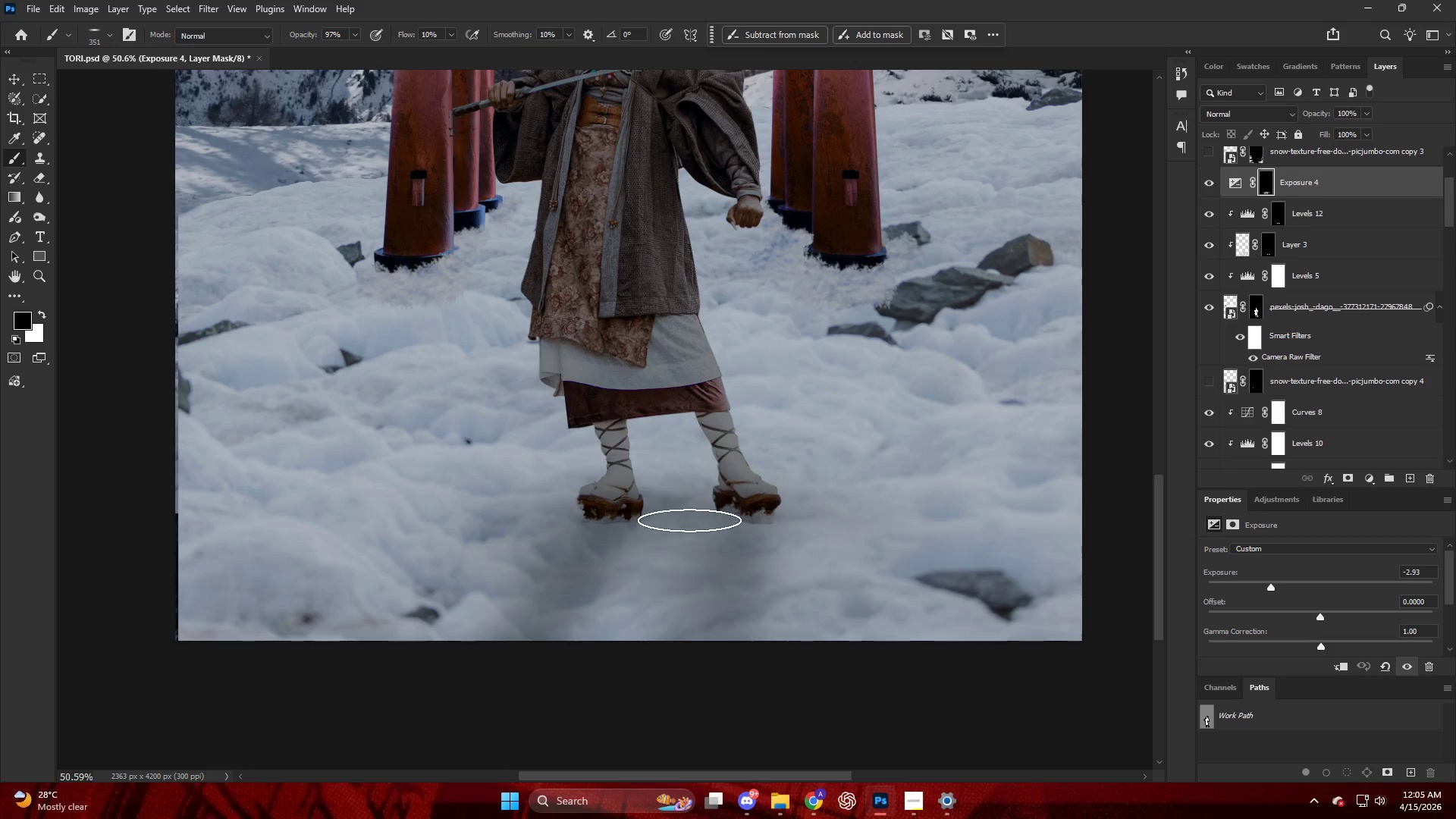 
left_click_drag(start_coordinate=[692, 512], to_coordinate=[635, 748])
 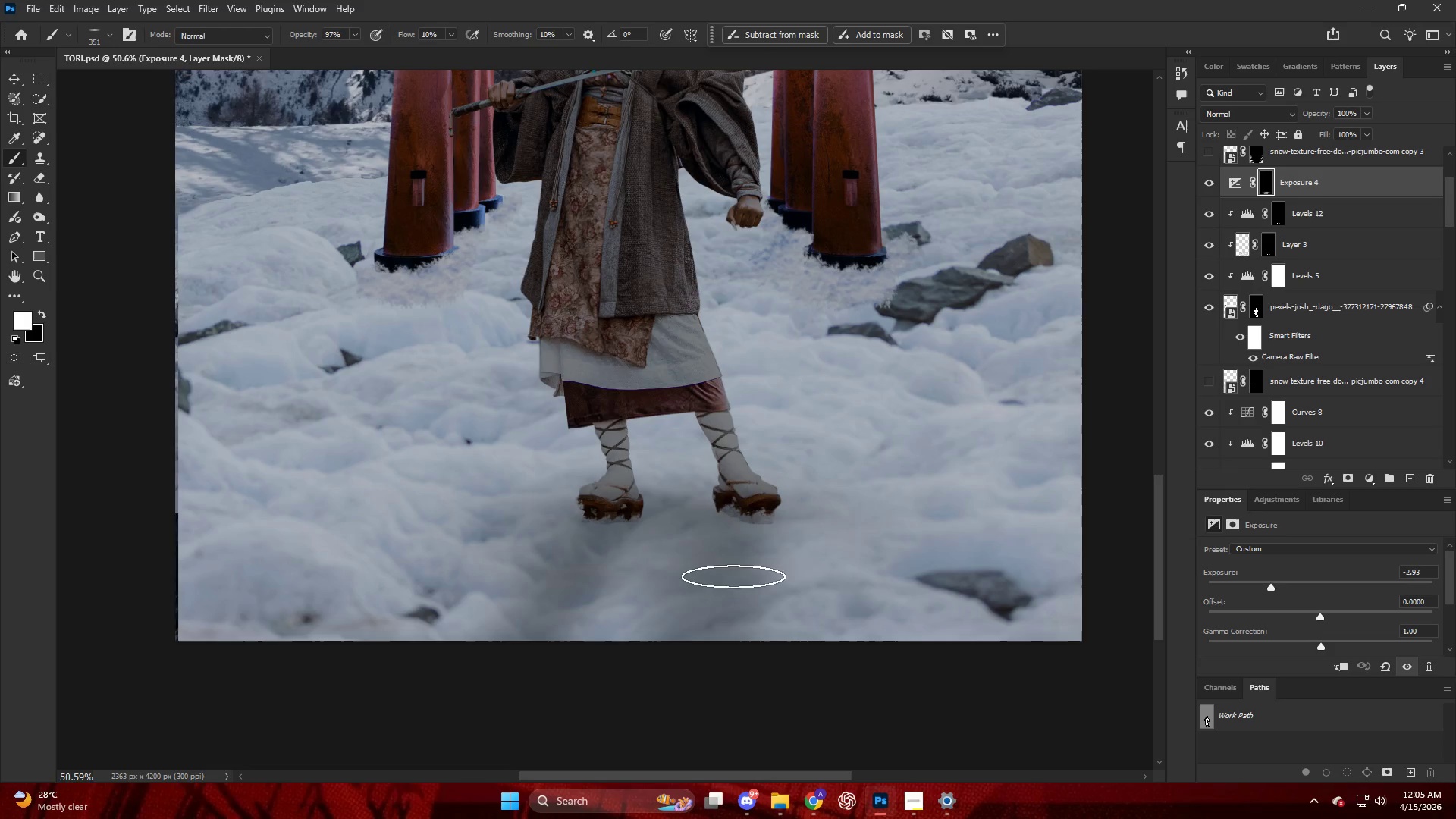 
key(Control+ControlLeft)
 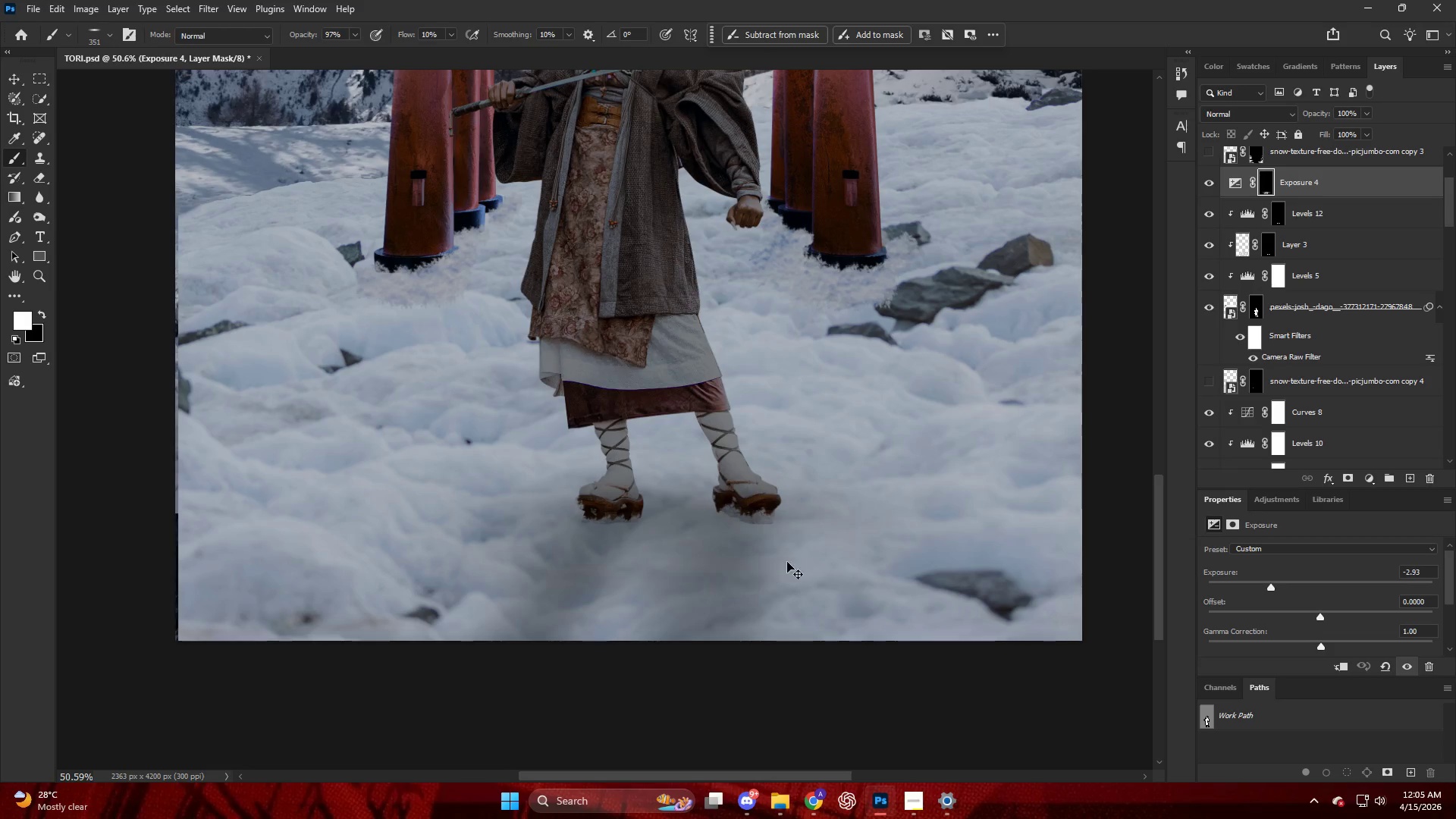 
key(Control+Z)
 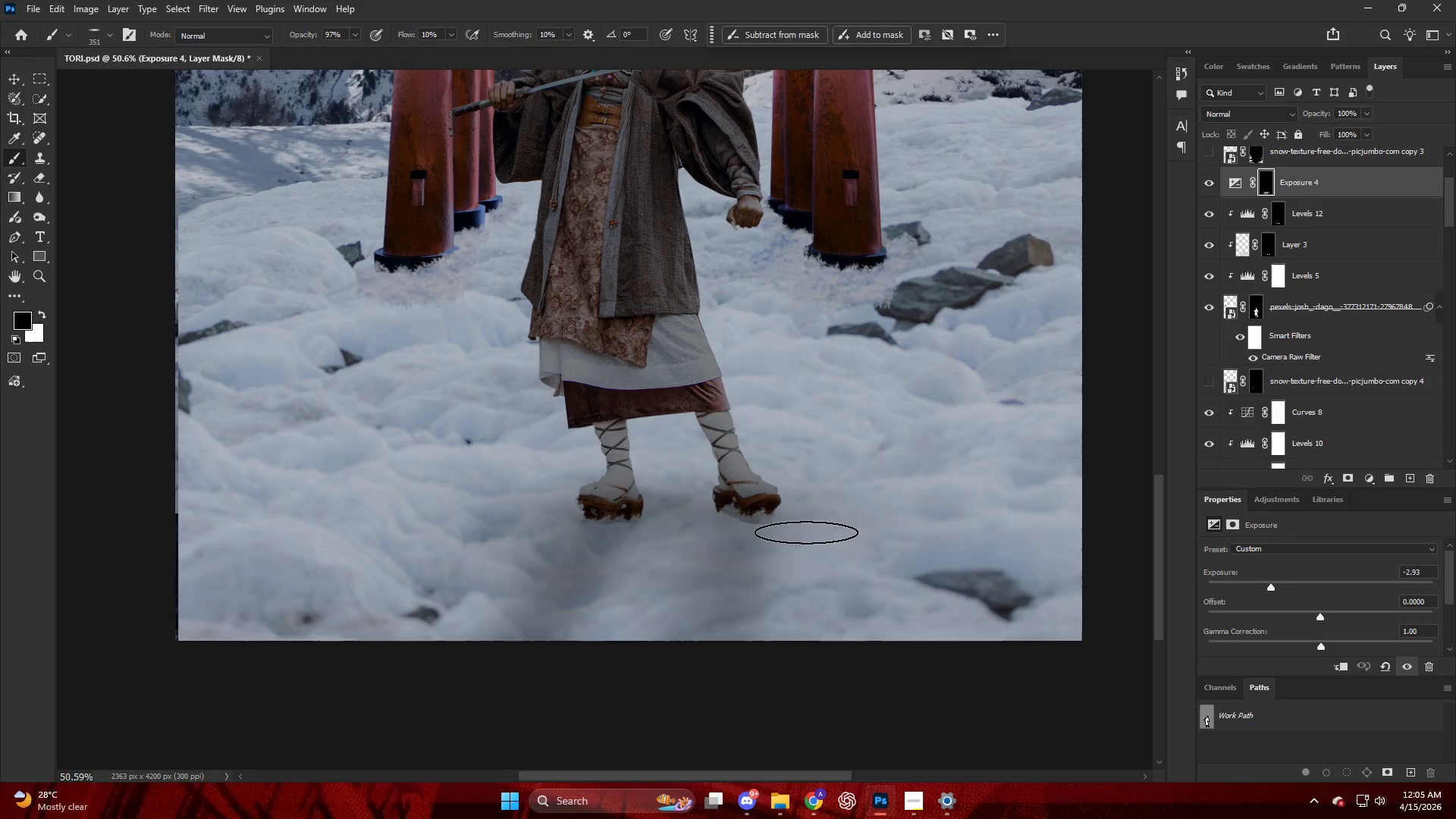 
type(xxxx)
 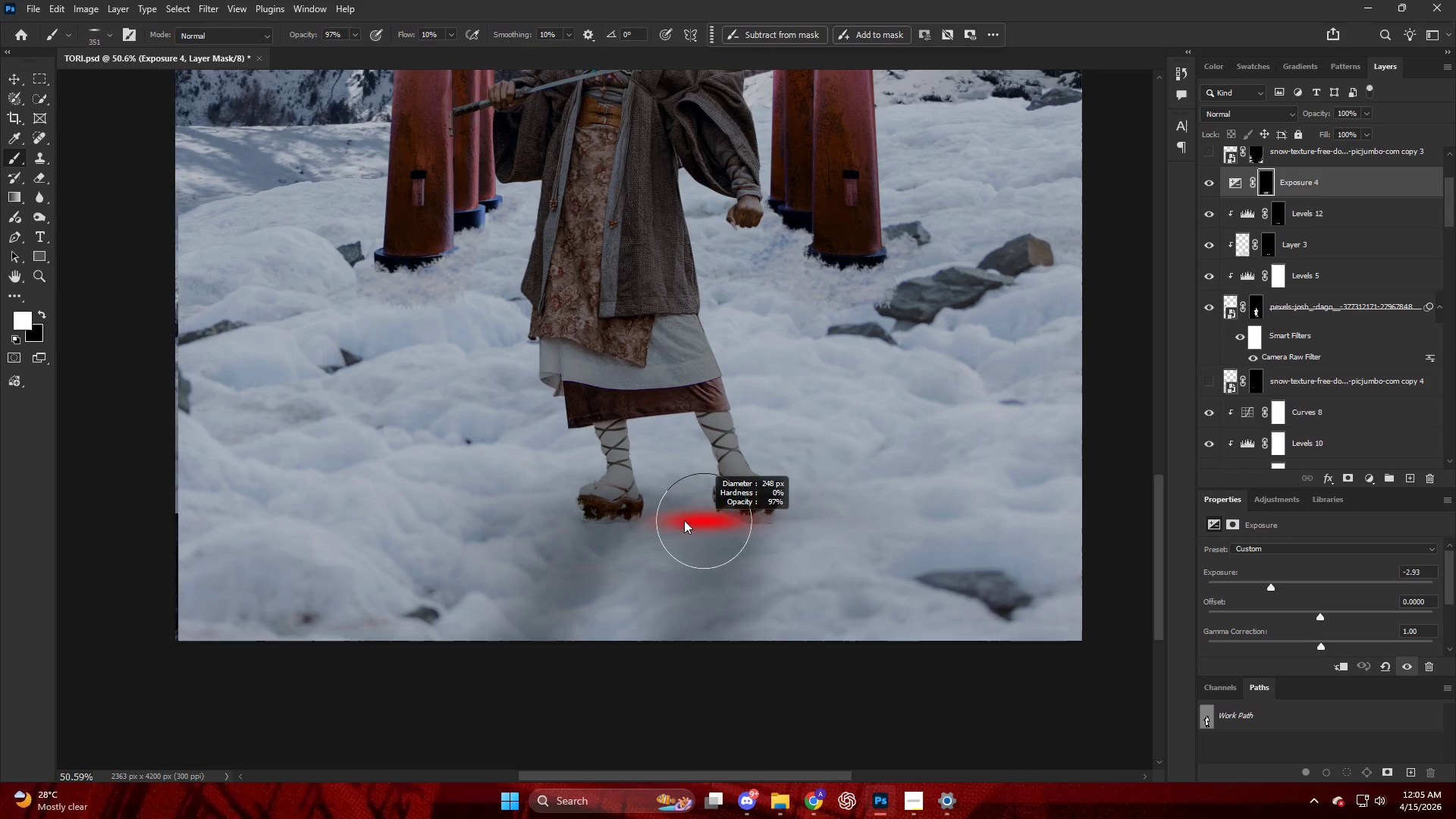 
left_click_drag(start_coordinate=[813, 529], to_coordinate=[786, 745])
 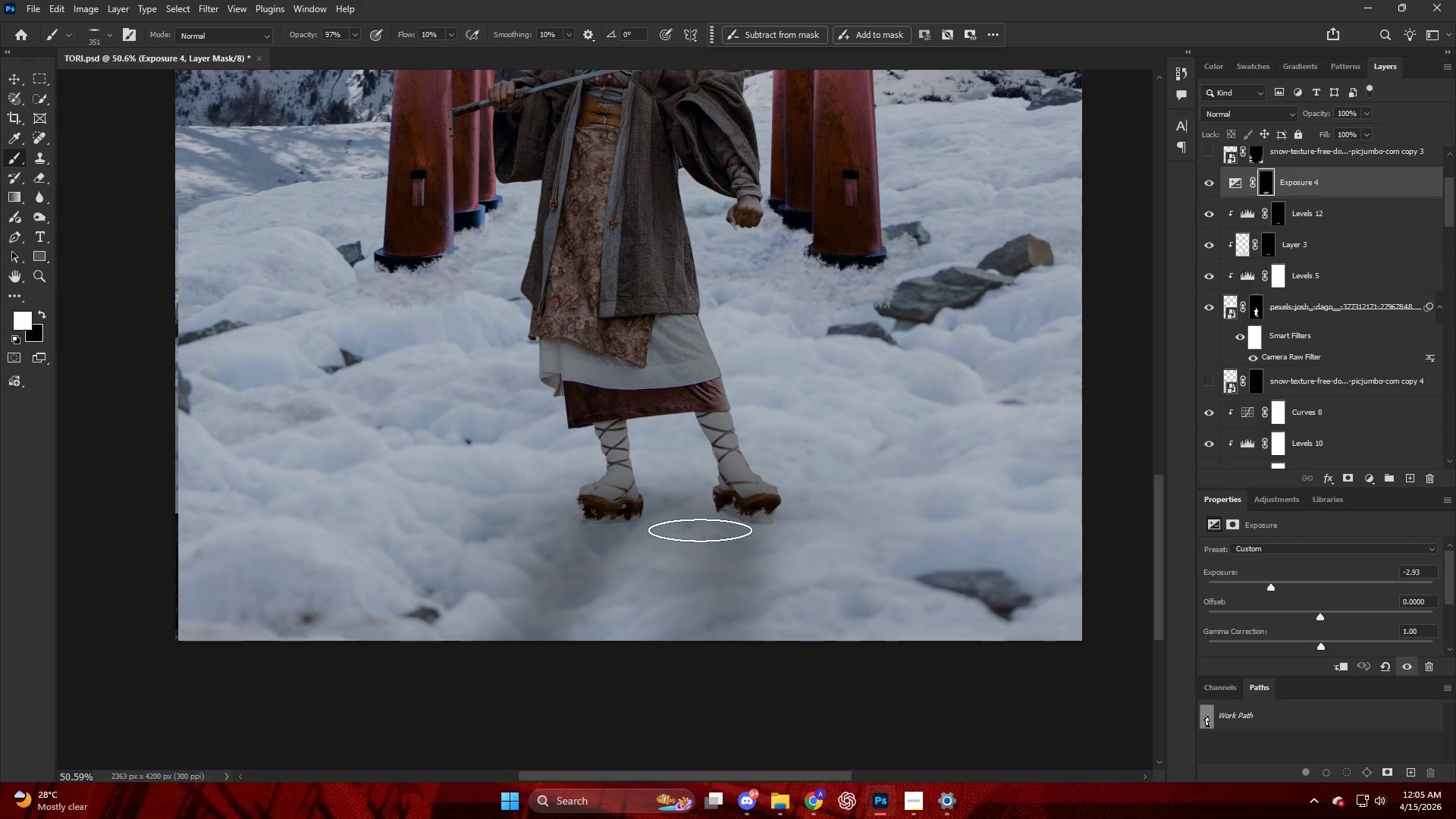 
left_click_drag(start_coordinate=[704, 536], to_coordinate=[650, 730])
 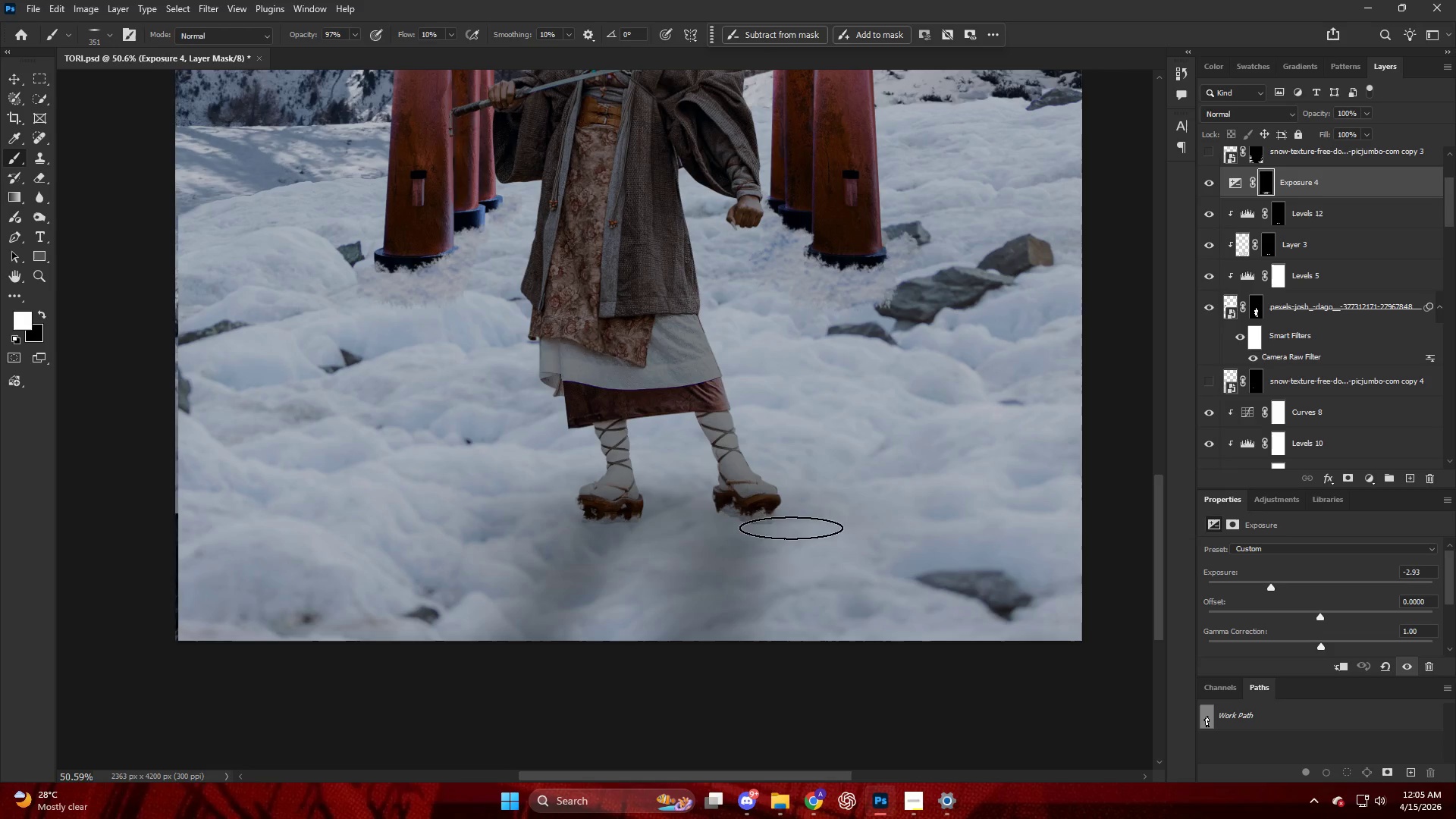 
left_click_drag(start_coordinate=[792, 534], to_coordinate=[736, 723])
 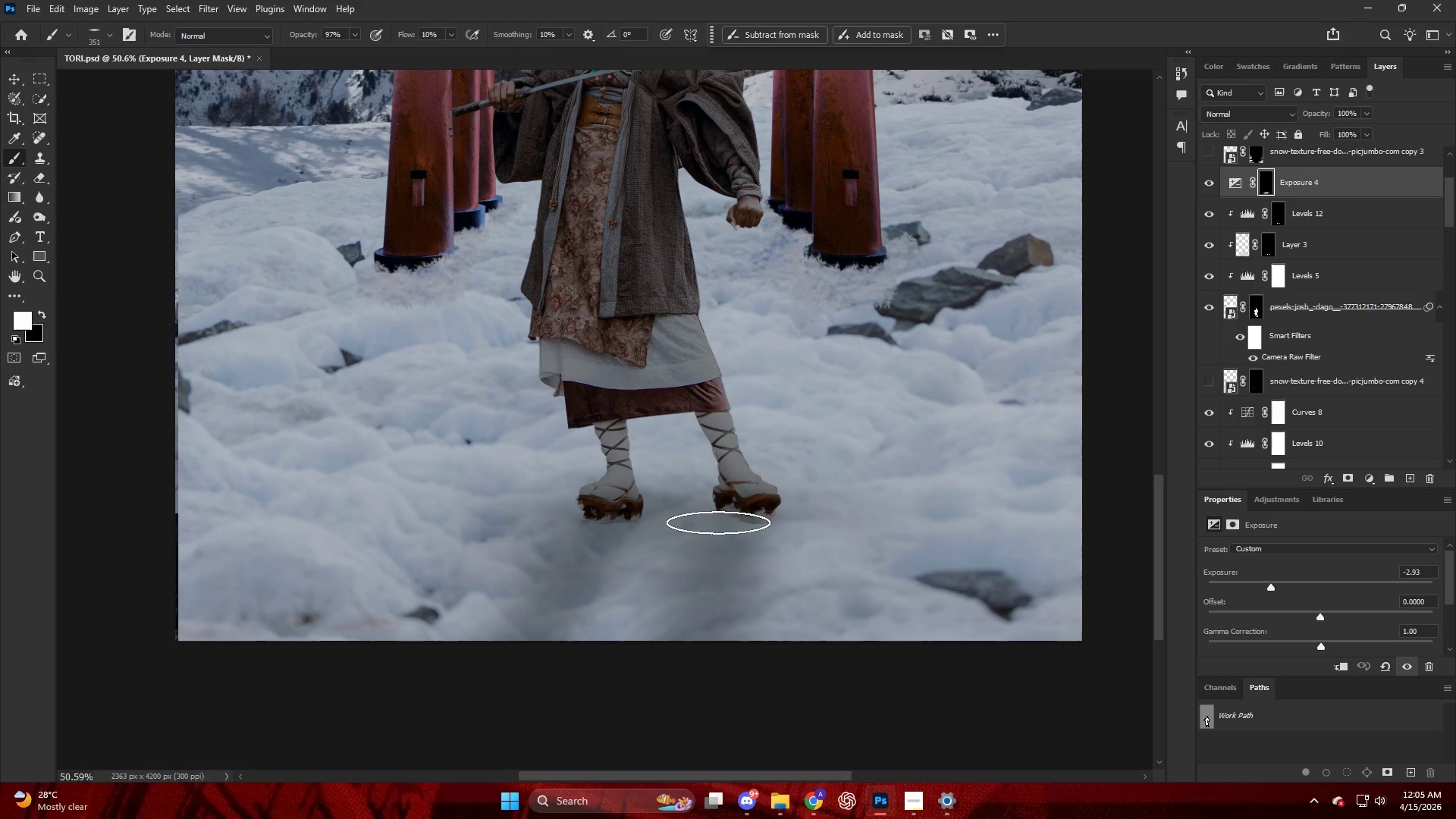 
key(Alt+AltLeft)
 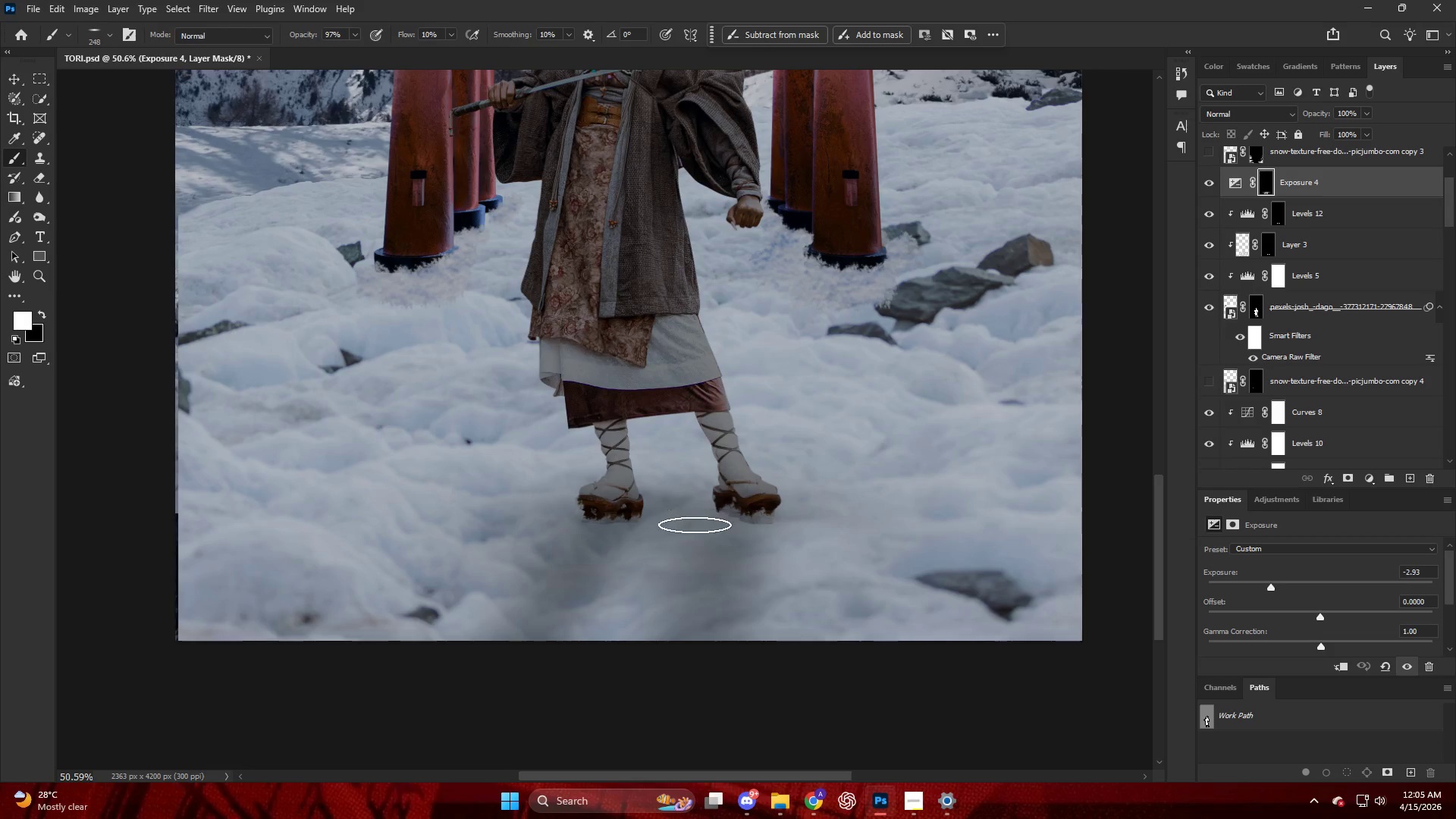 
left_click_drag(start_coordinate=[695, 555], to_coordinate=[681, 683])
 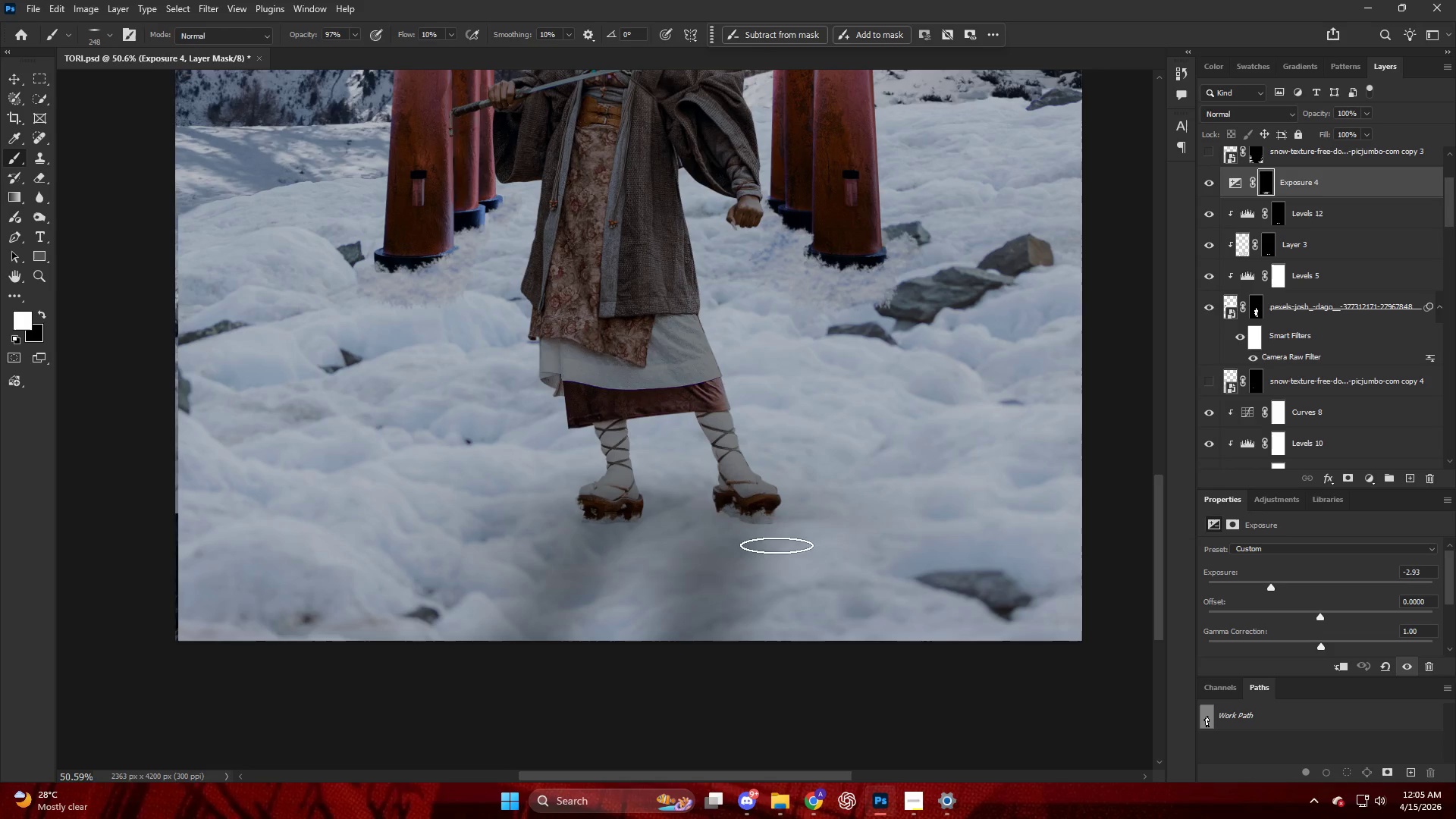 
key(Control+ControlLeft)
 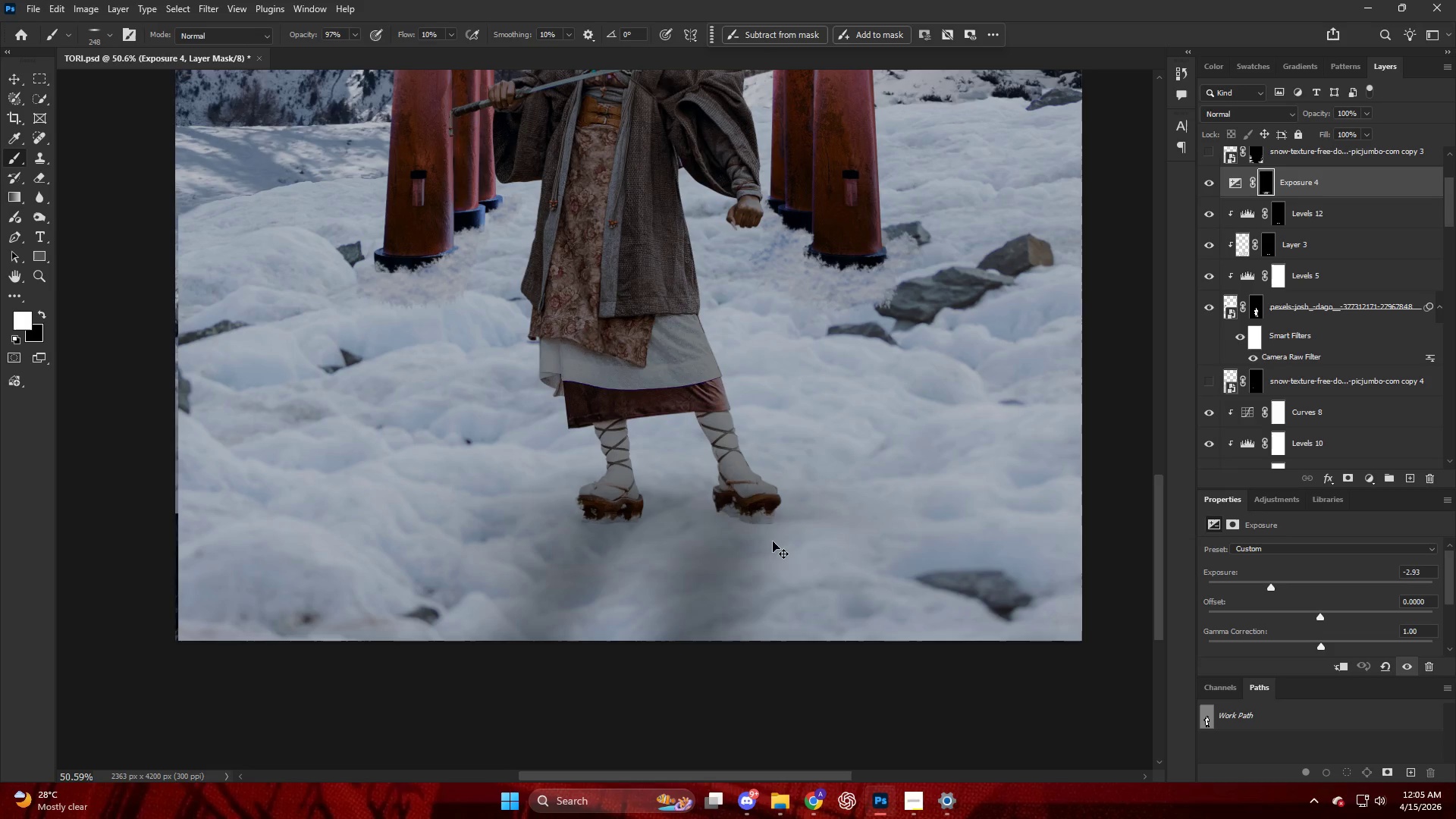 
key(Control+Z)
 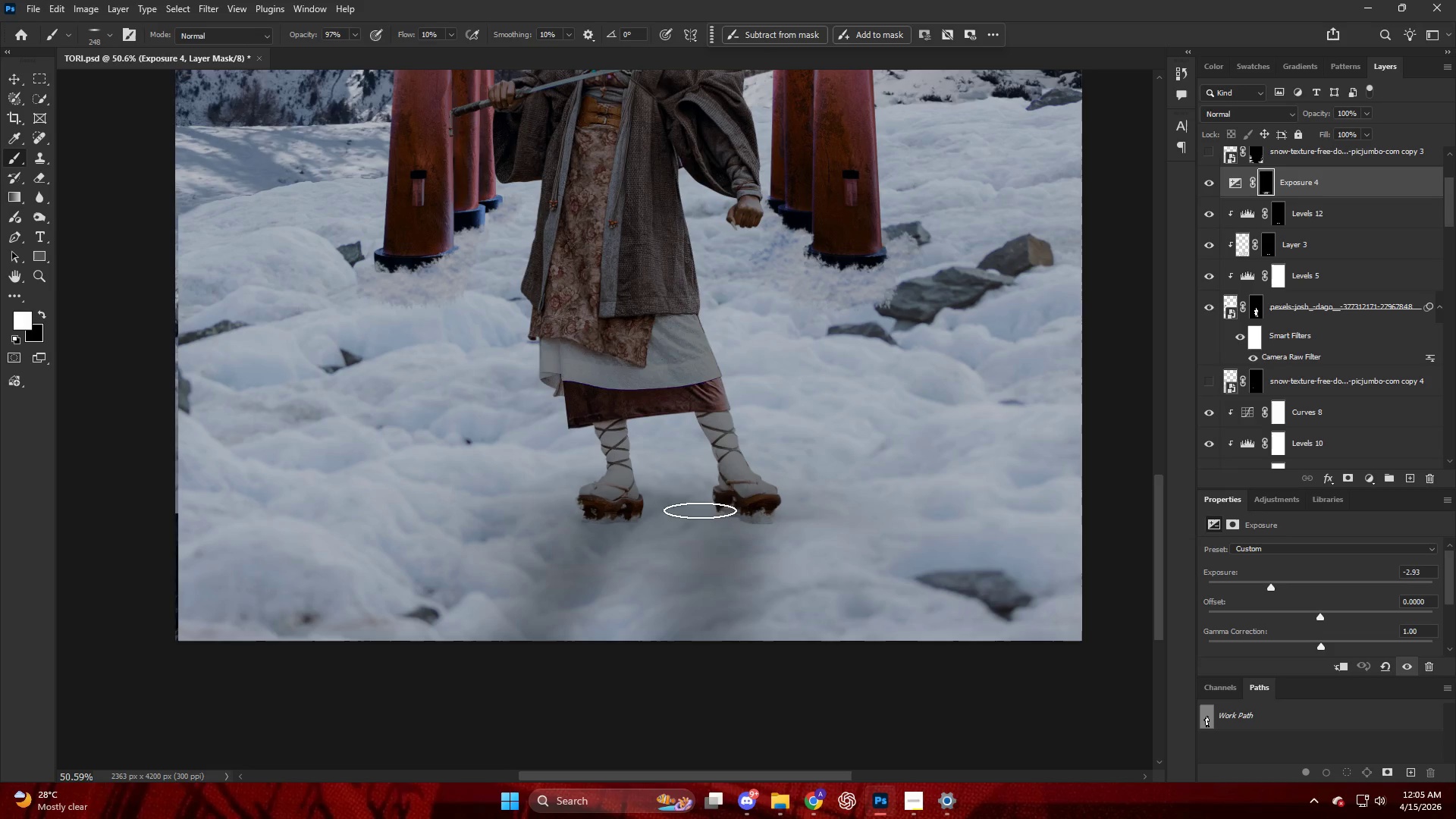 
type(xx)
 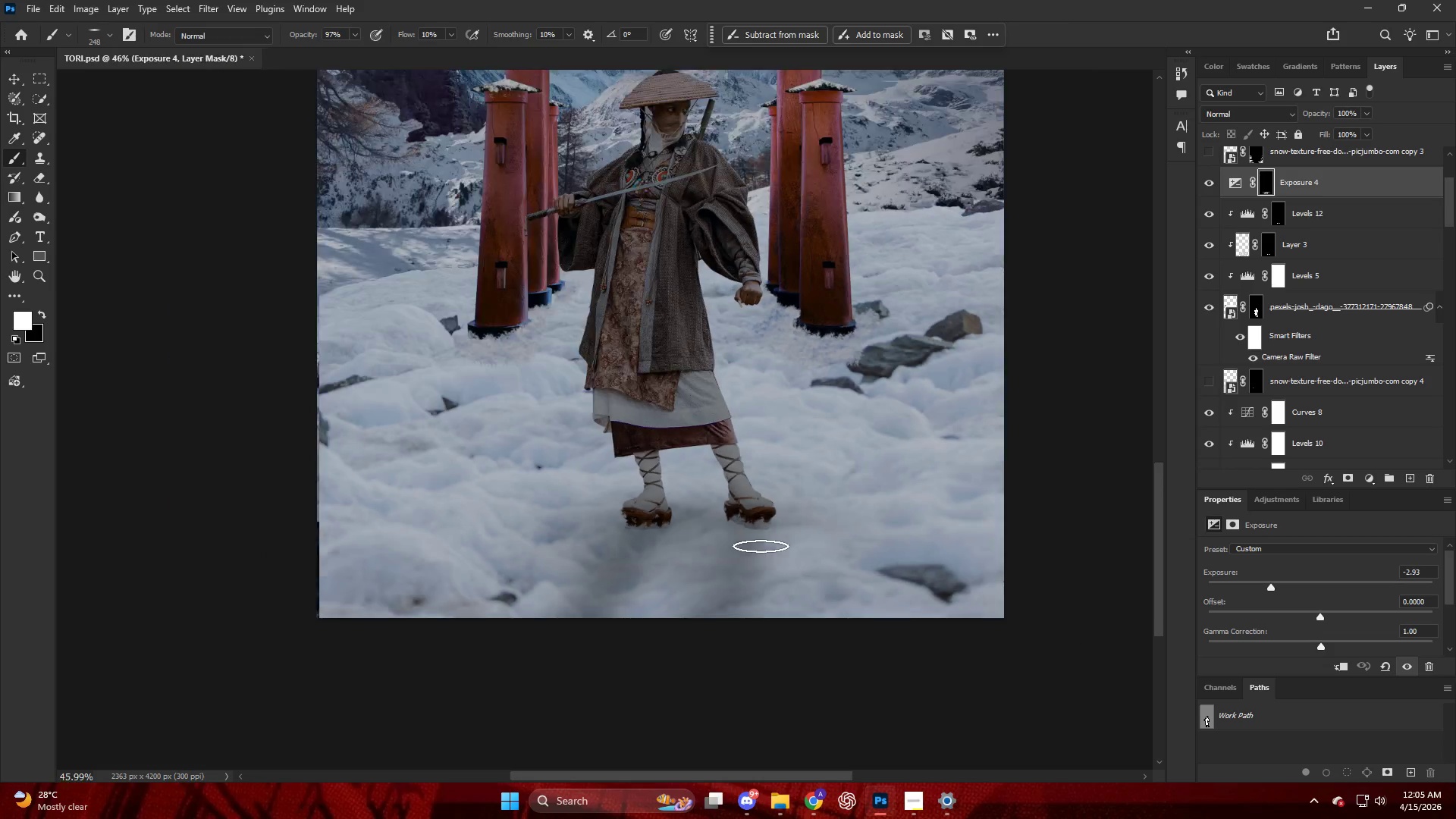 
left_click_drag(start_coordinate=[698, 527], to_coordinate=[636, 682])
 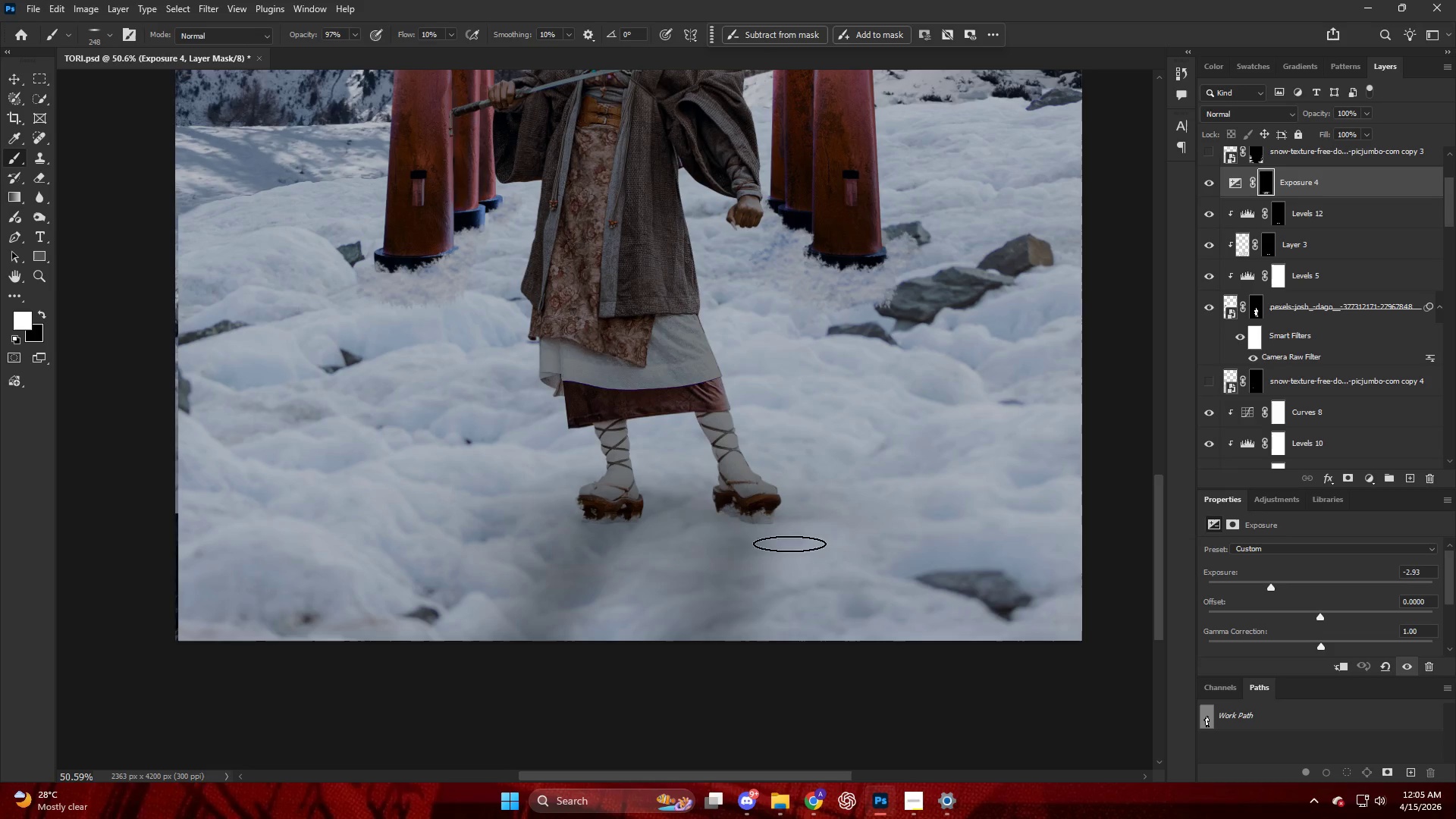 
hold_key(key=AltLeft, duration=0.38)
scroll: coordinate [766, 548], scroll_direction: down, amount: 9.0
 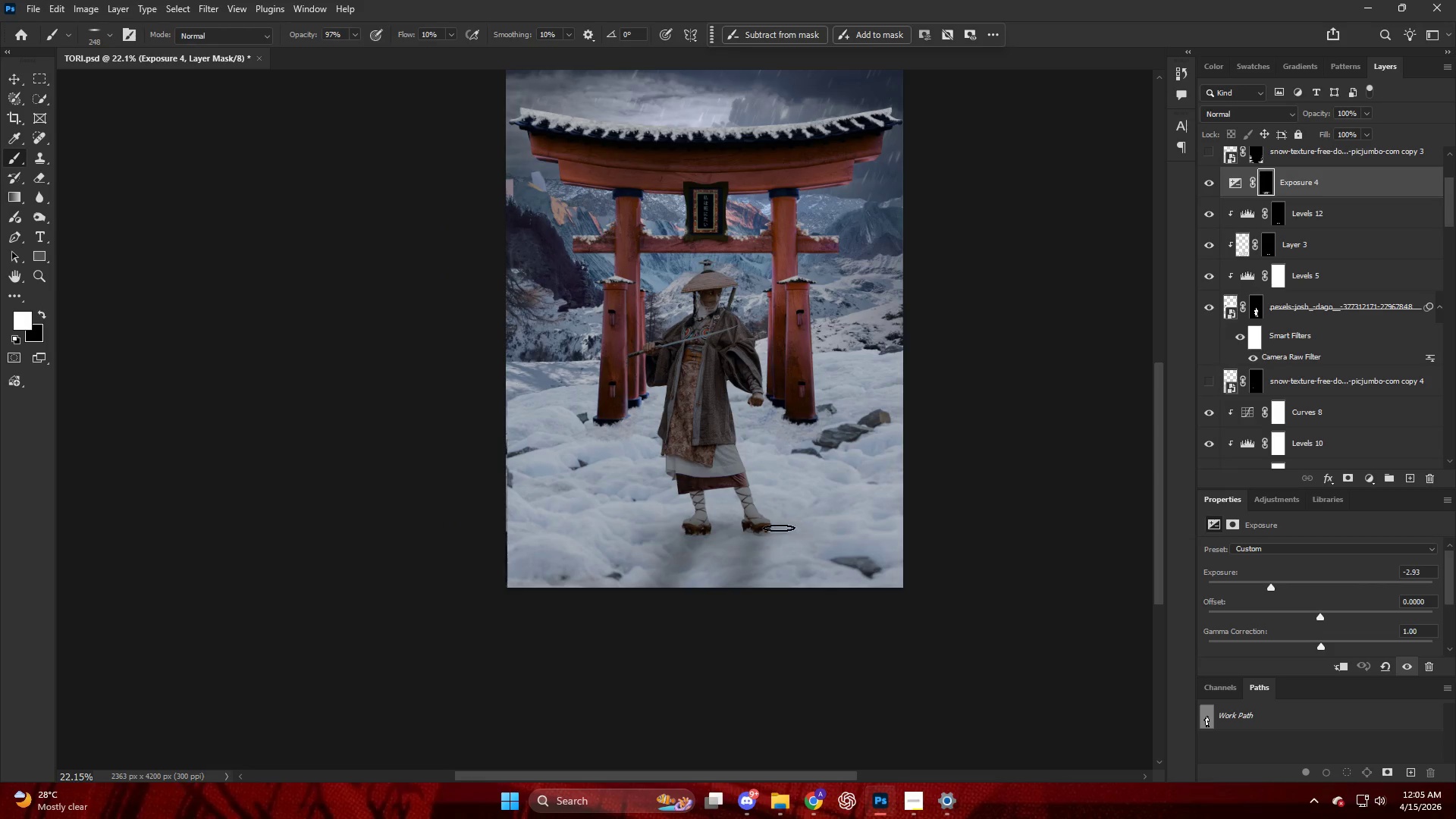 
key(Alt+AltLeft)
 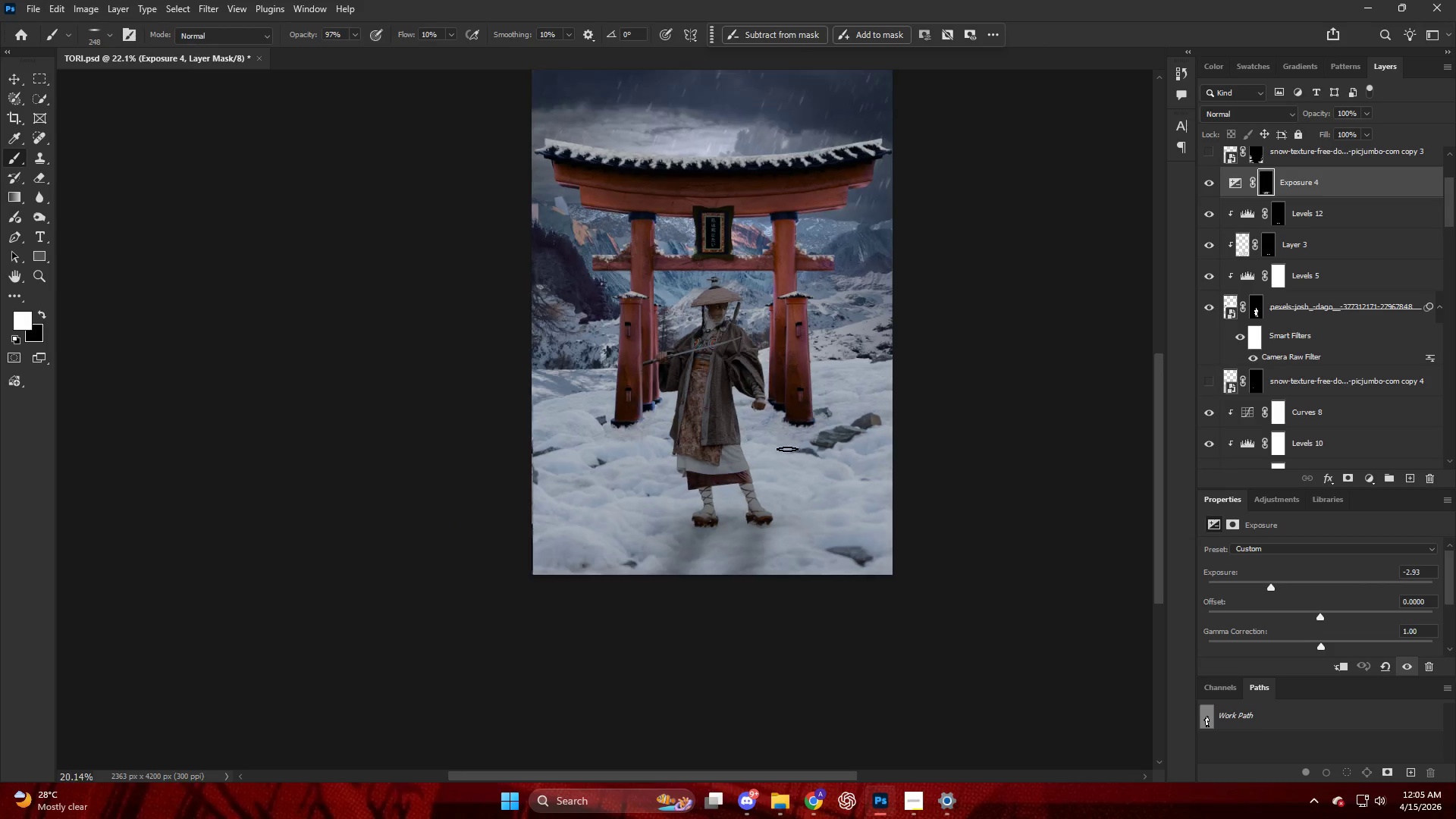 
scroll: coordinate [787, 449], scroll_direction: down, amount: 5.0
 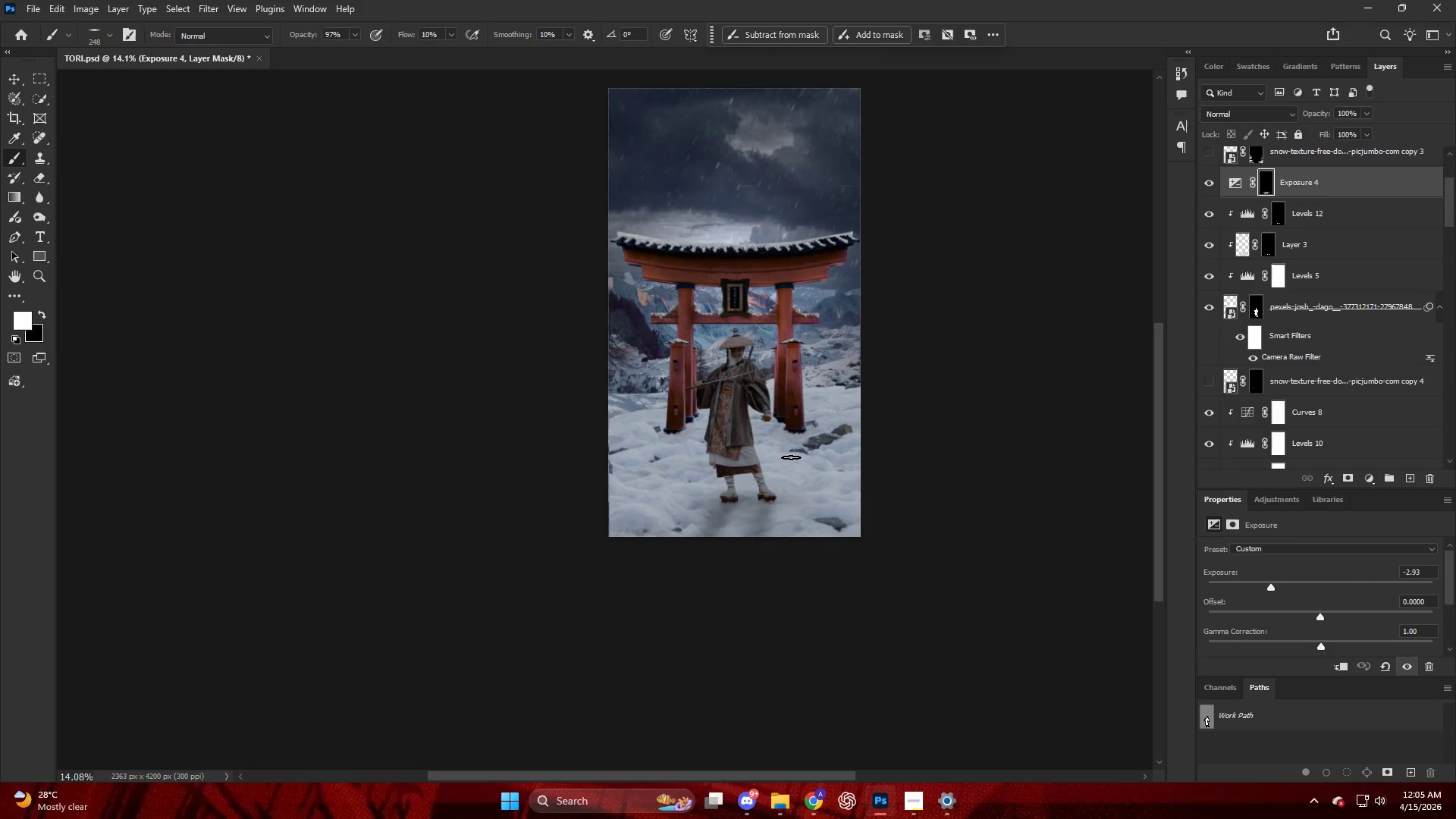 
hold_key(key=AltLeft, duration=1.05)
scroll: coordinate [725, 506], scroll_direction: up, amount: 14.0
 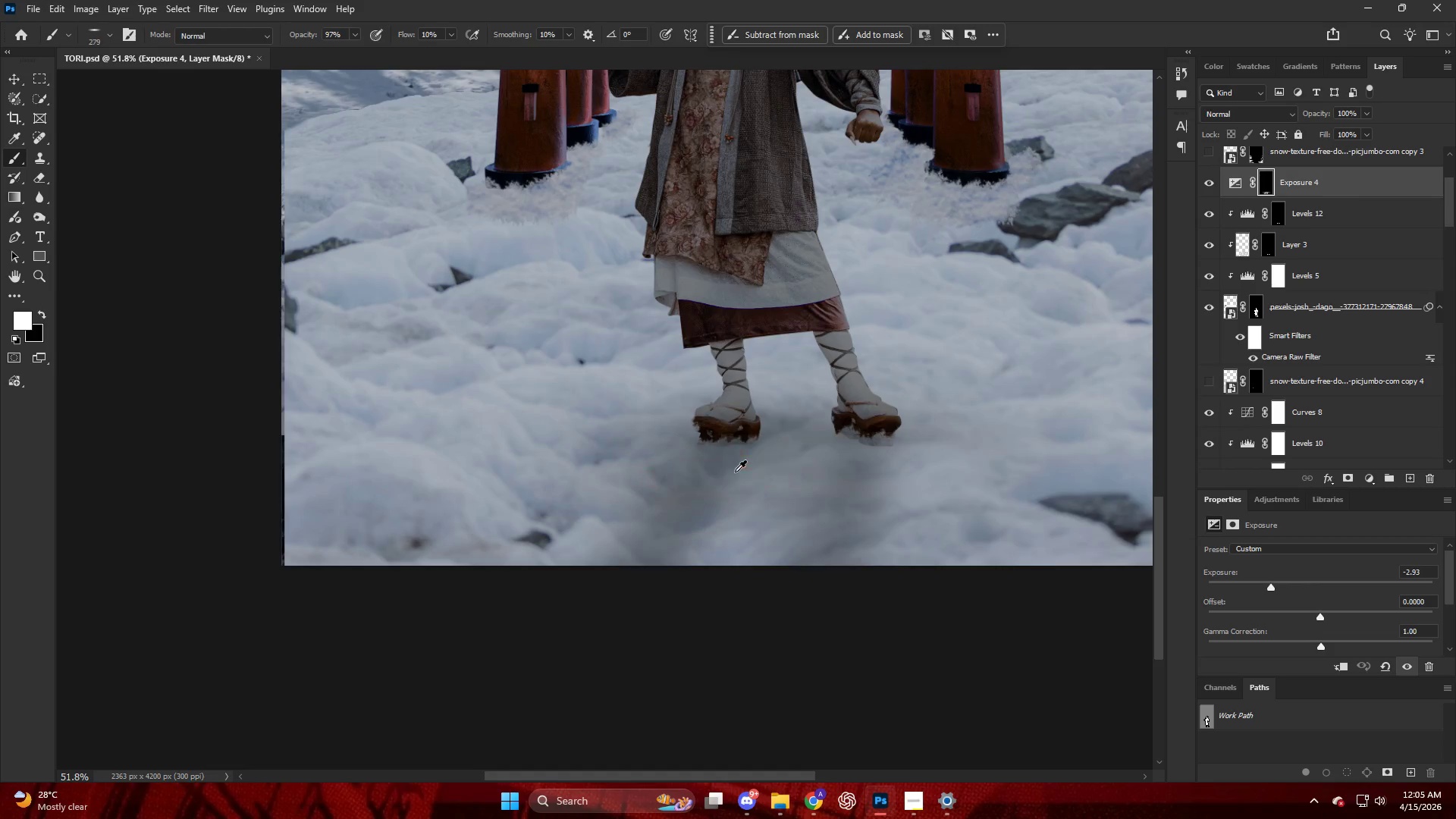 
type(xxx)
 